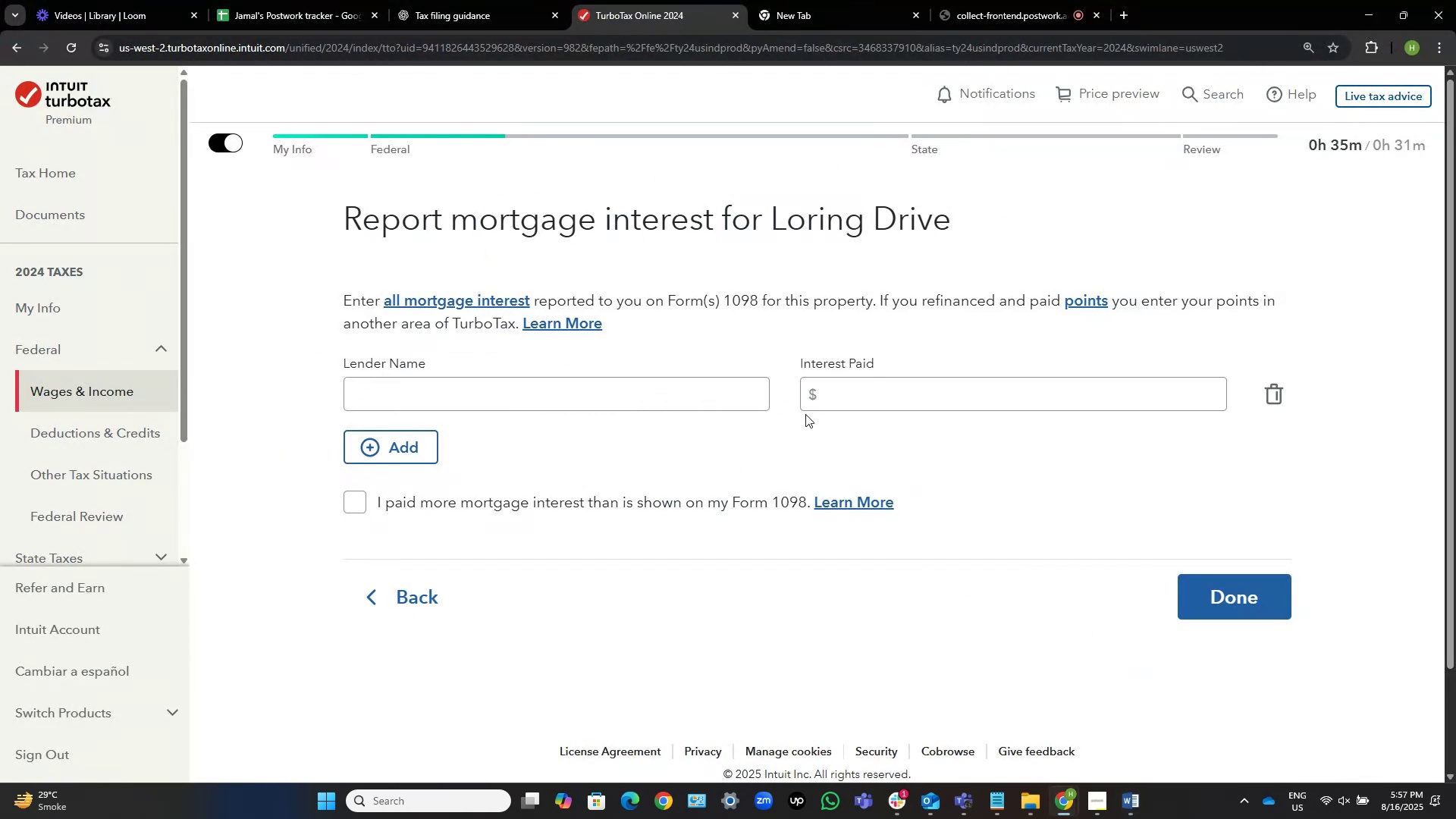 
left_click([889, 397])
 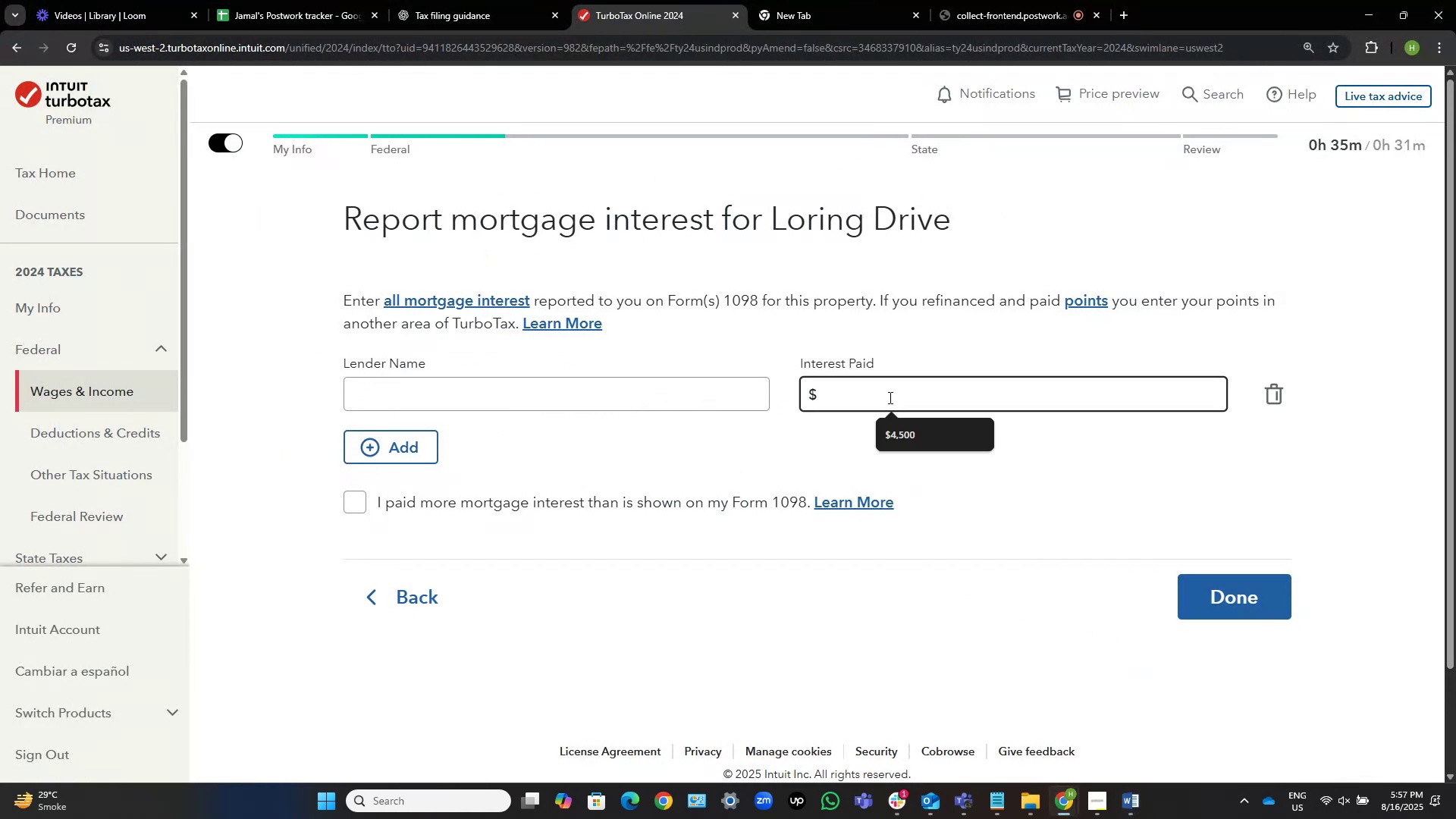 
key(Numpad6)
 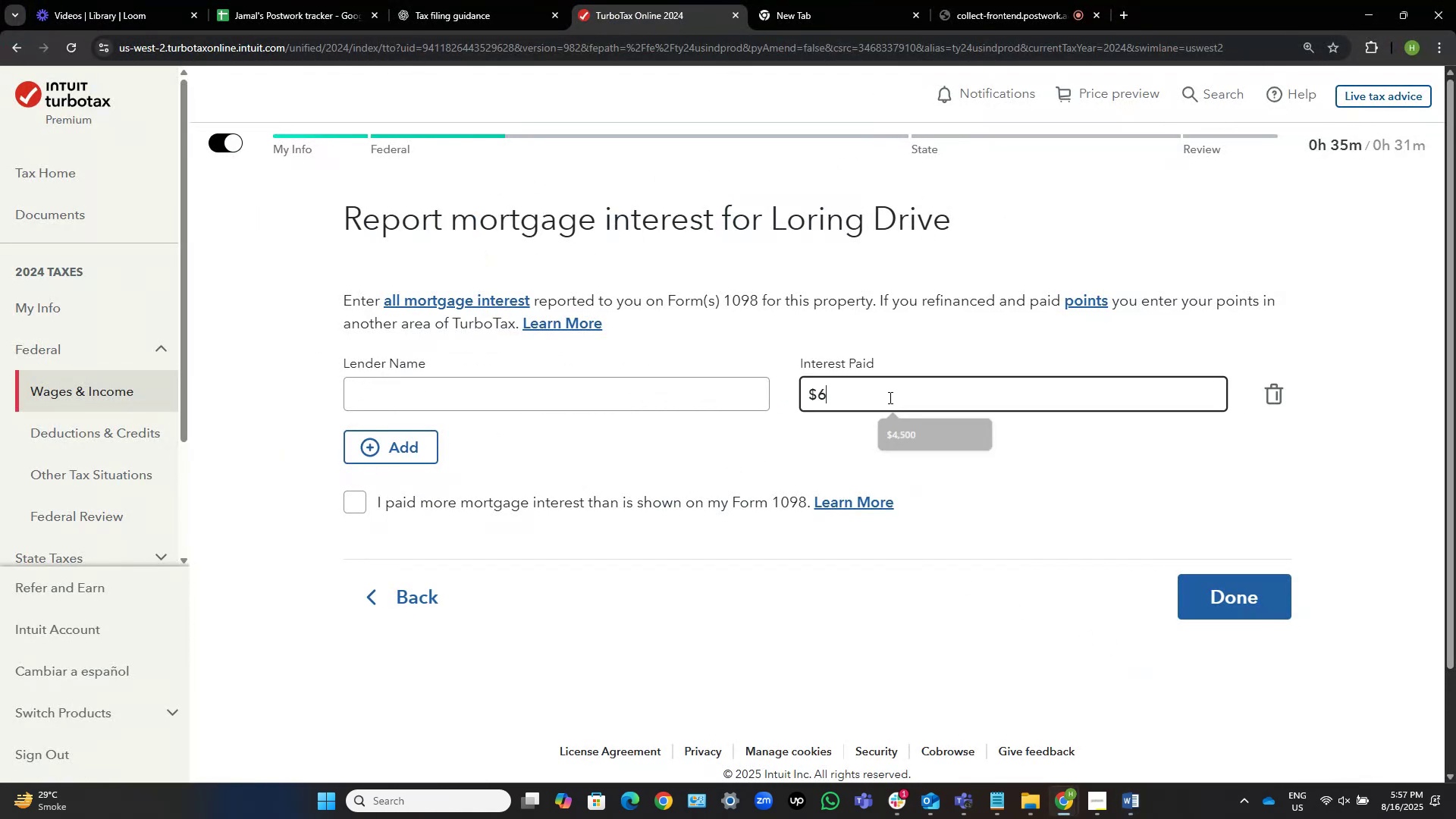 
key(Numpad0)
 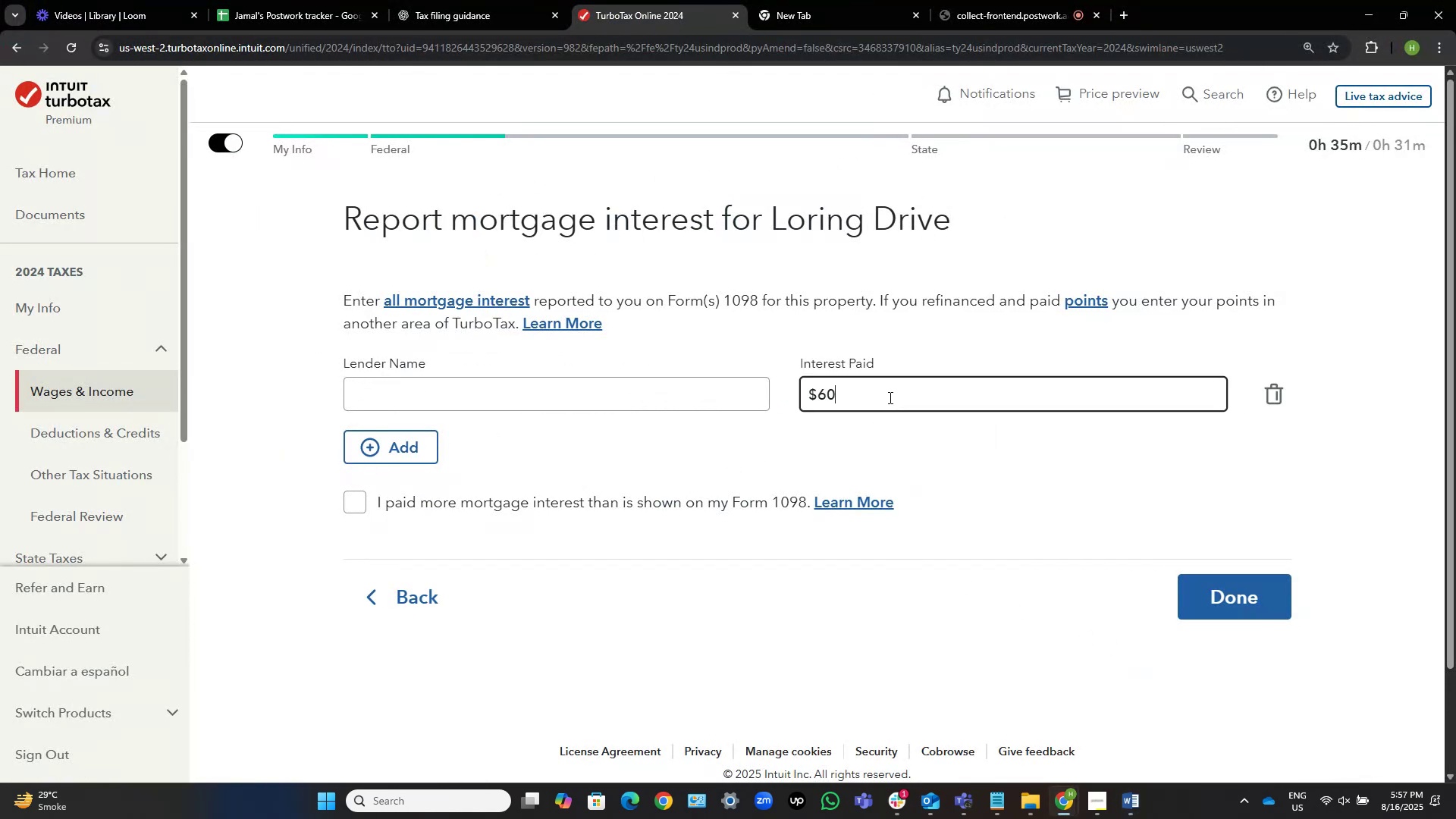 
key(Numpad0)
 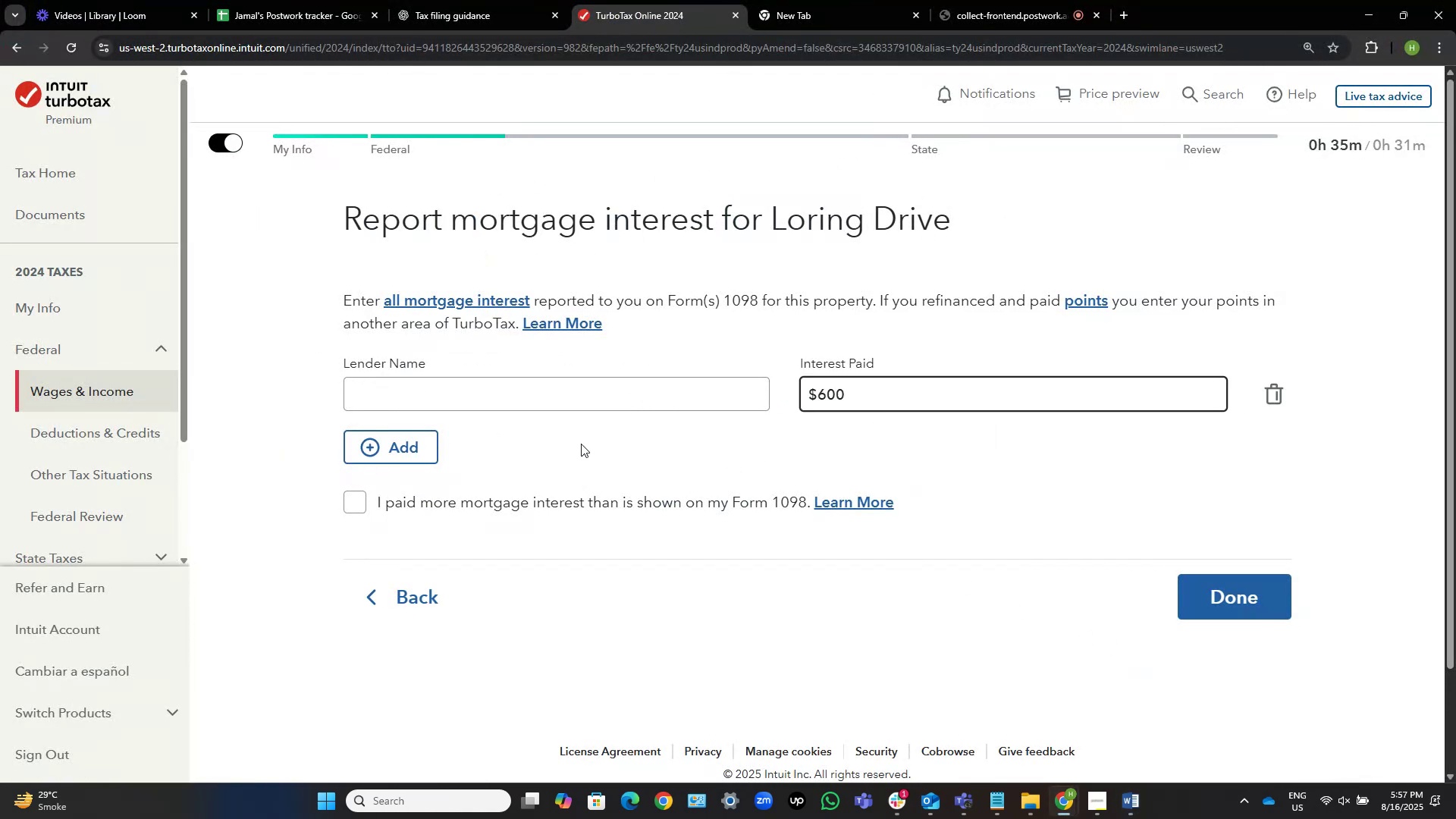 
left_click([581, 444])
 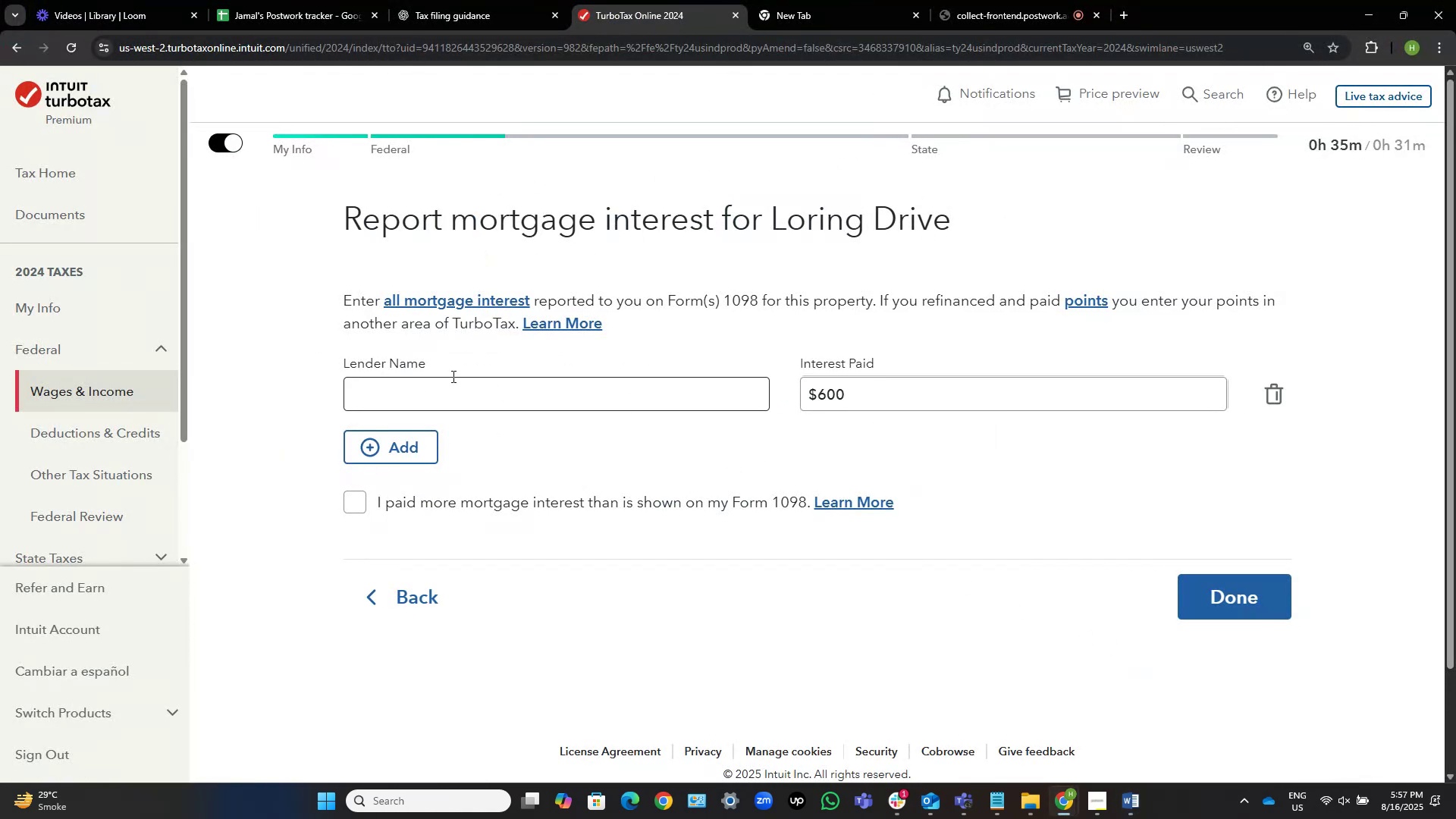 
left_click_drag(start_coordinate=[440, 369], to_coordinate=[340, 391])
 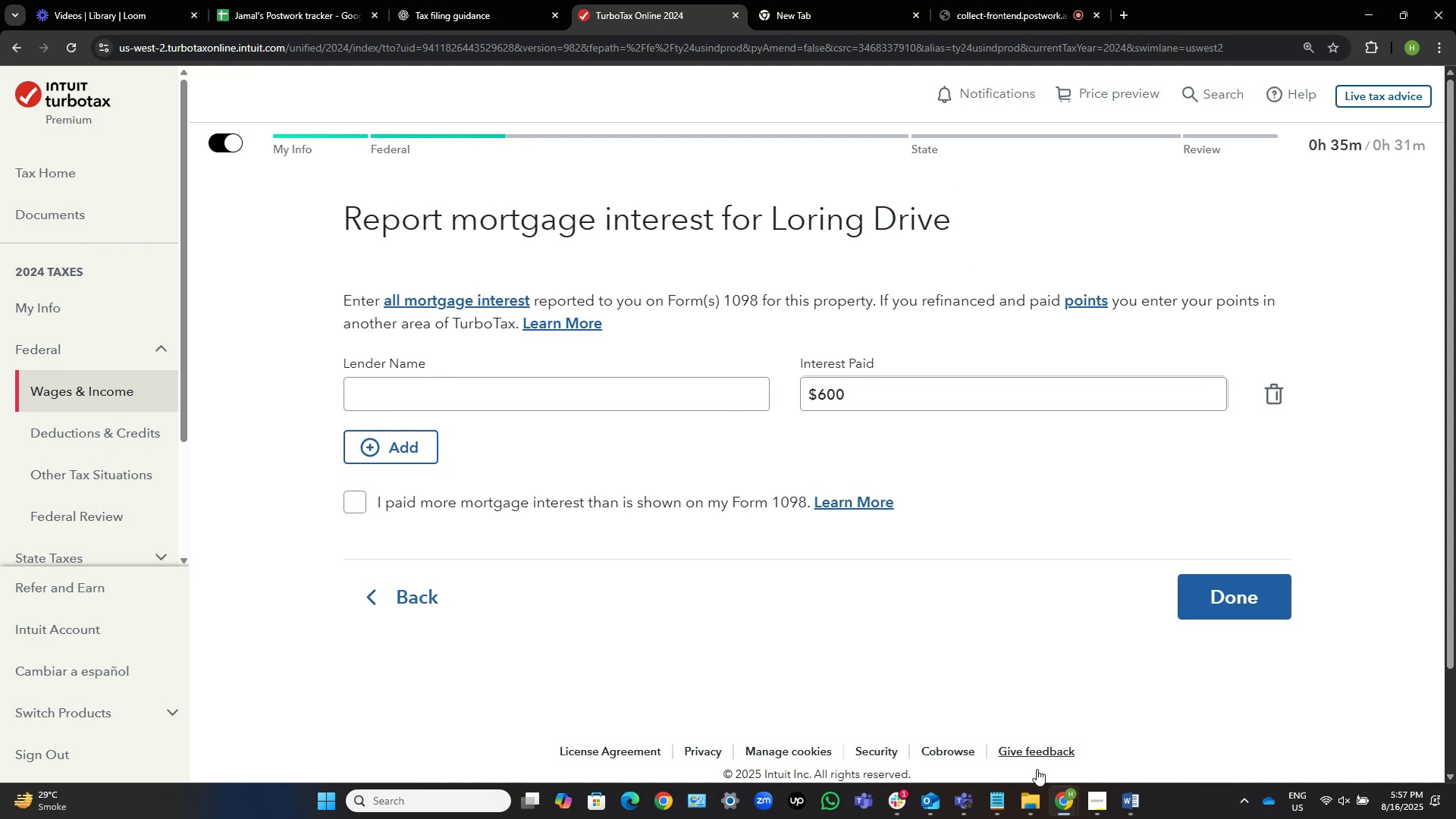 
mouse_move([1103, 827])
 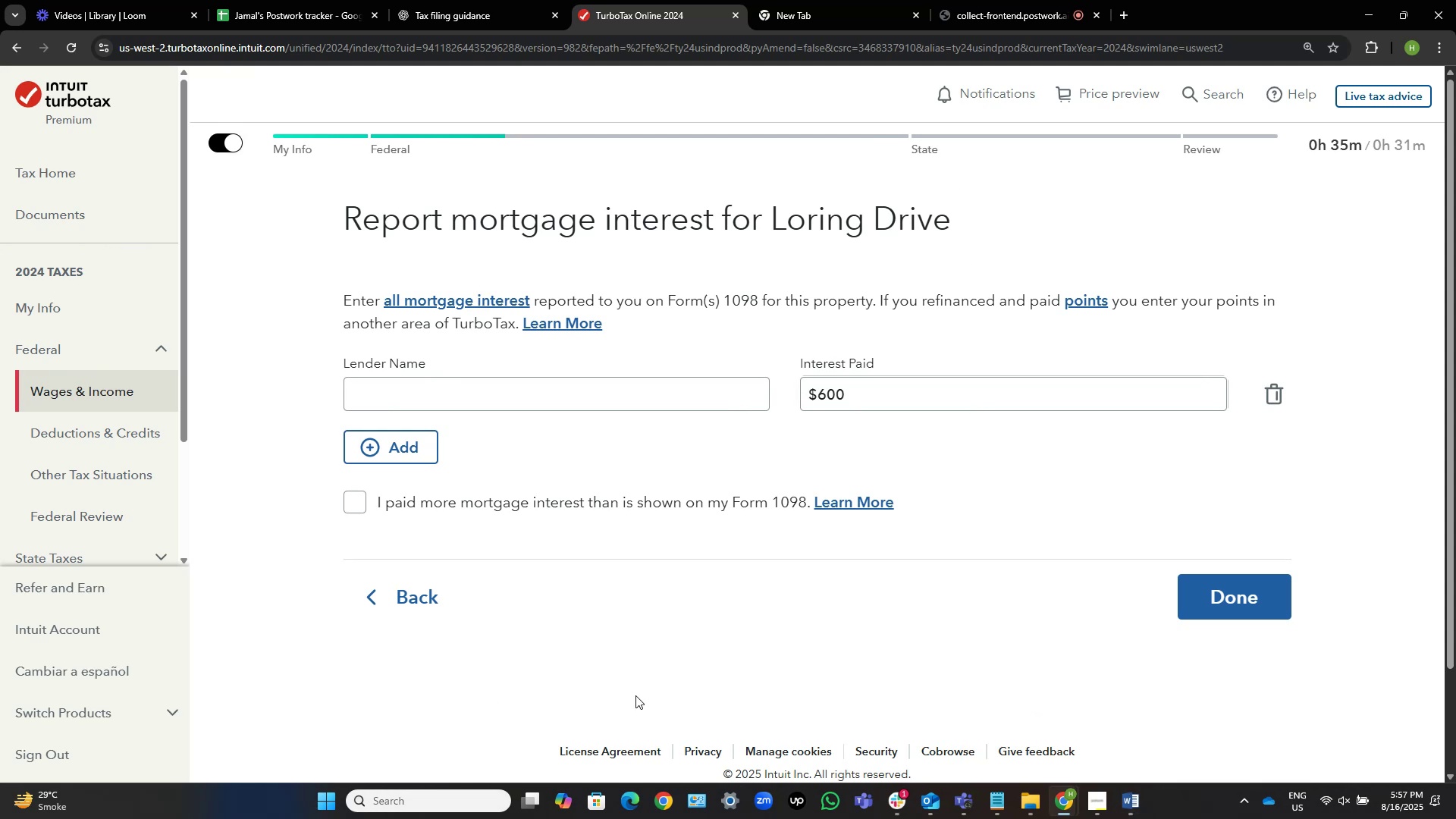 
left_click([782, 641])
 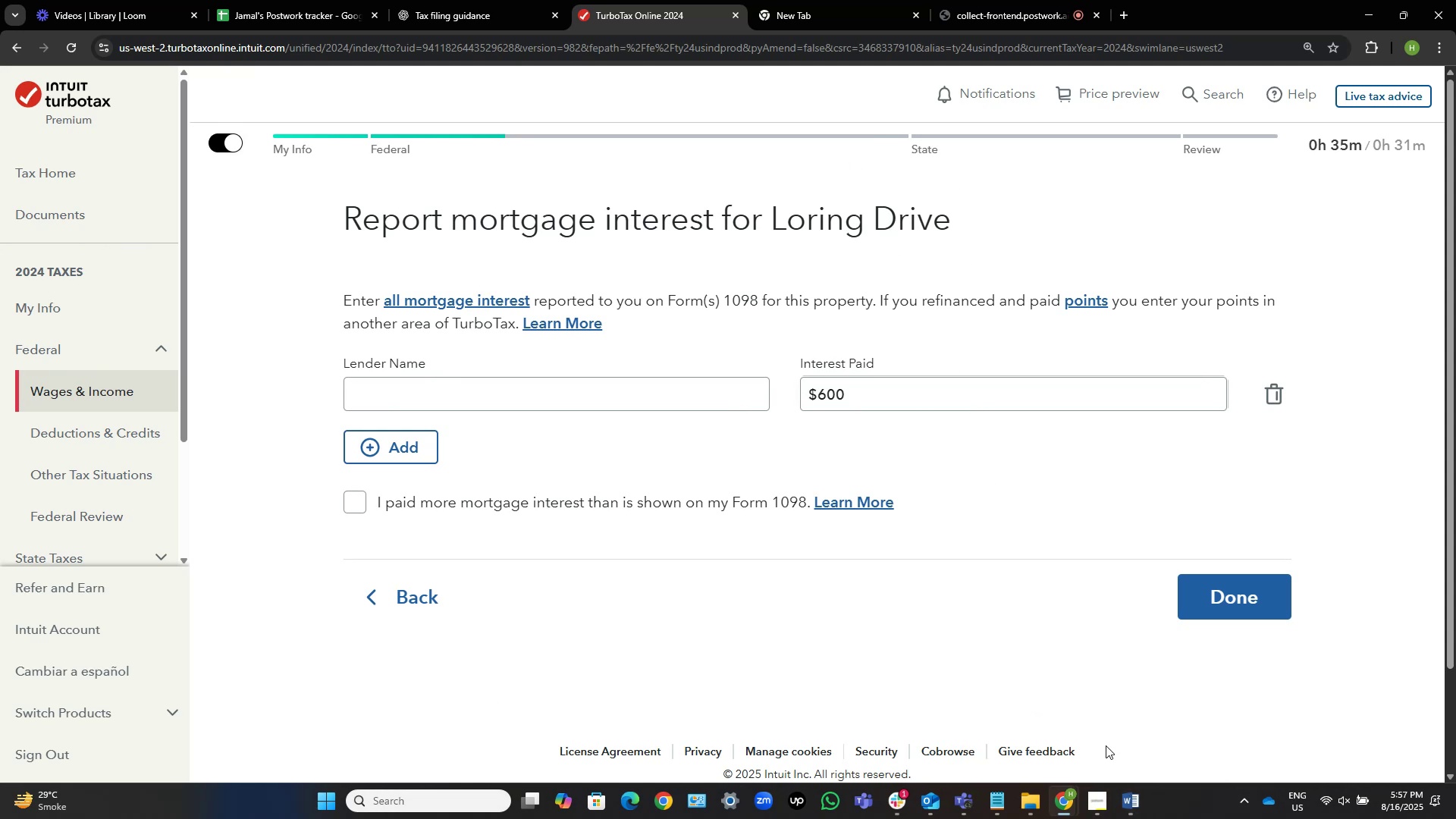 
wait(5.54)
 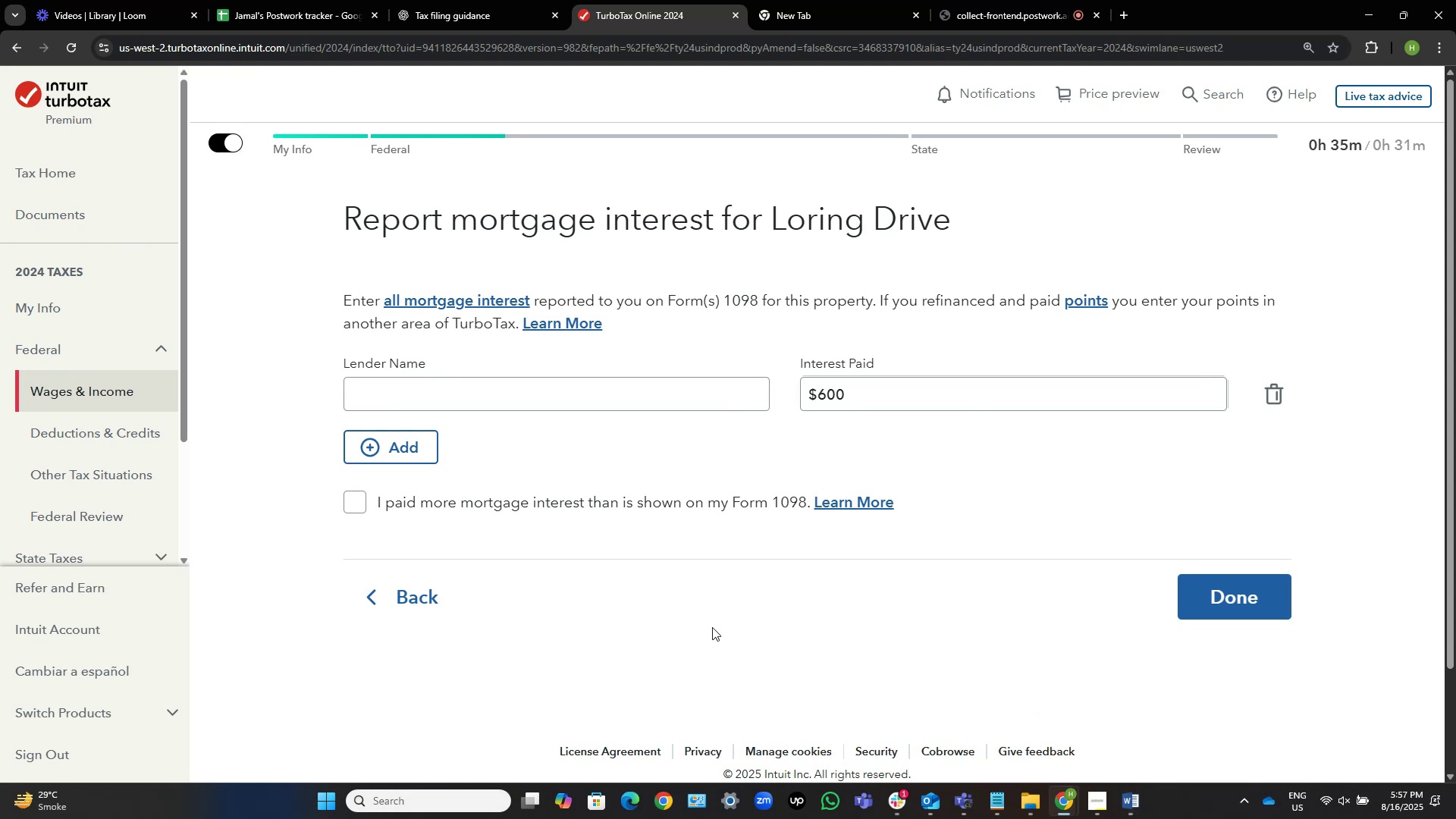 
left_click([1029, 742])
 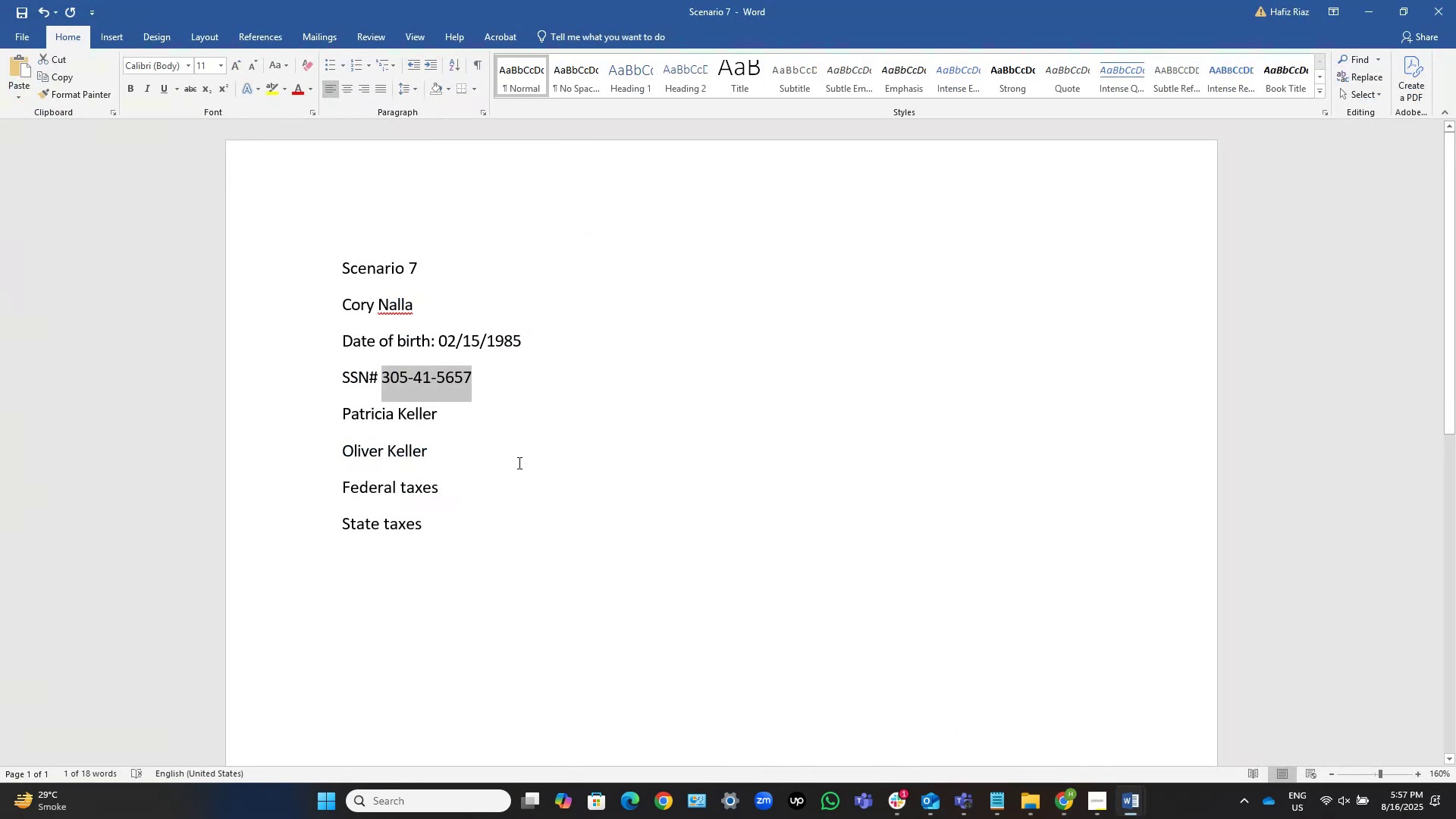 
left_click([523, 460])
 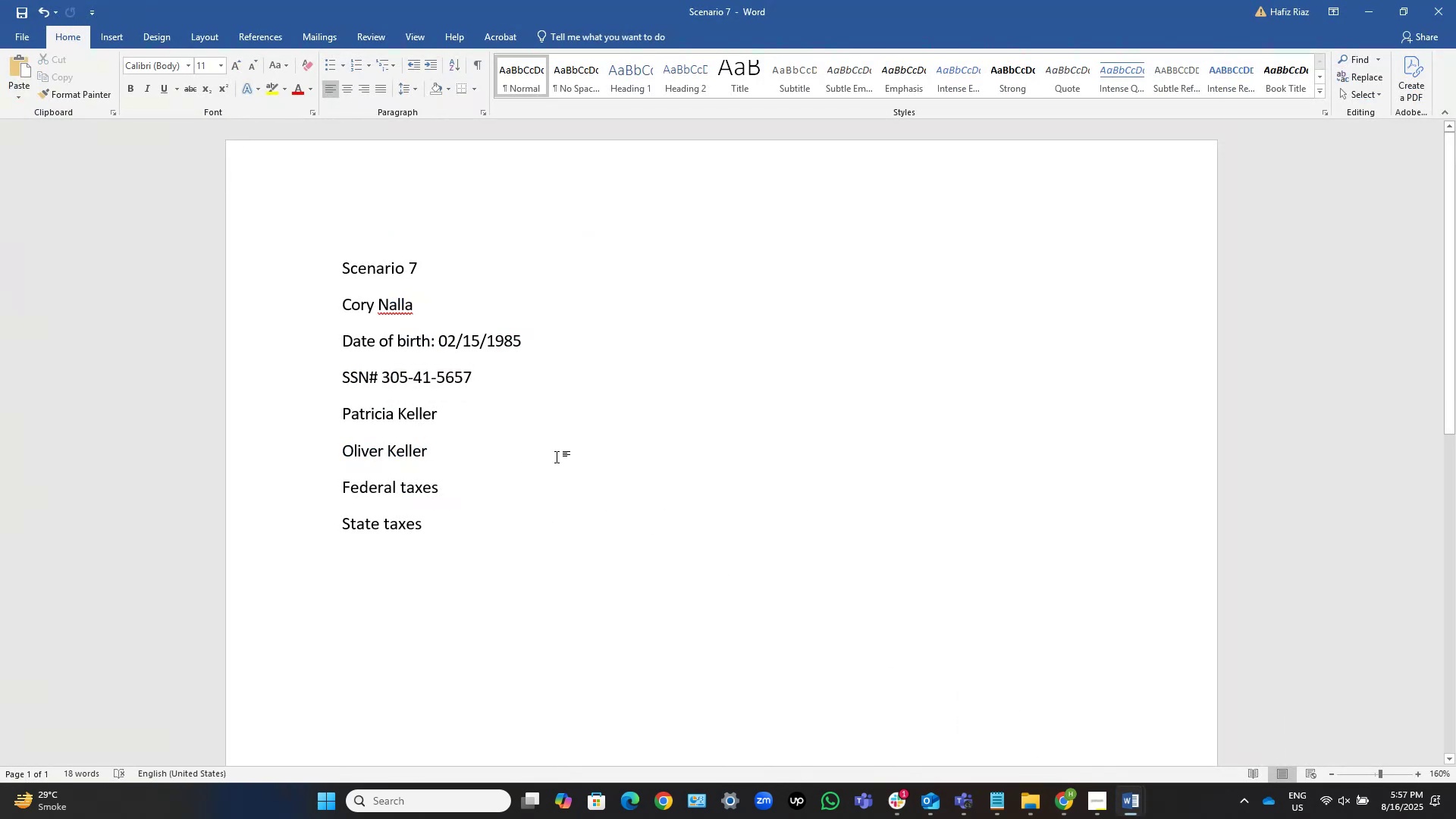 
key(Control+Shift+ArrowUp)
 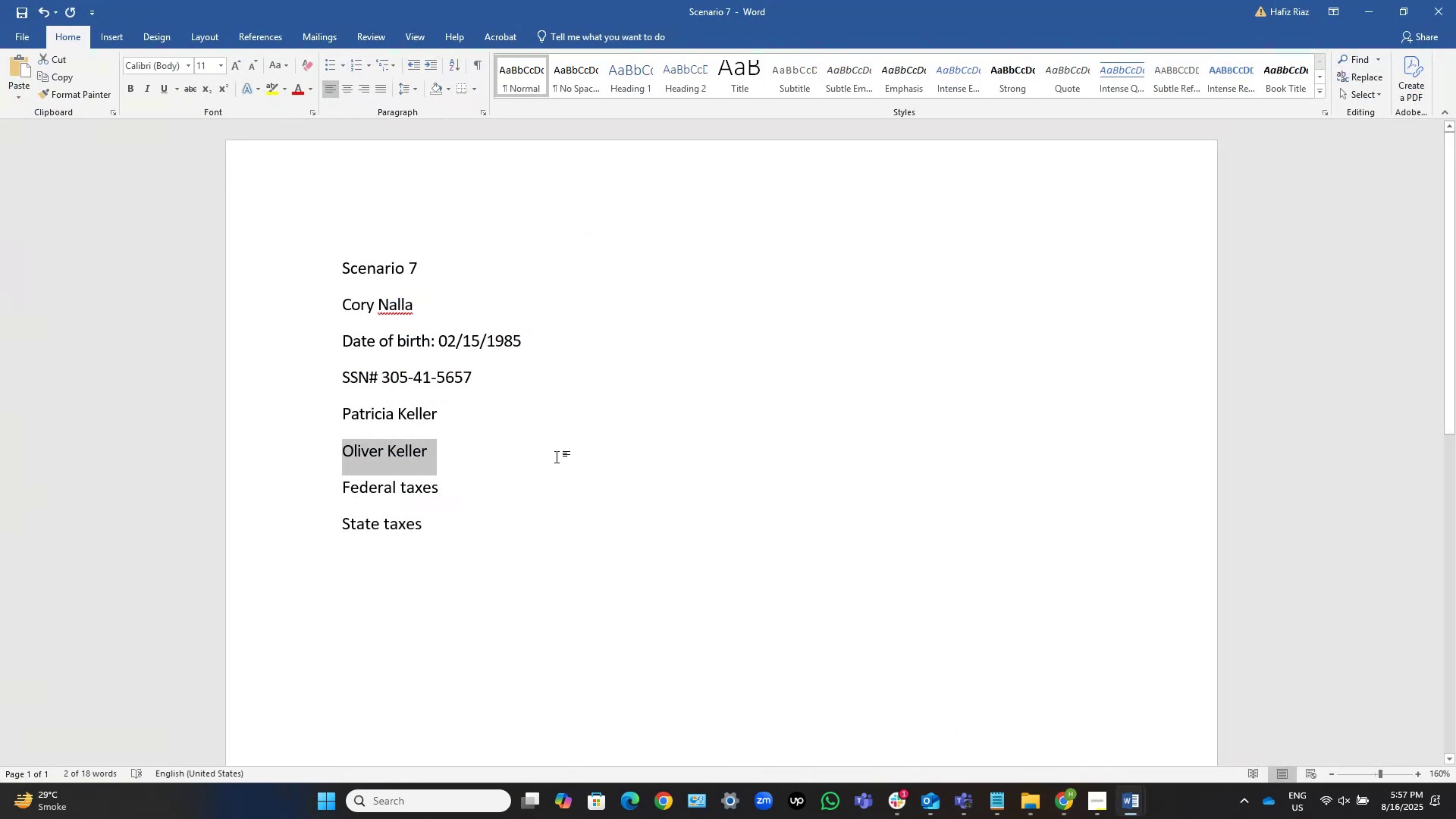 
key(Control+Shift+ArrowUp)
 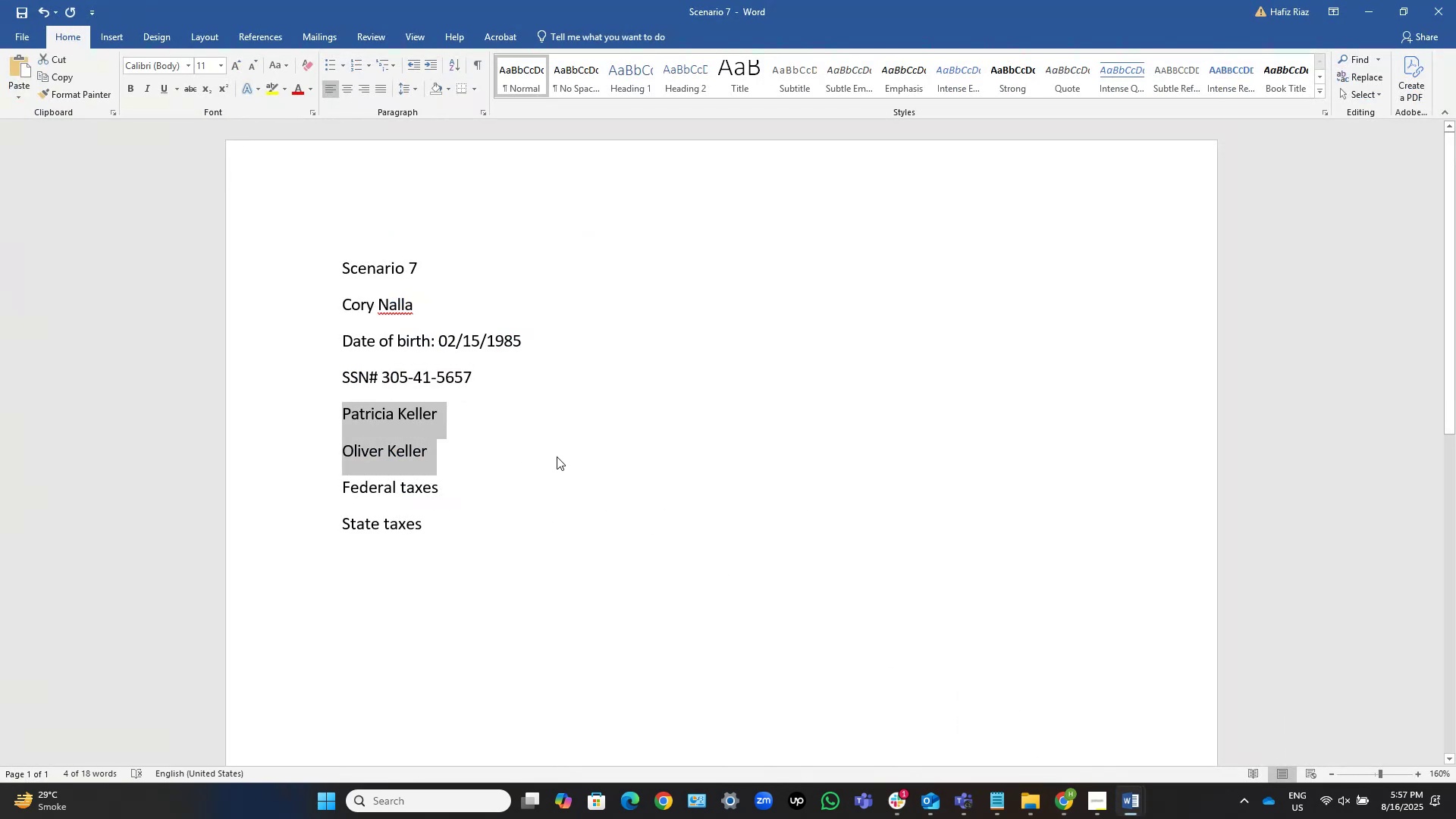 
key(ArrowDown)
 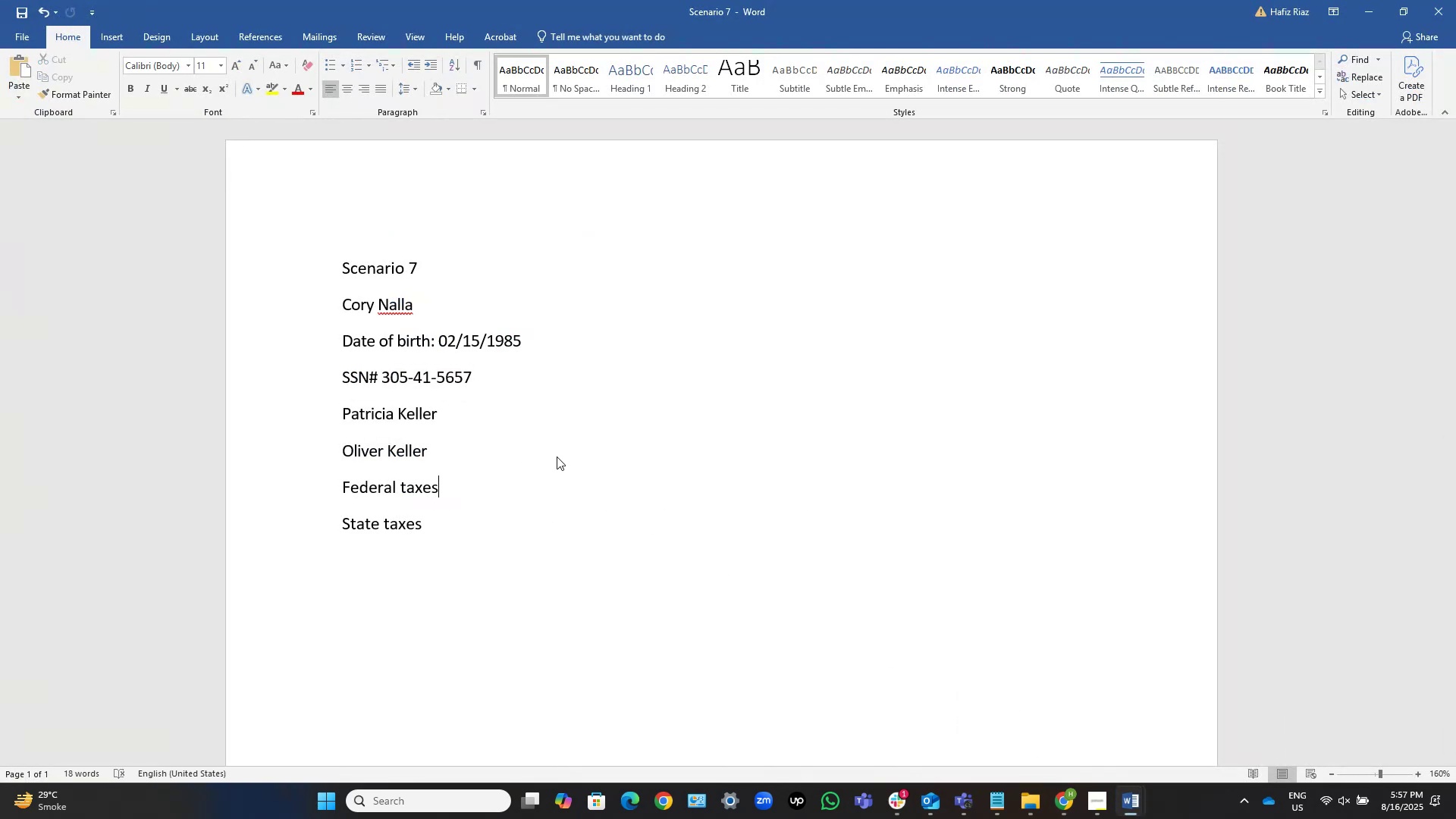 
key(ArrowUp)
 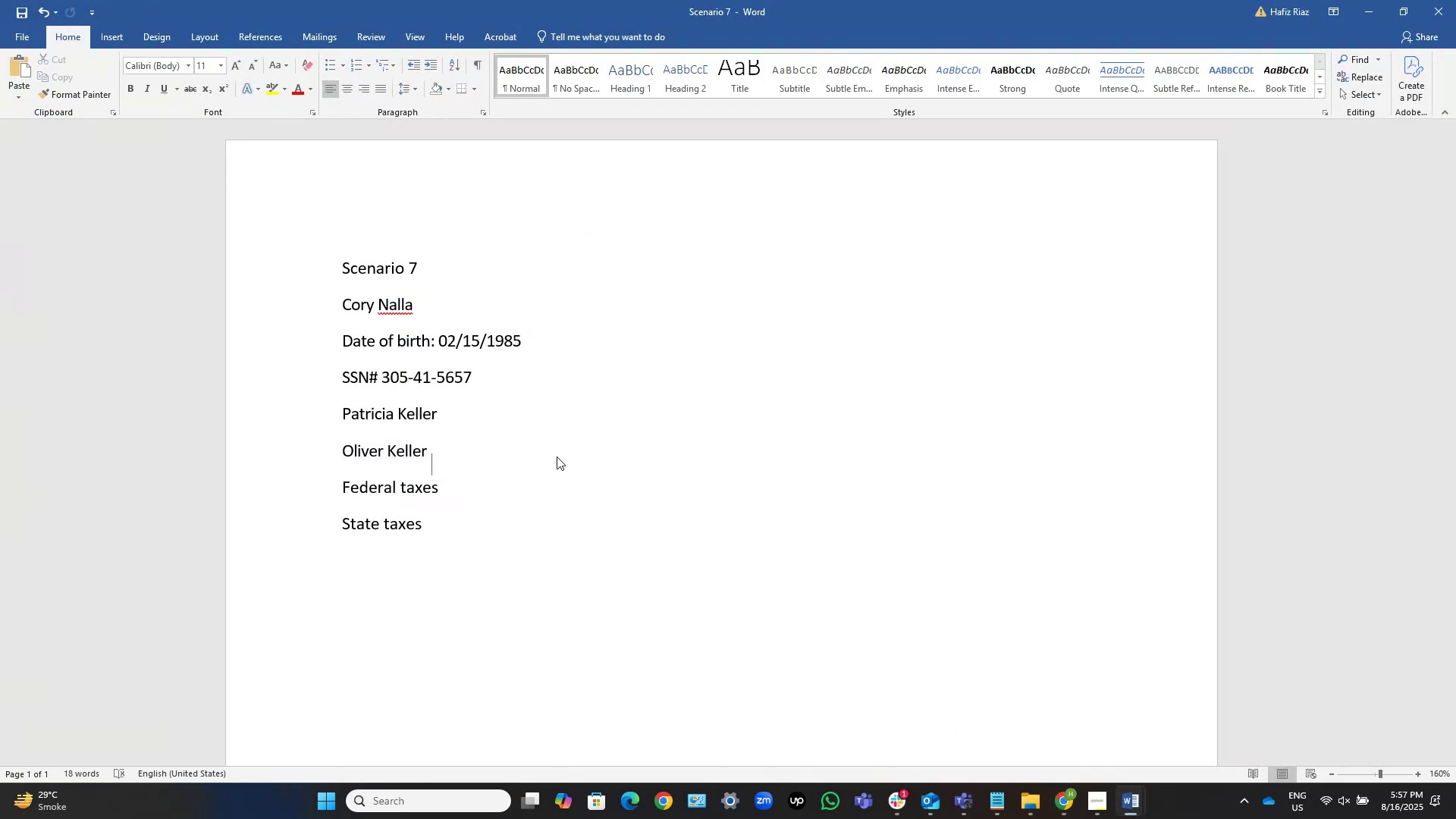 
key(Control+Shift+ShiftLeft)
 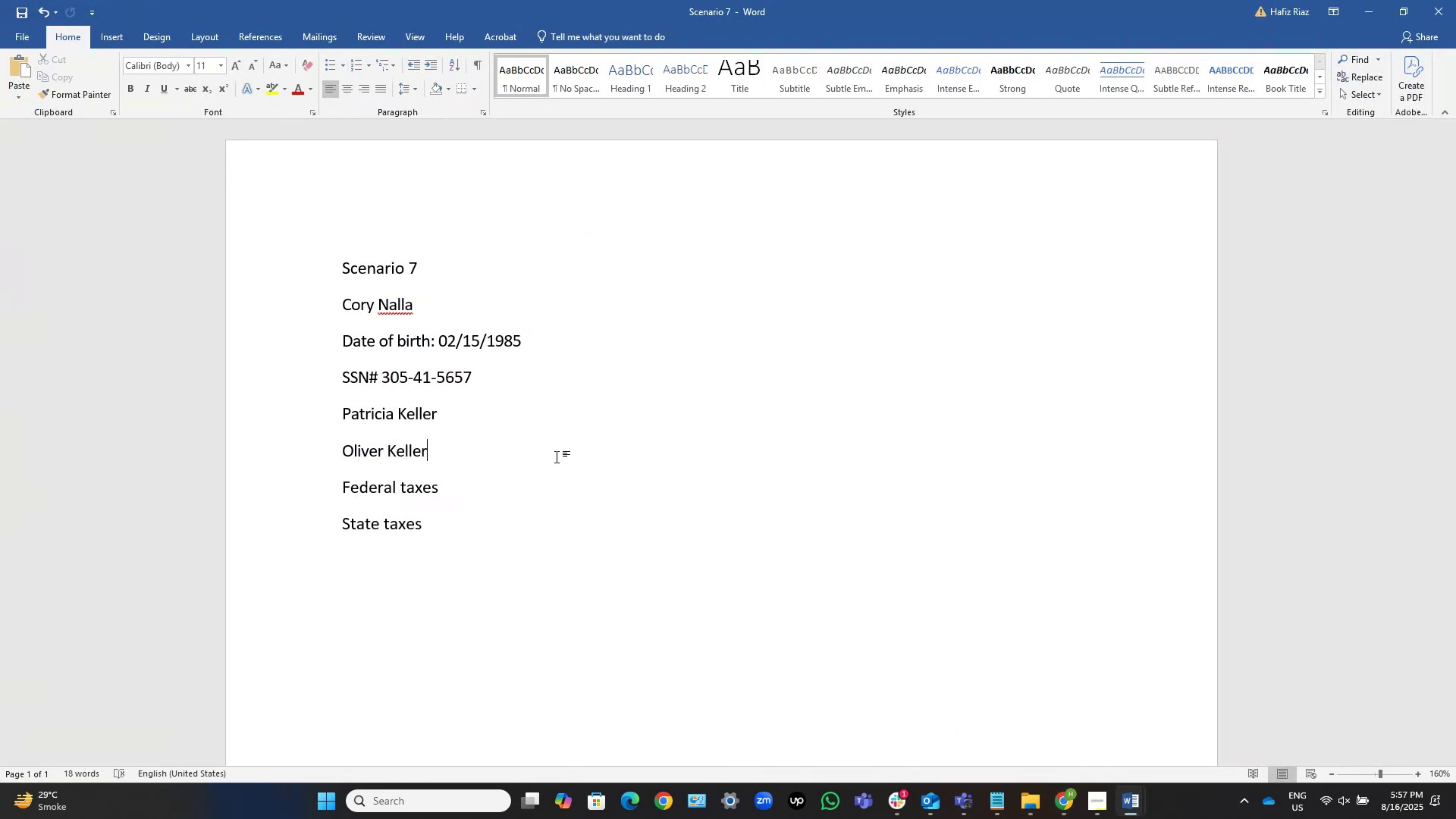 
key(Control+Shift+ArrowUp)
 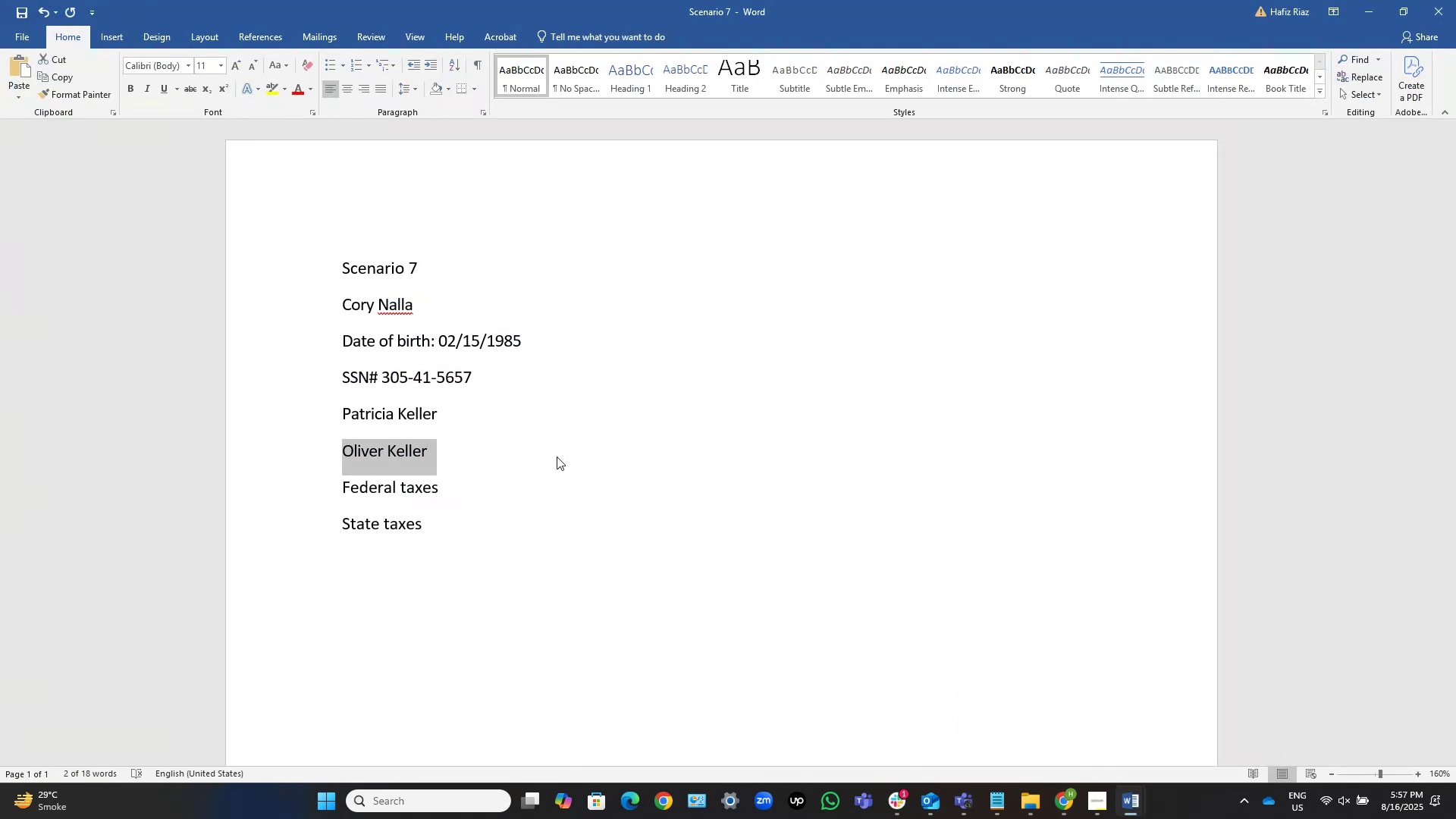 
key(Delete)
 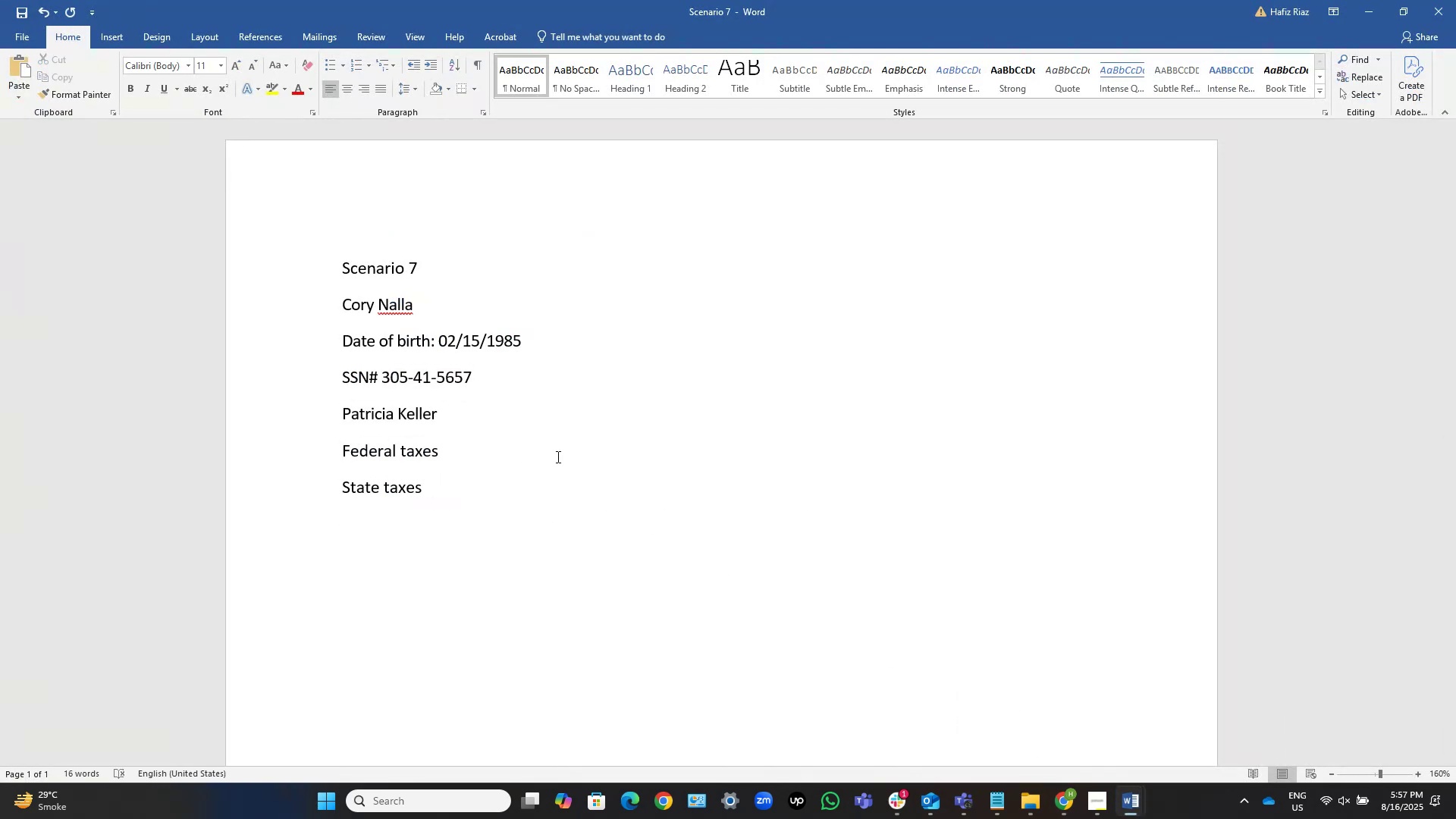 
key(NumpadEnter)
 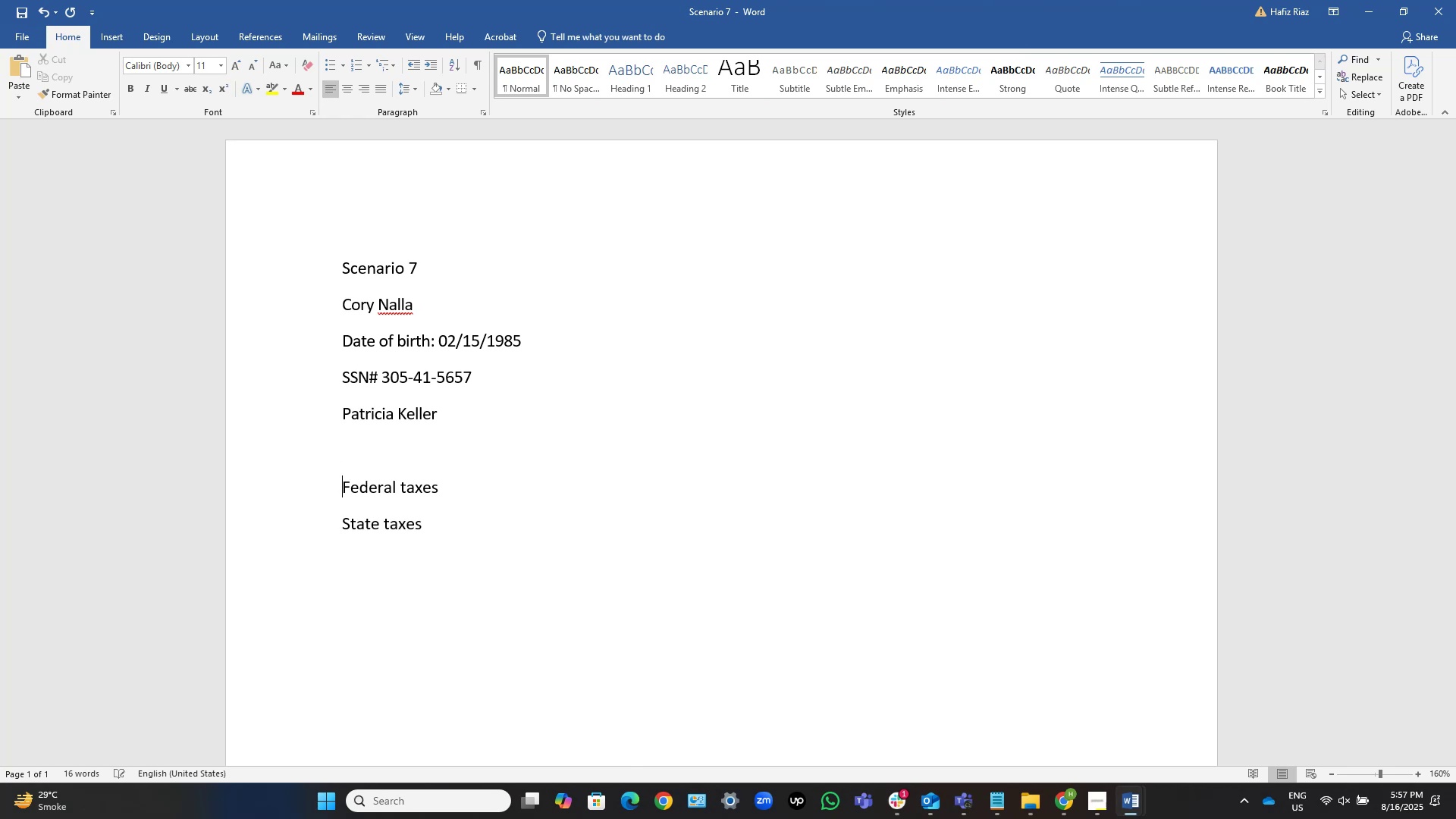 
key(ArrowUp)
 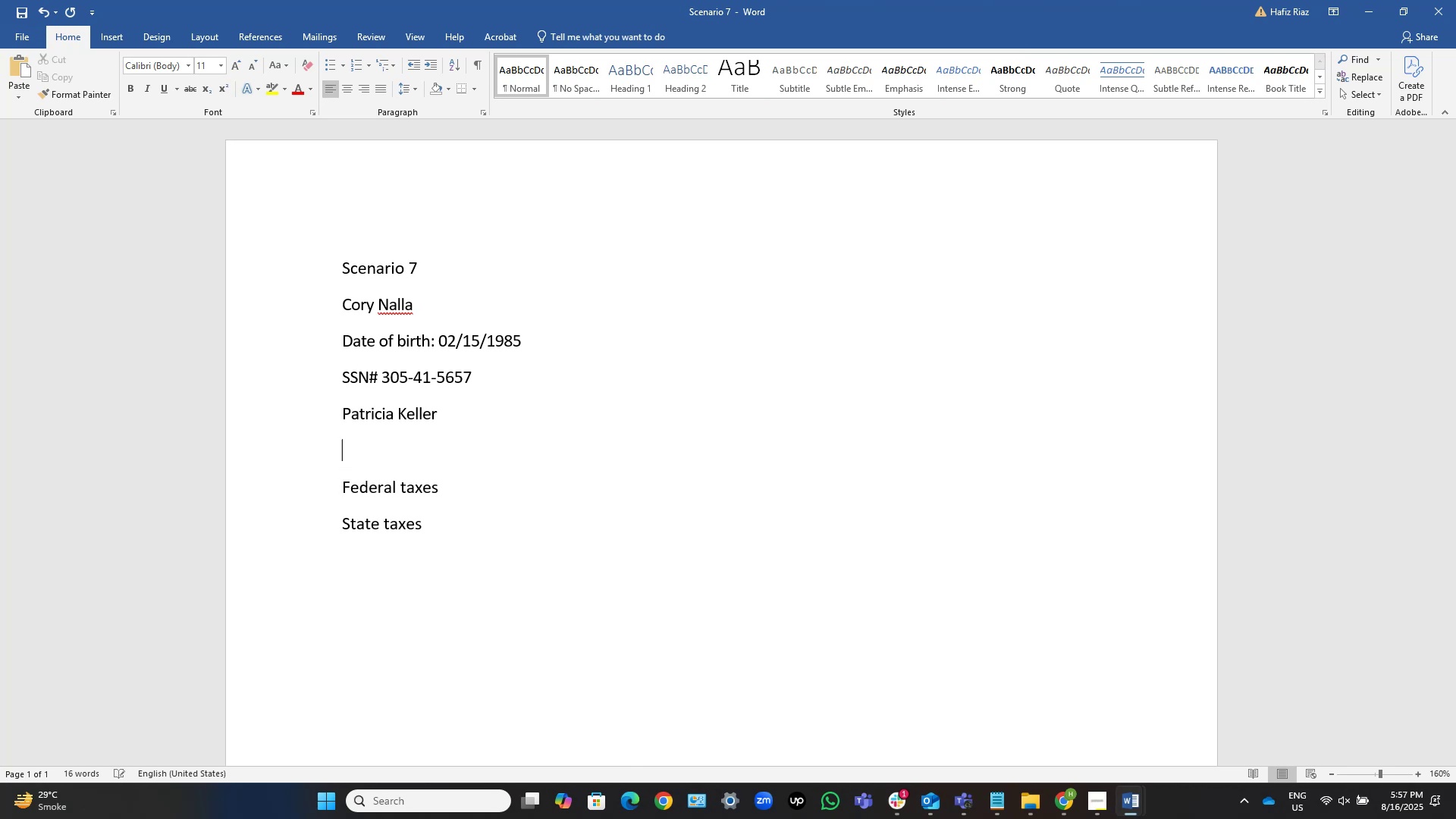 
type(Loring drive)
 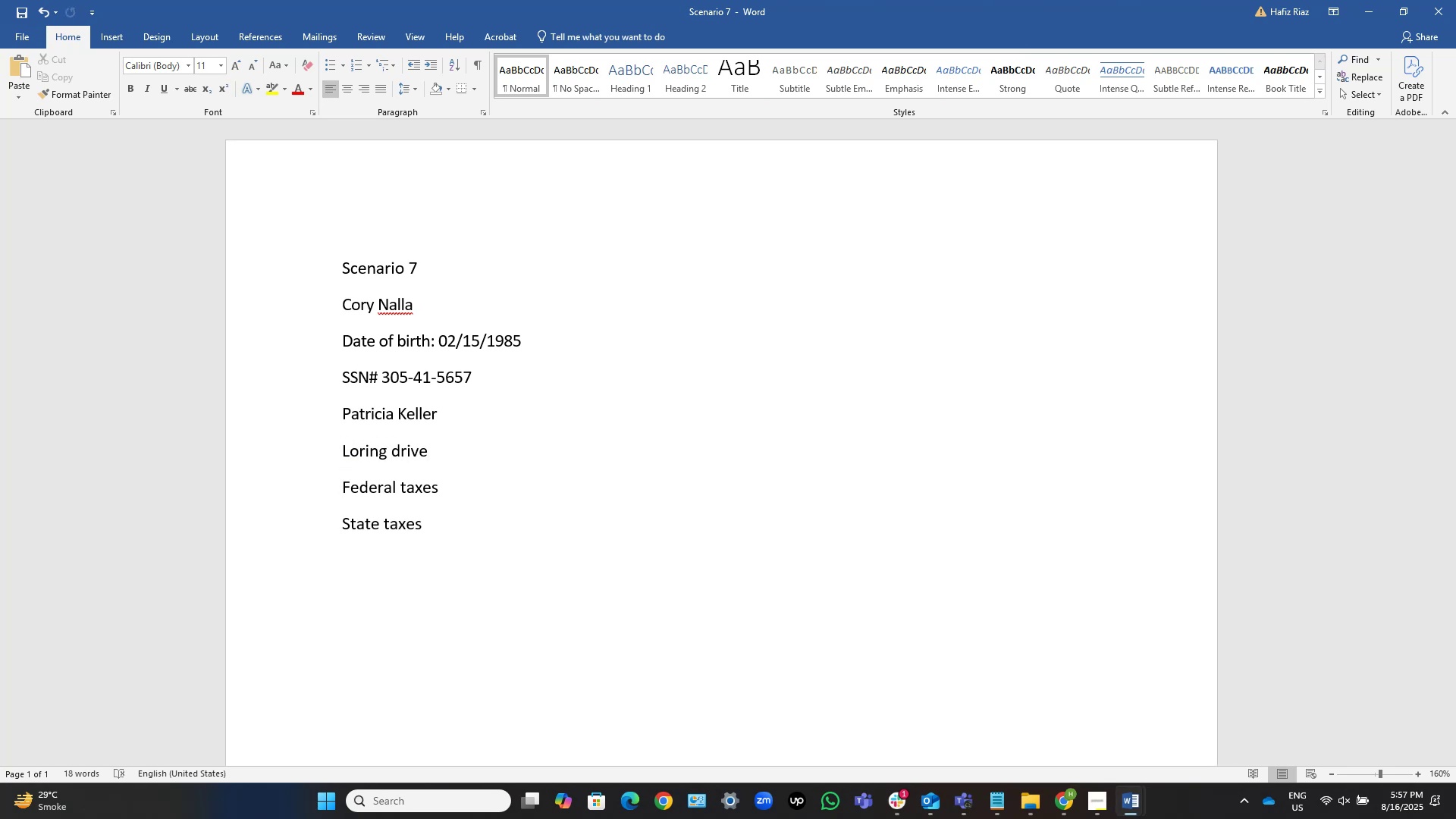 
key(NumpadEnter)
 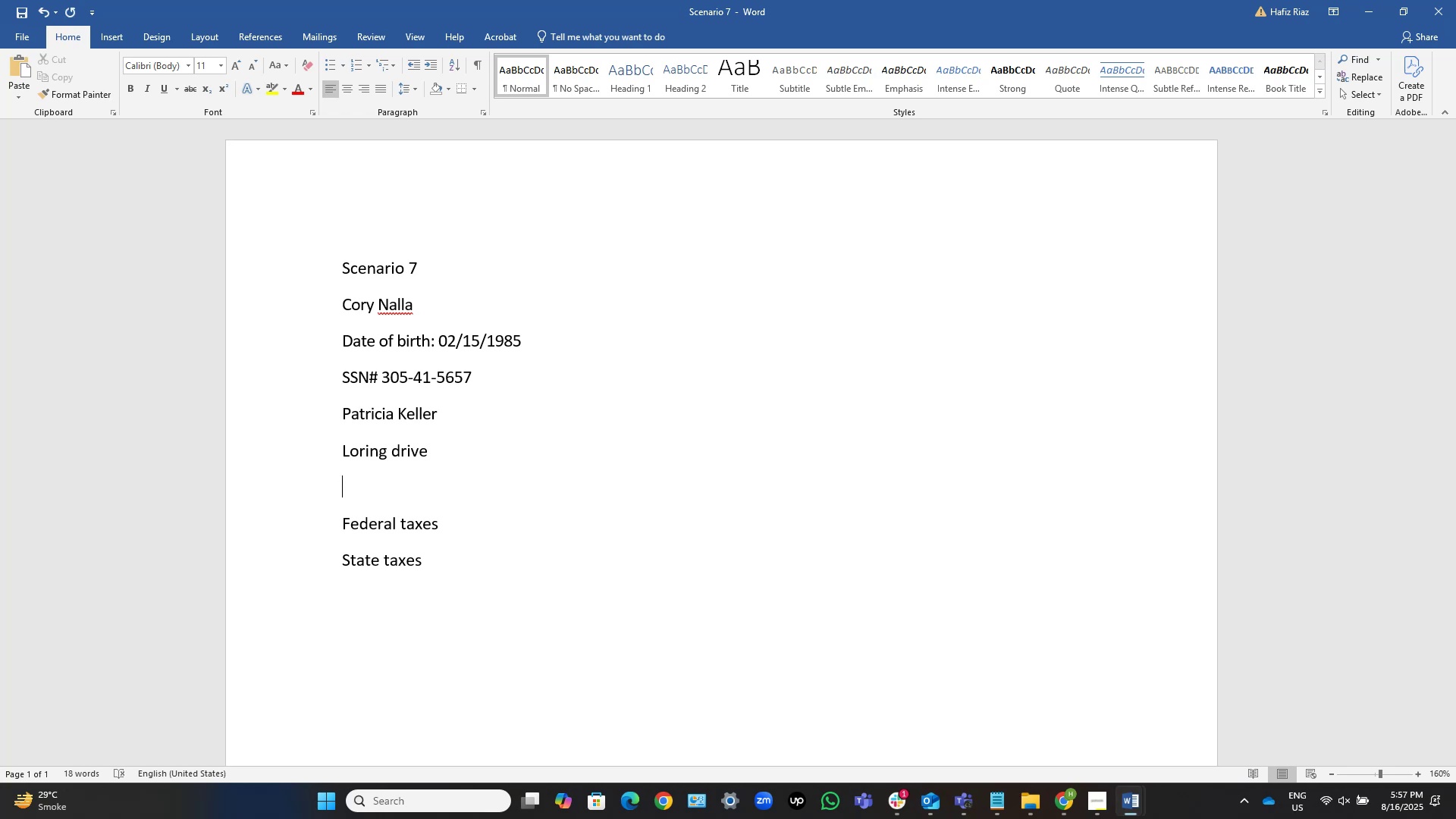 
key(Alt+AltLeft)
 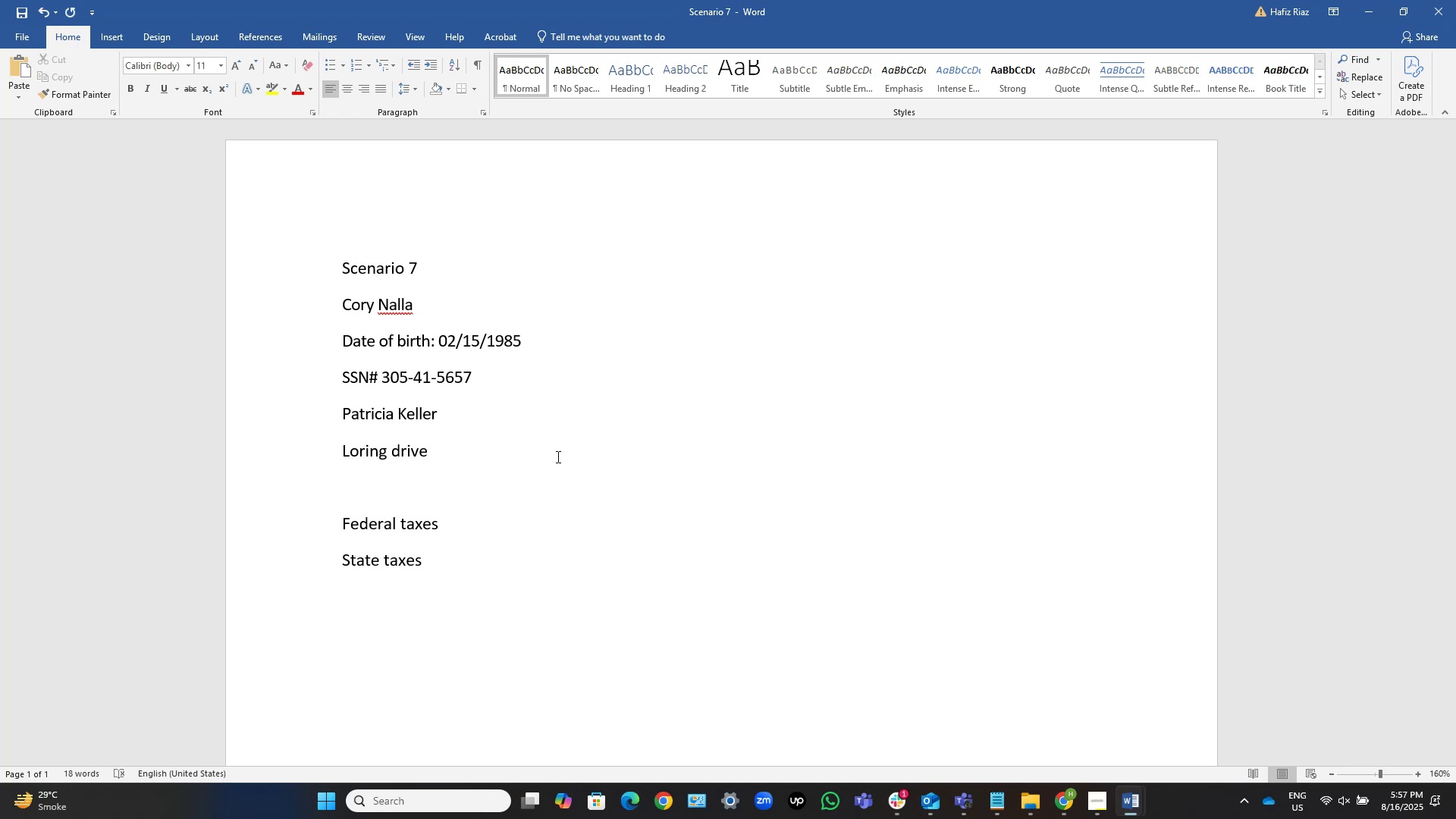 
key(Alt+Tab)
 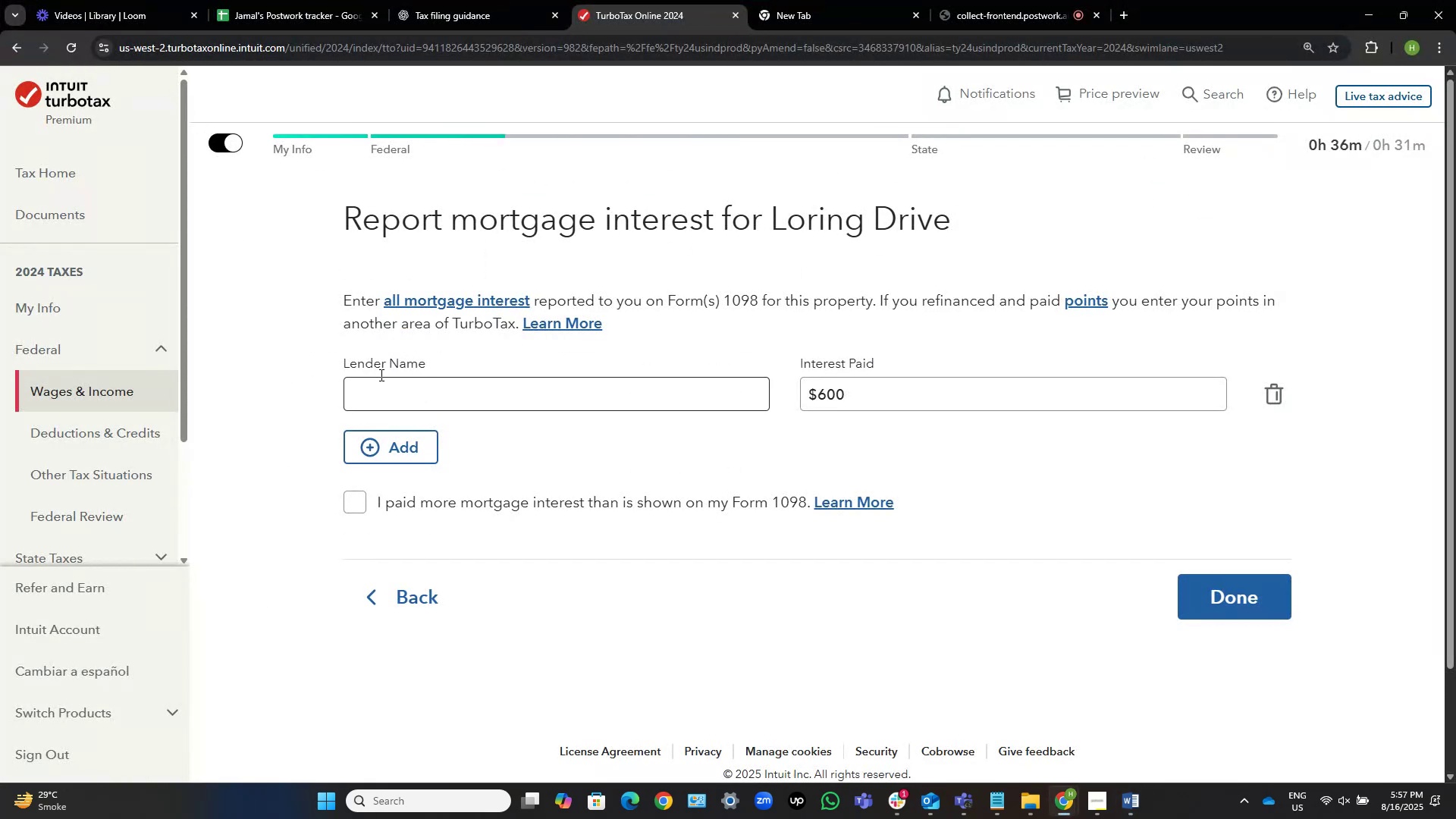 
left_click_drag(start_coordinate=[428, 362], to_coordinate=[328, 362])
 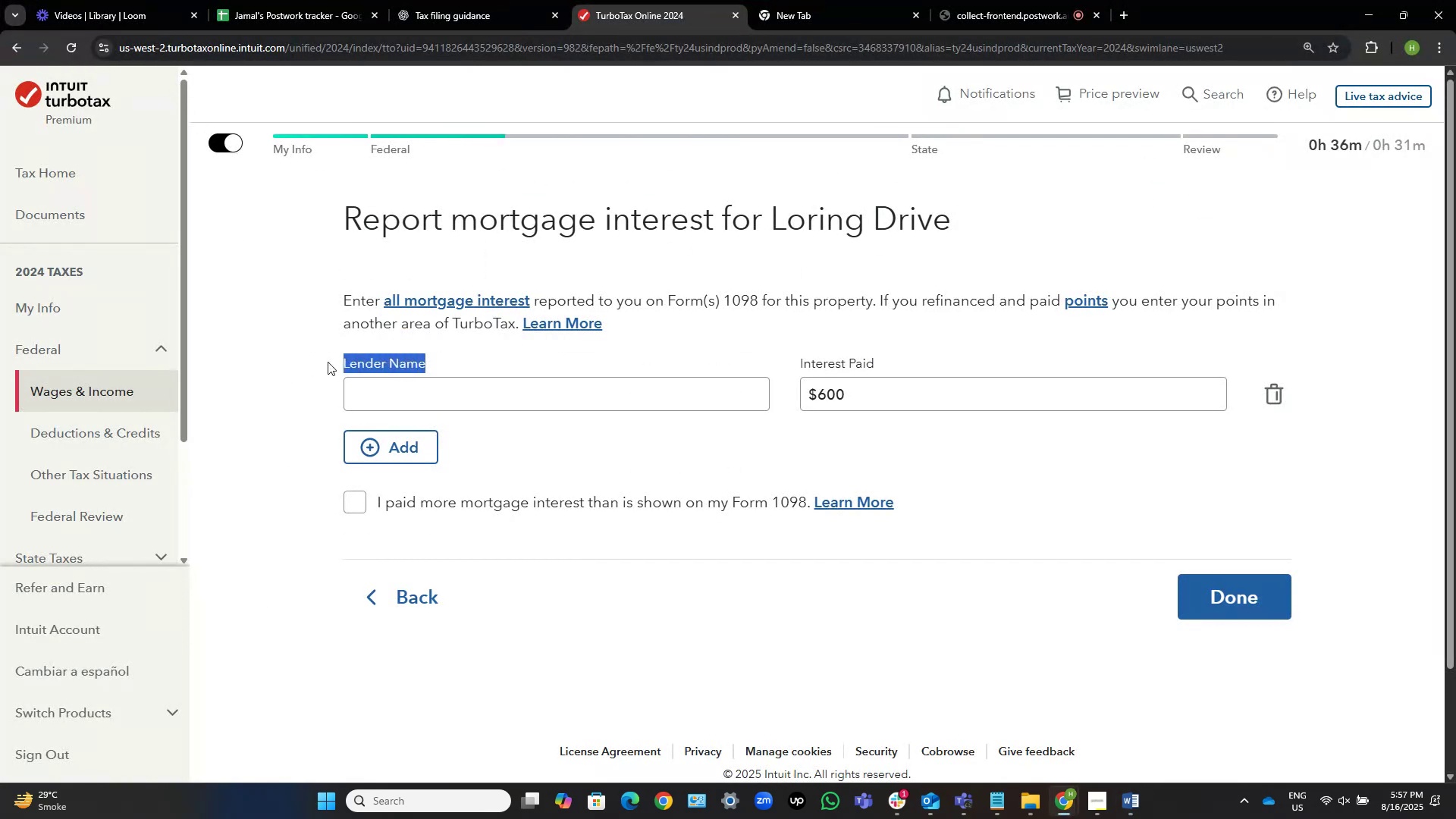 
key(Control+C)
 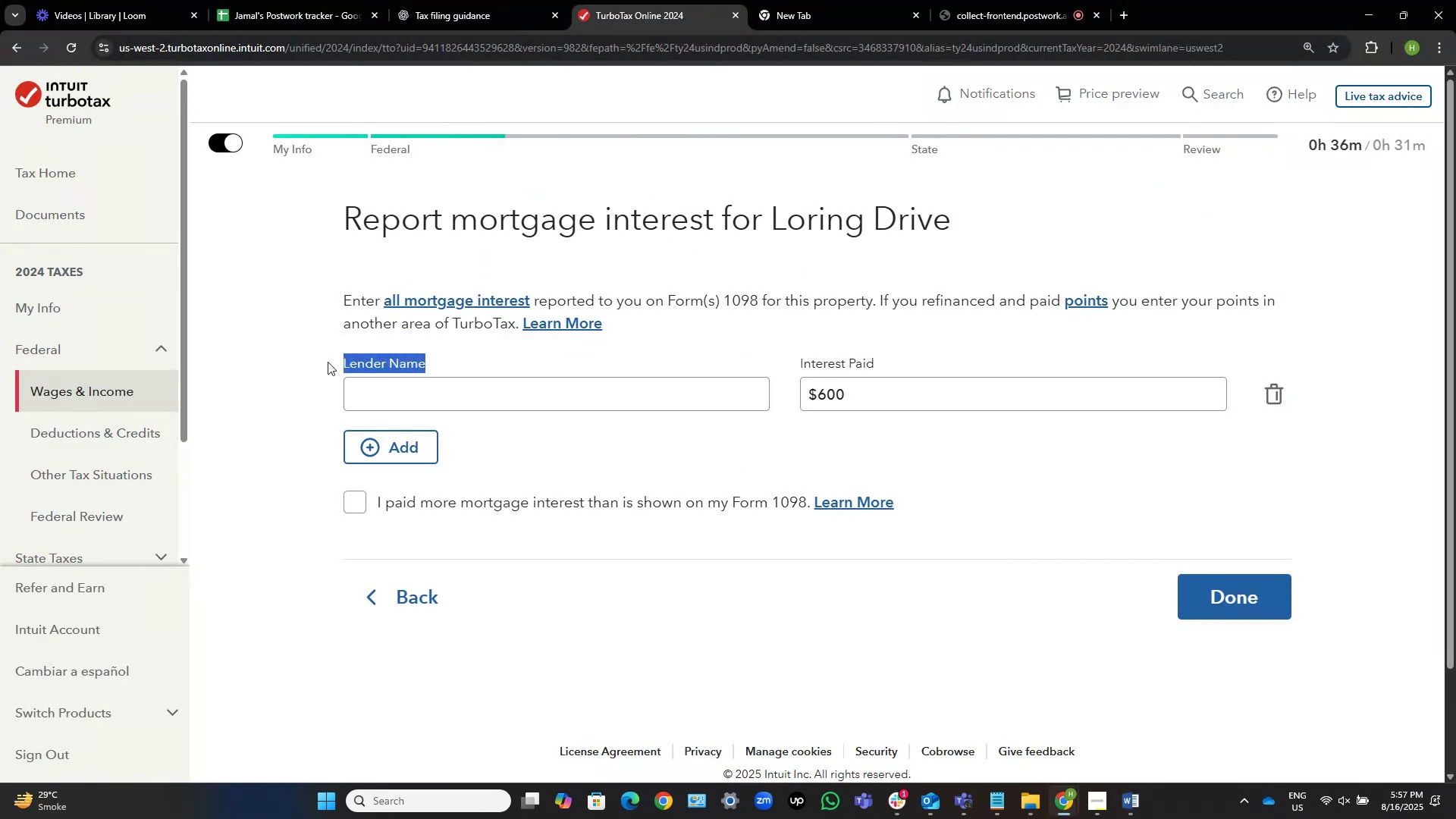 
key(Alt+AltLeft)
 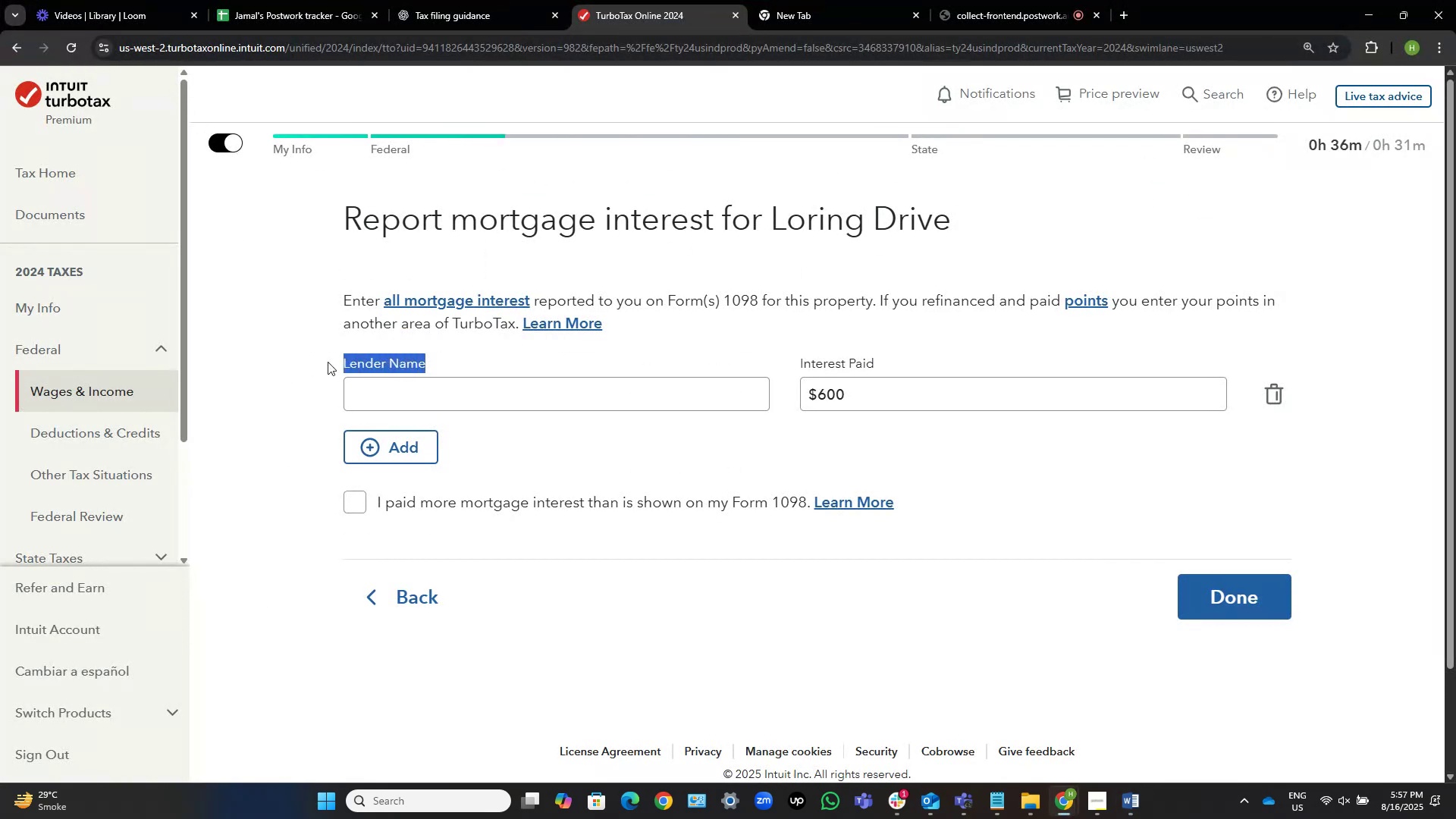 
key(Alt+Tab)
 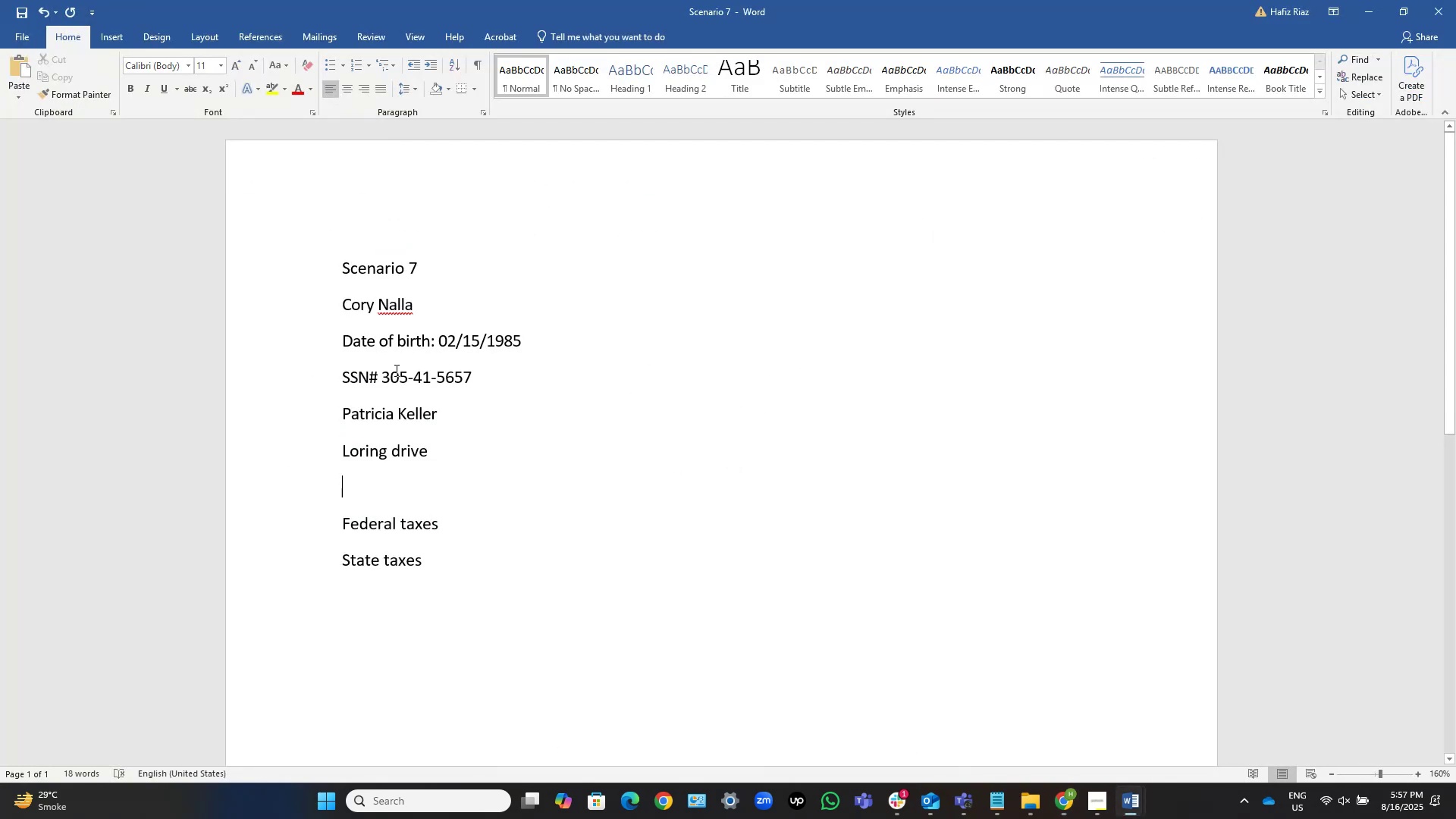 
key(Control+V)
 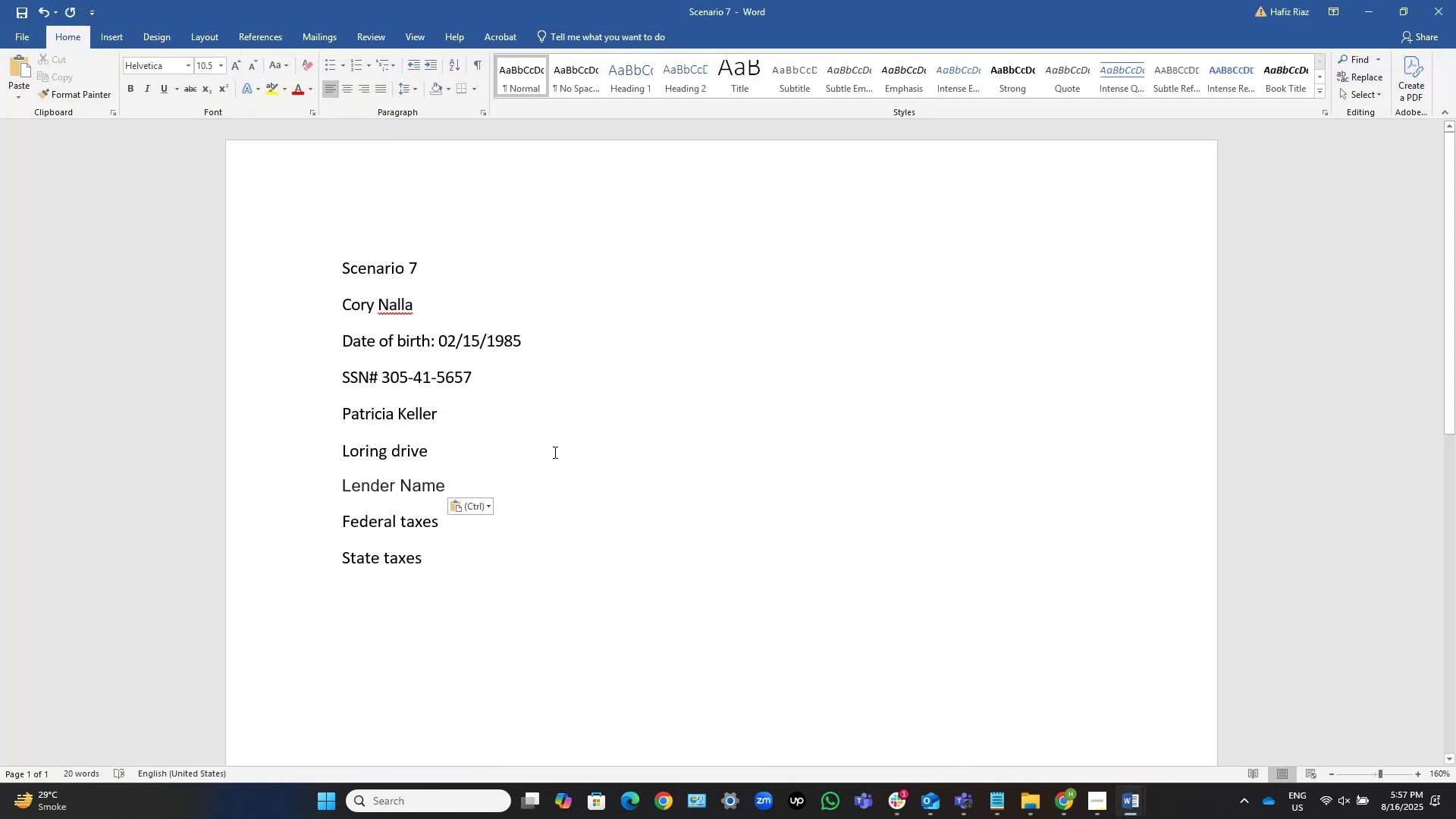 
type(: Unity Funds)
 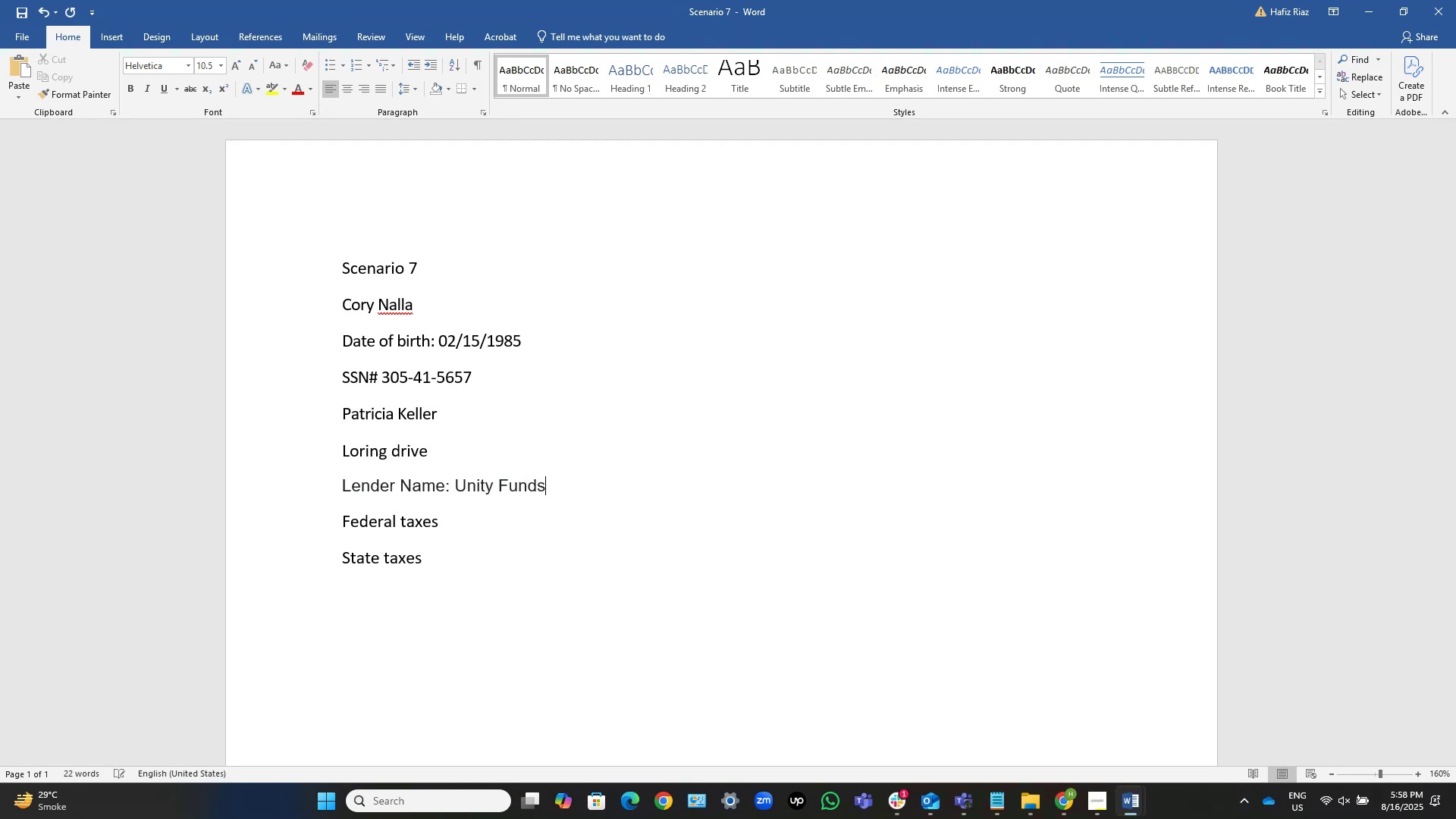 
key(Control+Shift+ArrowLeft)
 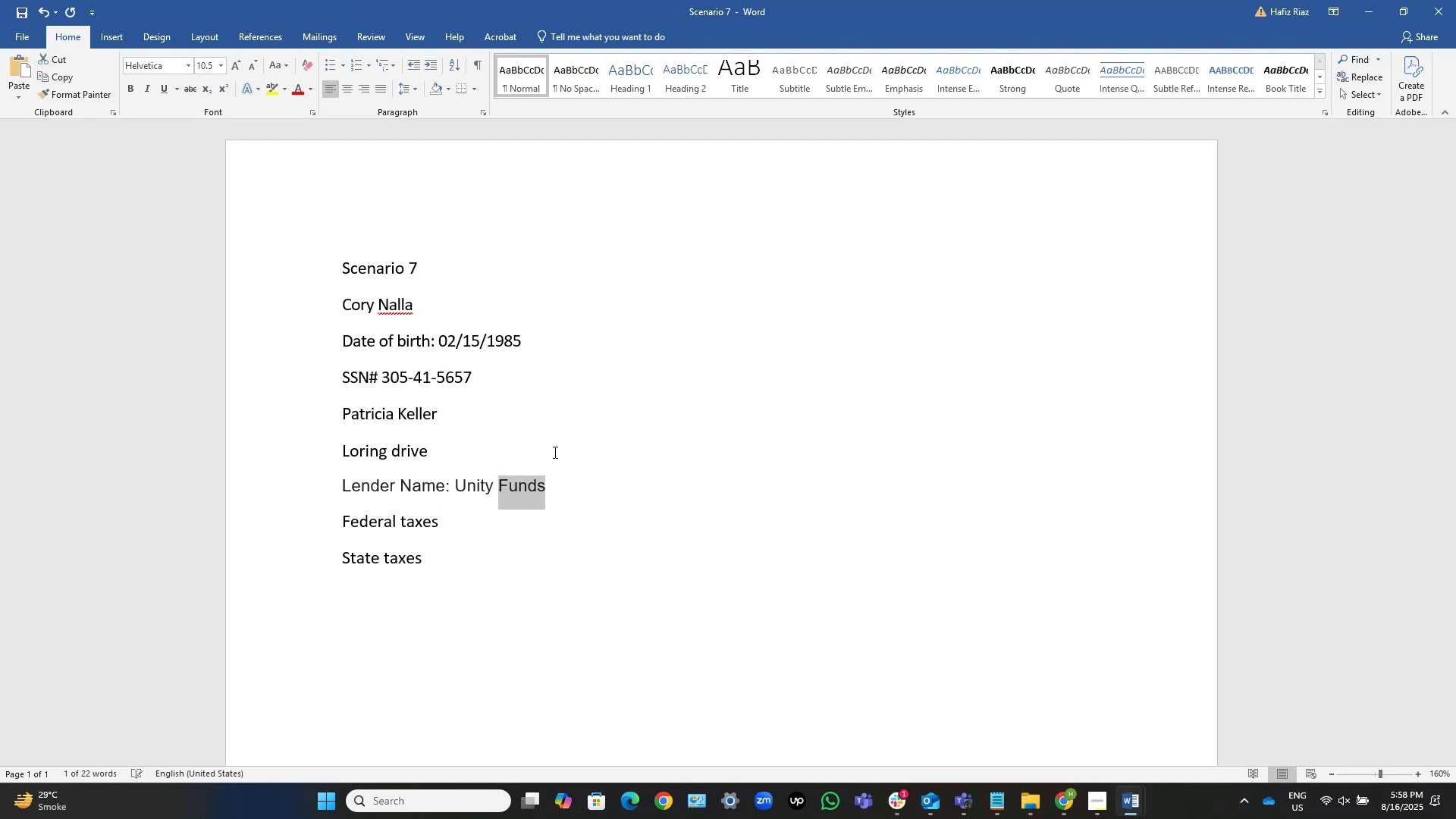 
key(Control+Shift+ArrowLeft)
 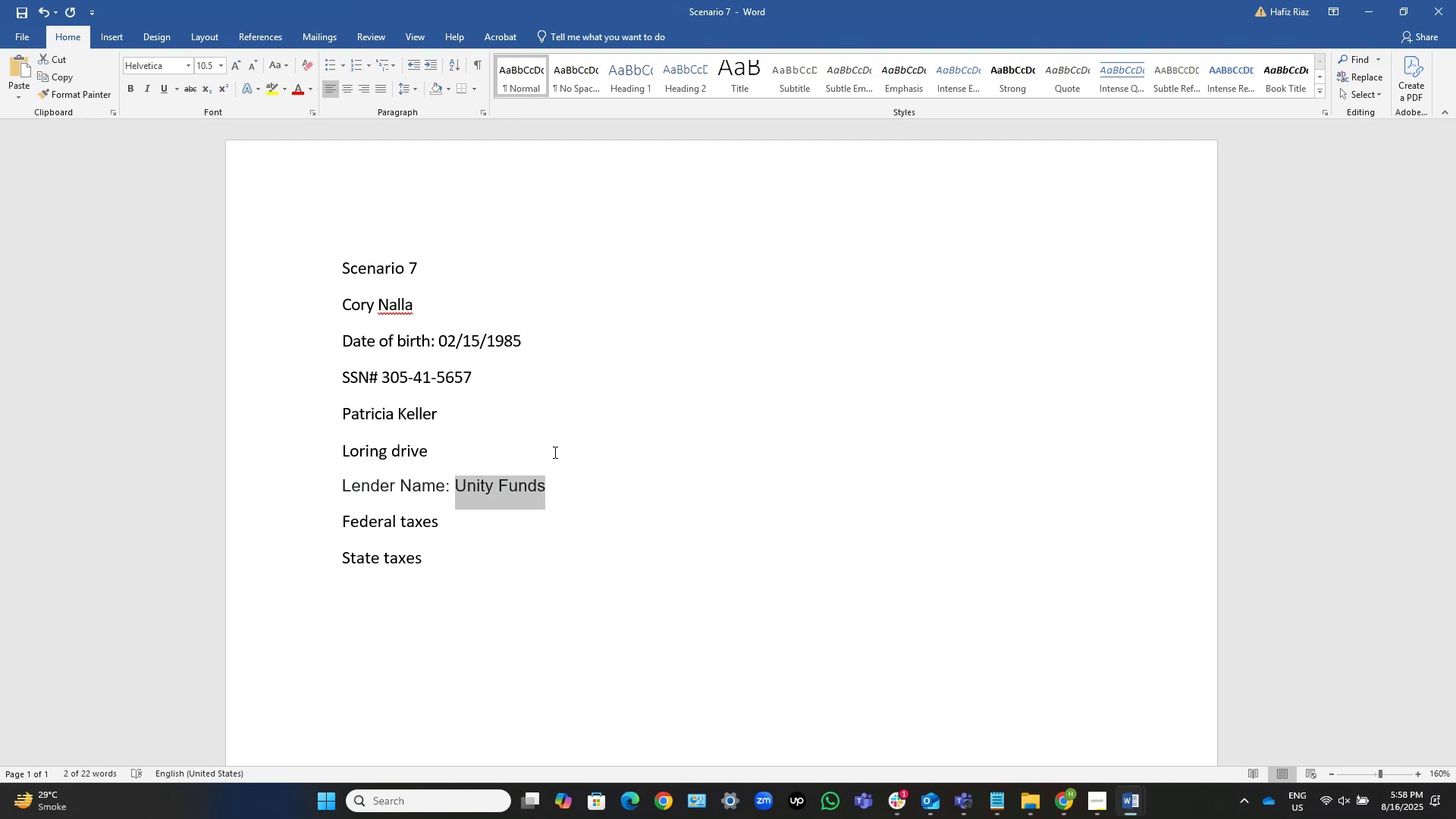 
key(Control+C)
 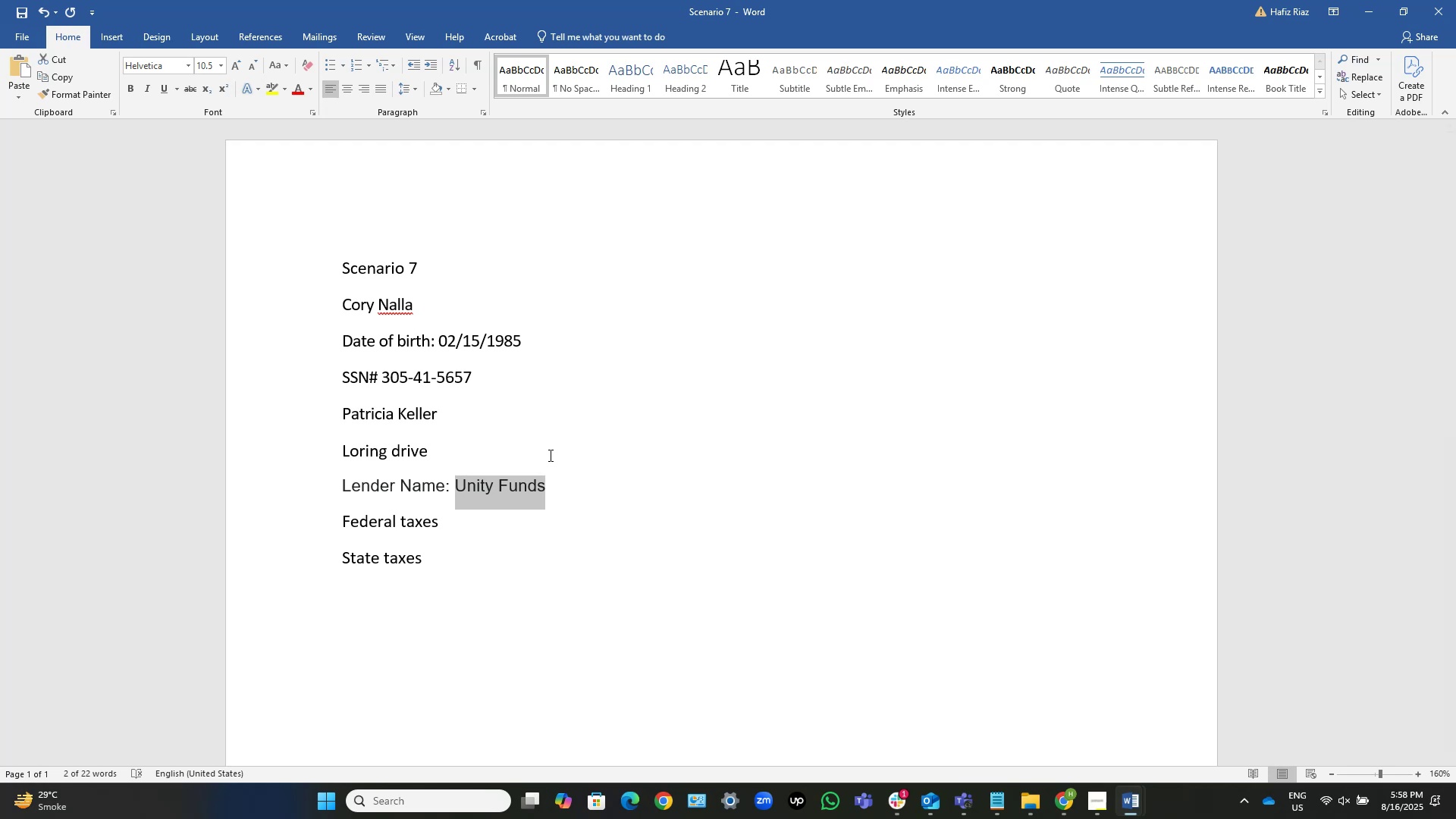 
type([Home]Mortgage [End])
 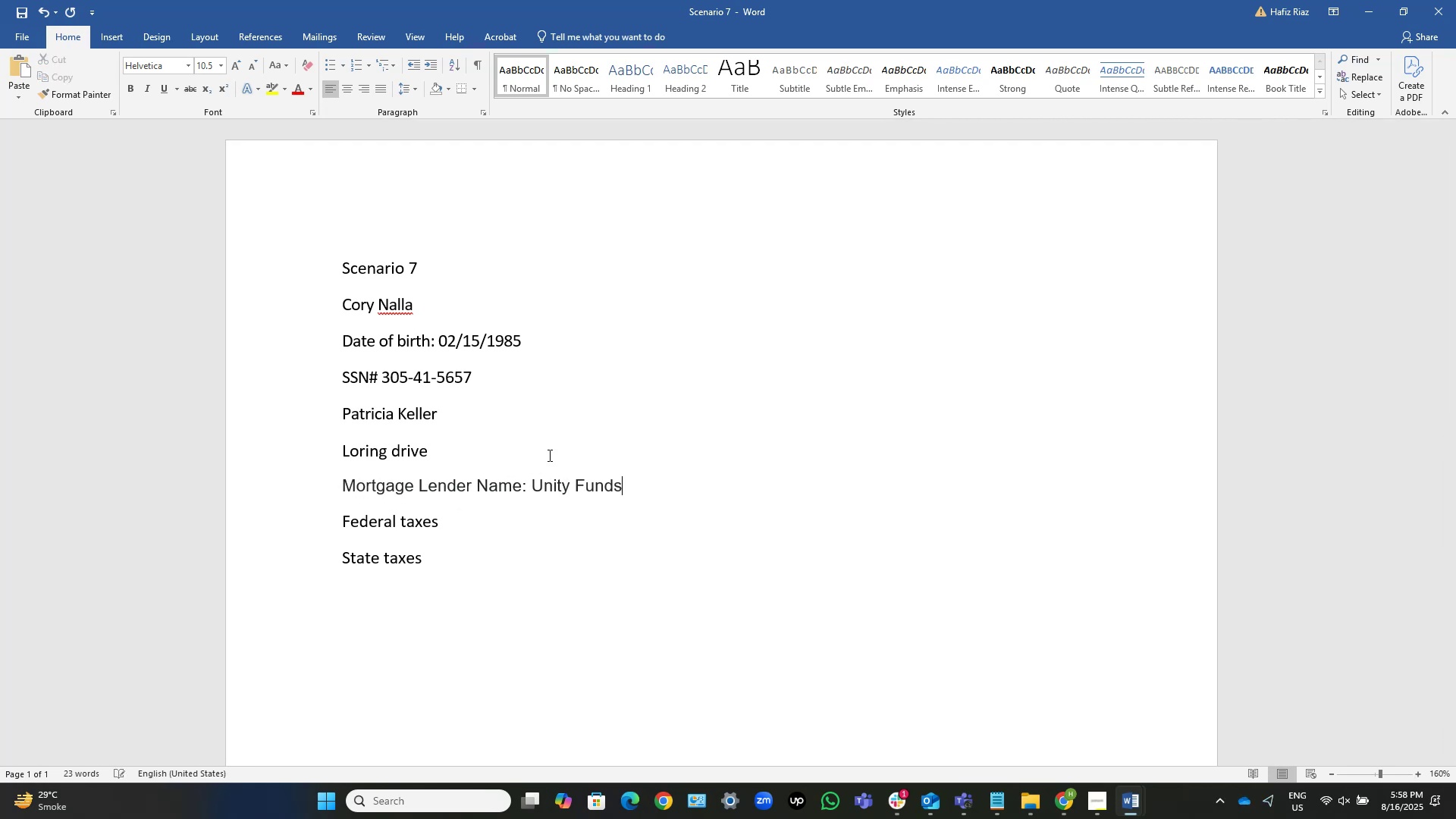 
key(Control+Shift+ArrowLeft)
 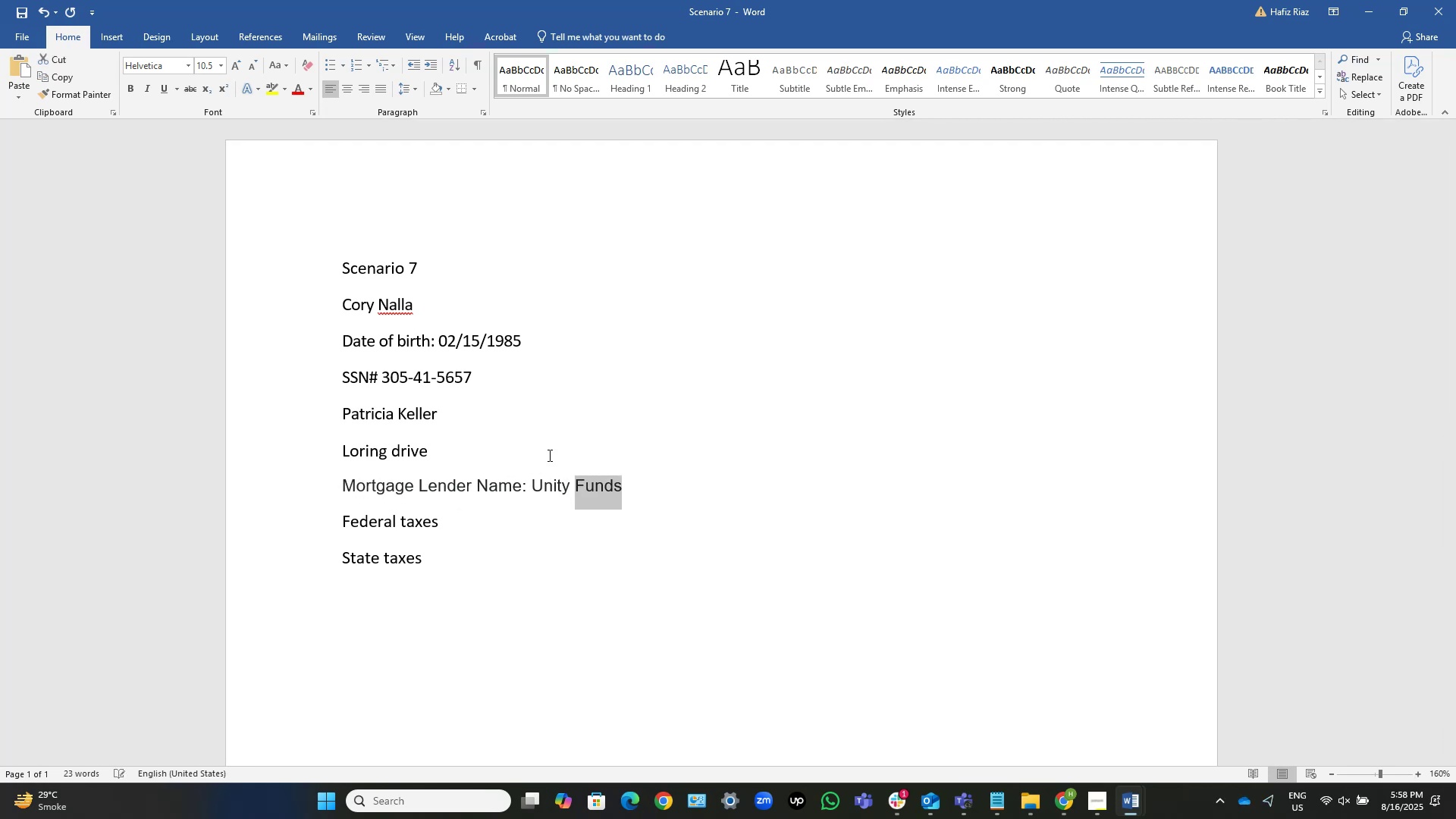 
key(Control+Shift+ArrowLeft)
 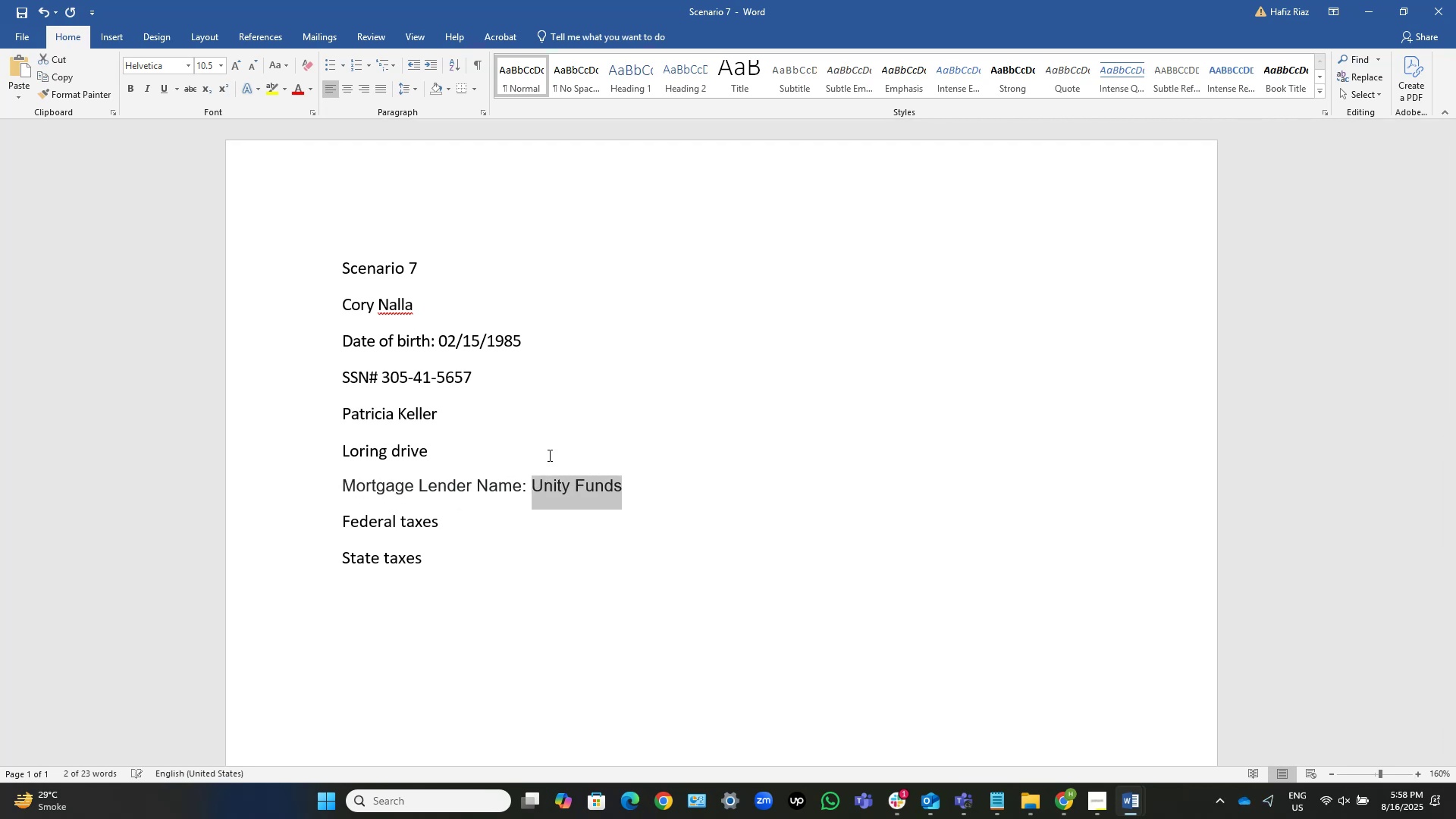 
key(Control+C)
 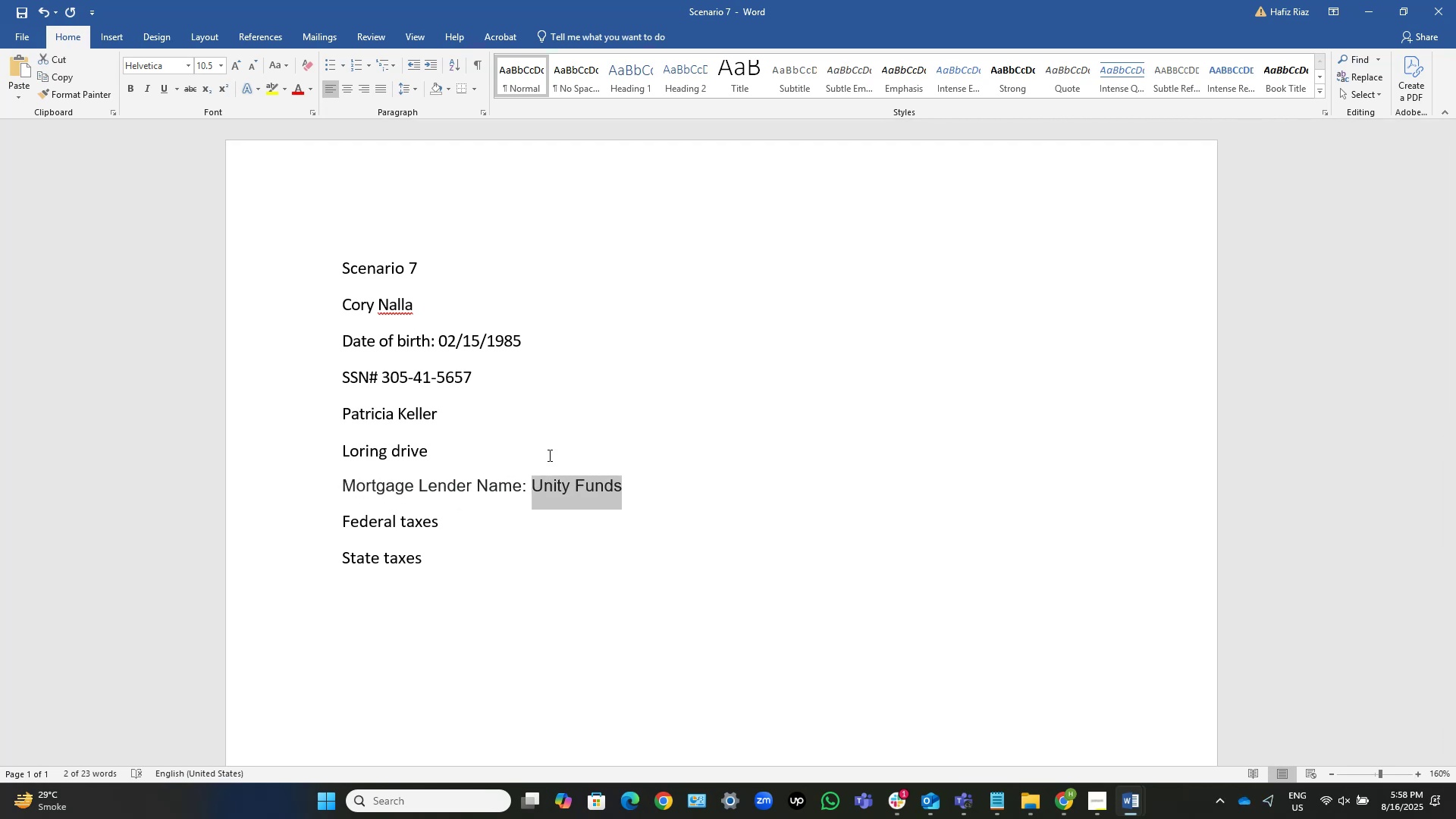 
key(Alt+AltLeft)
 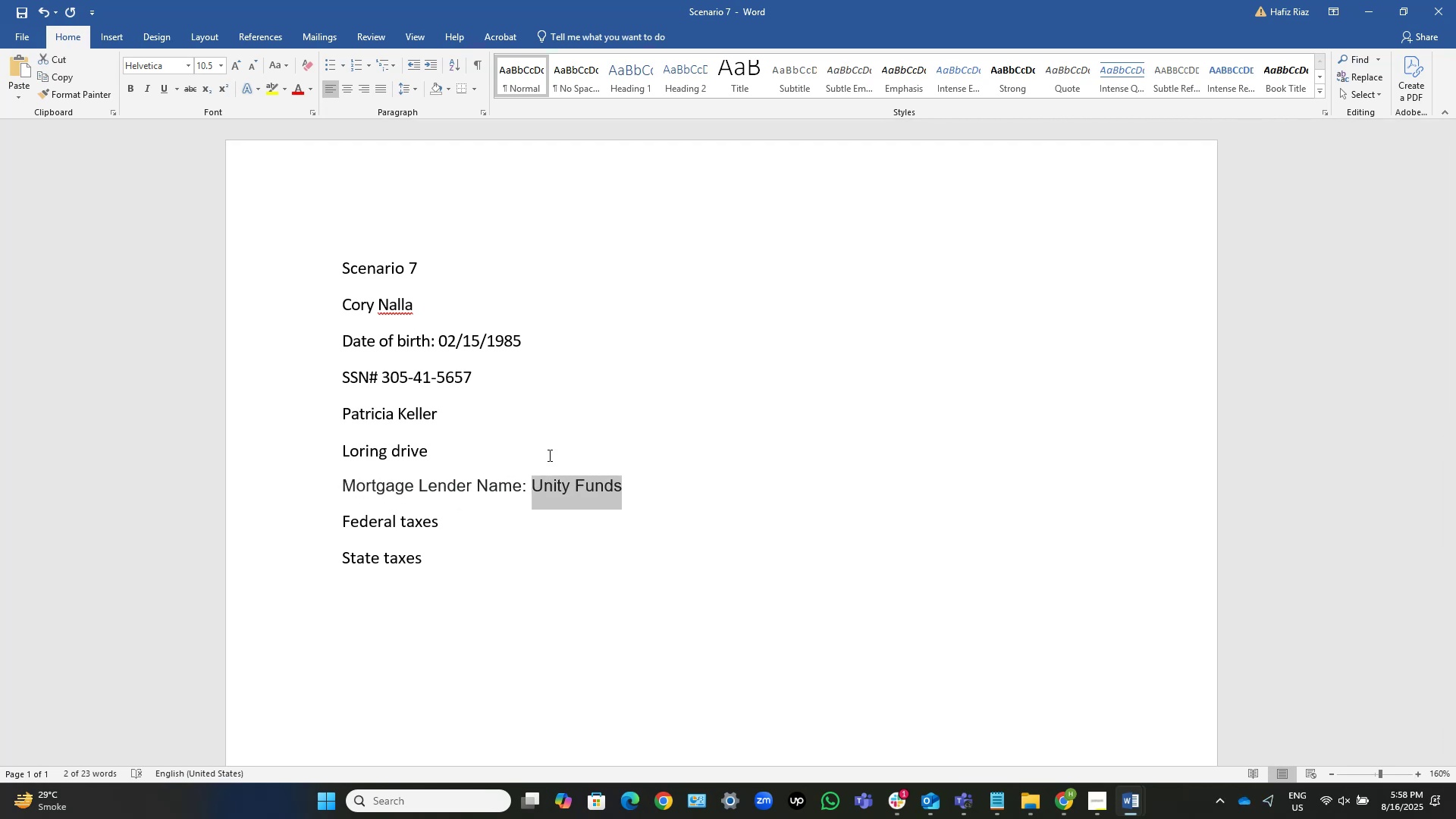 
key(Alt+Tab)
 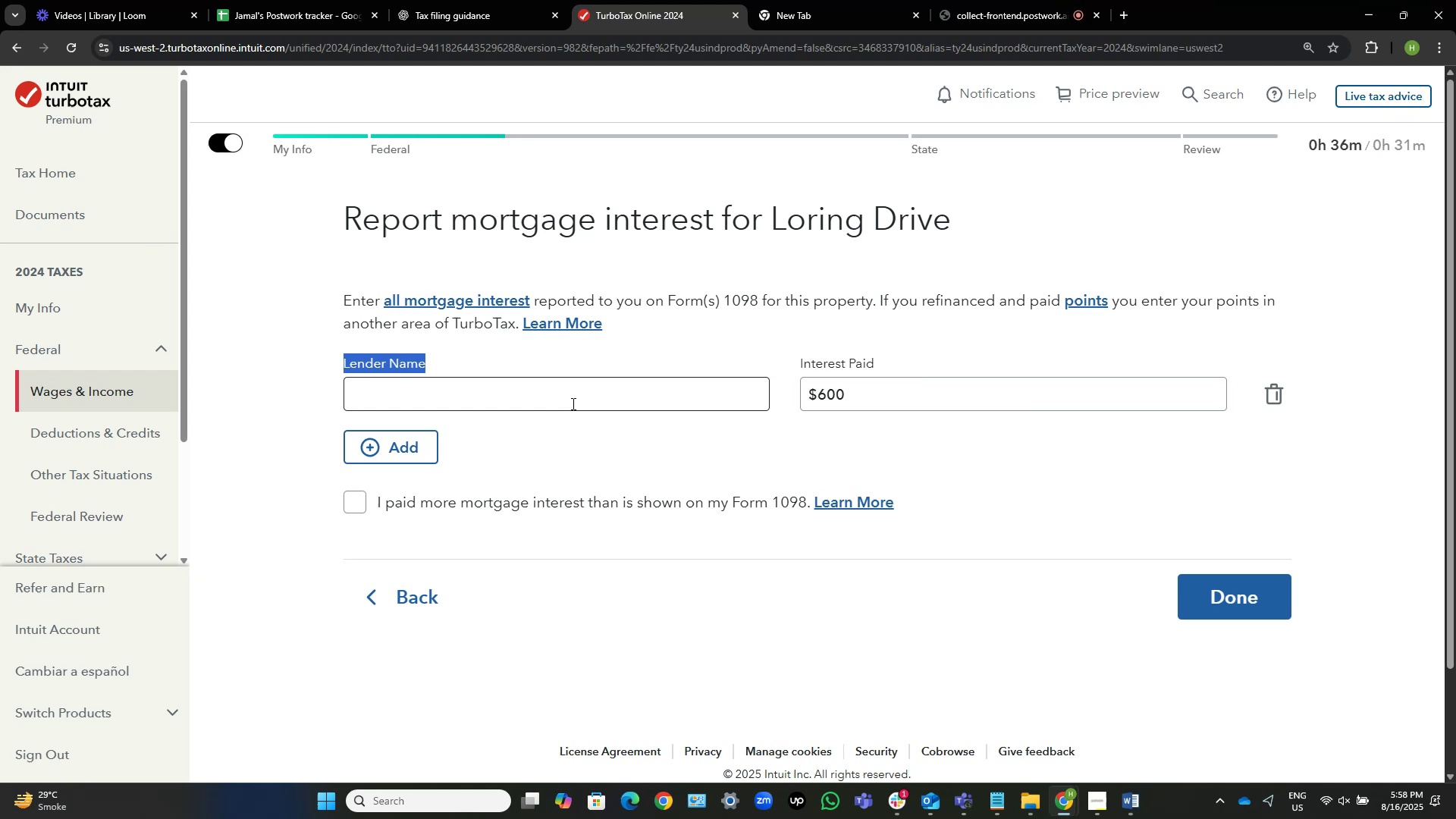 
left_click([585, 392])
 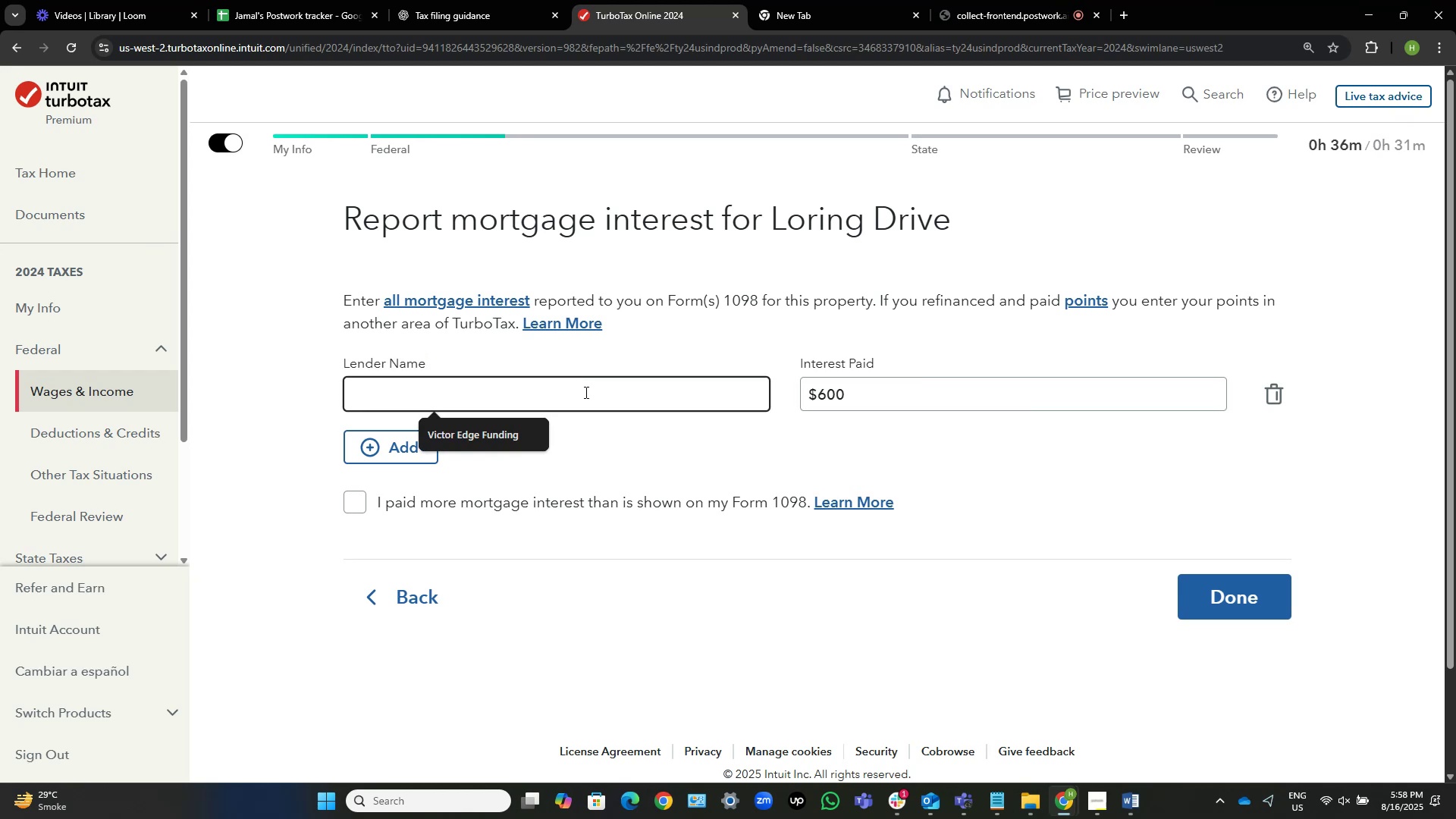 
key(Control+V)
 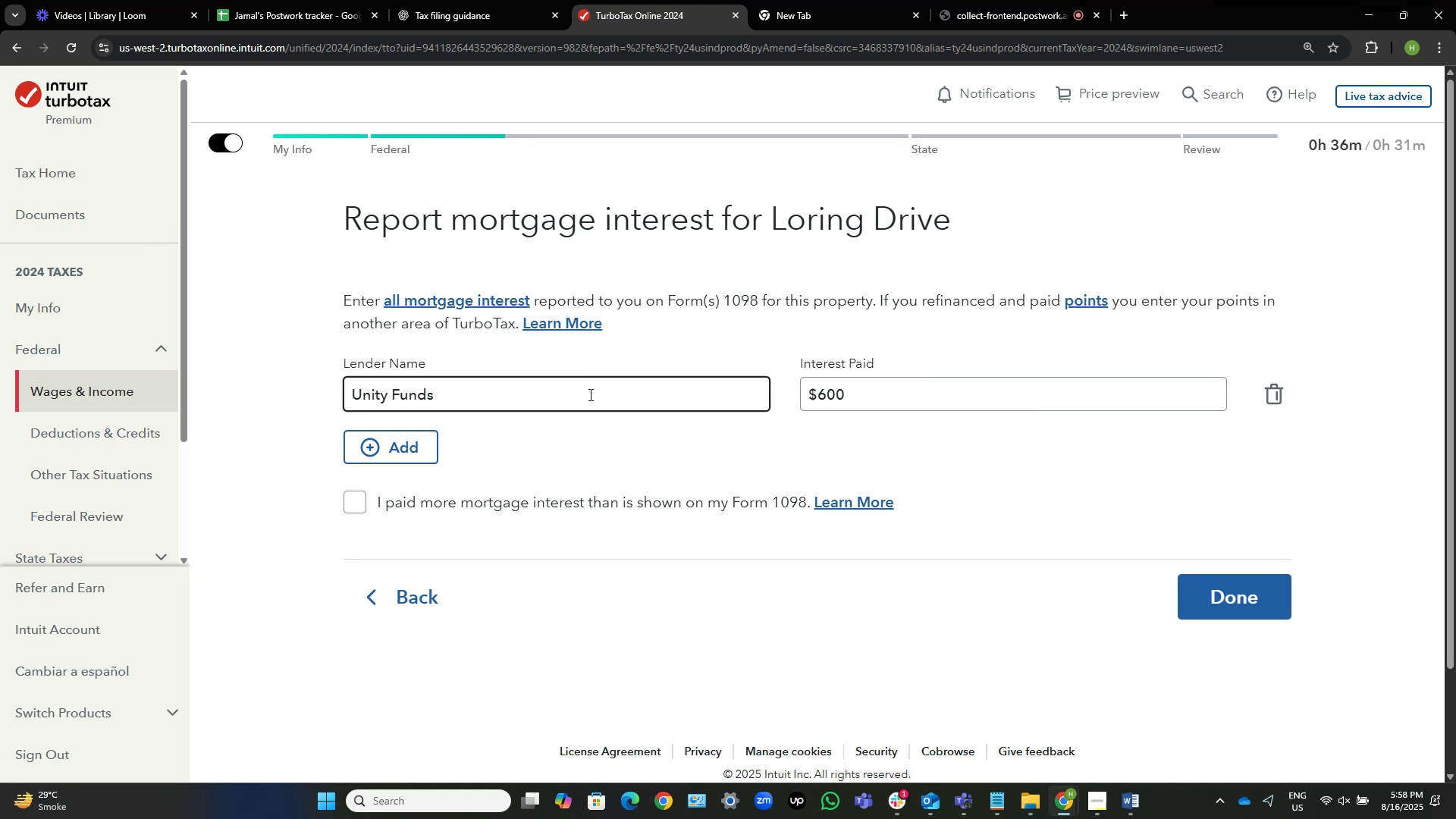 
key(Alt+AltLeft)
 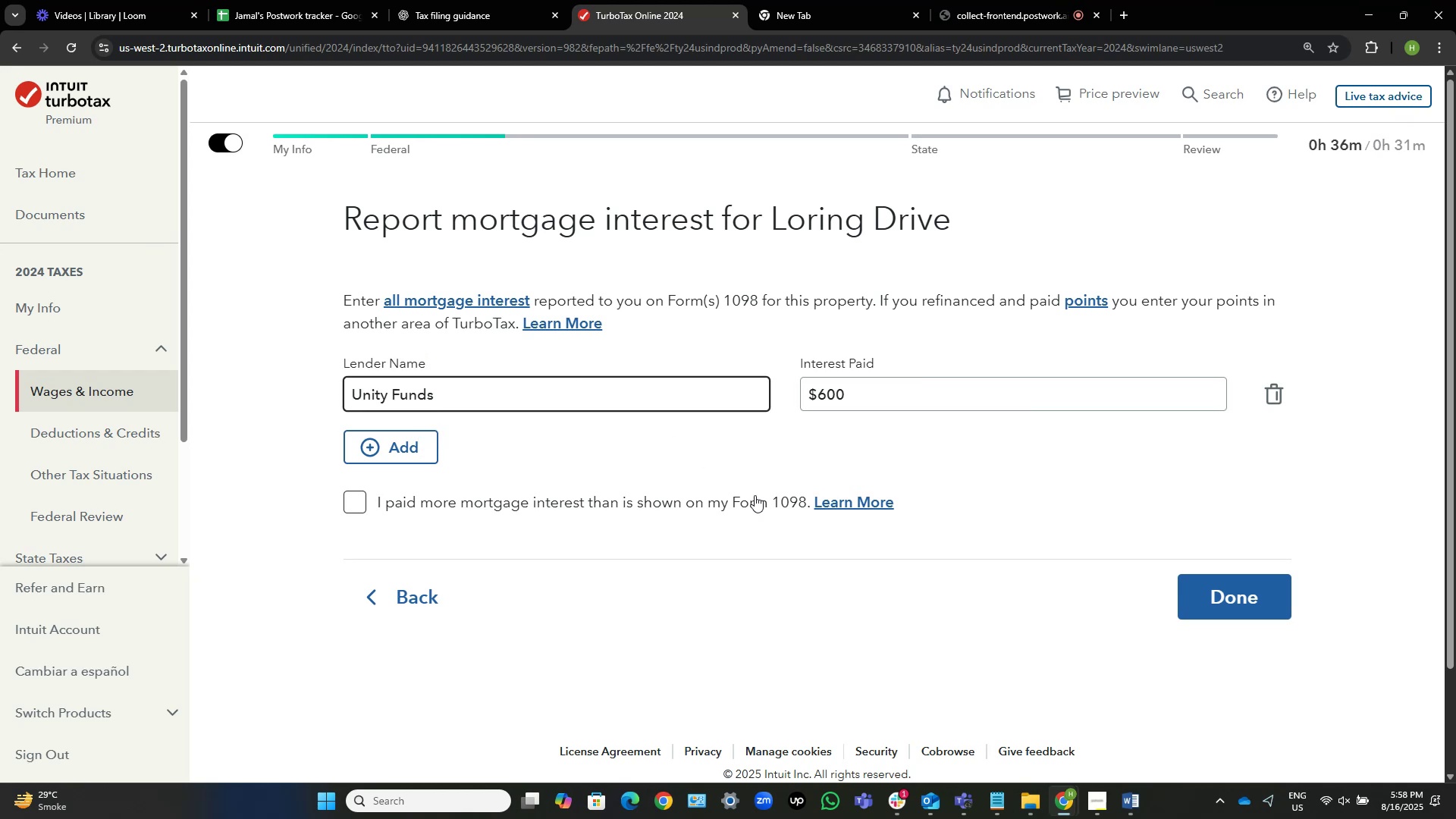 
key(Alt+Tab)
 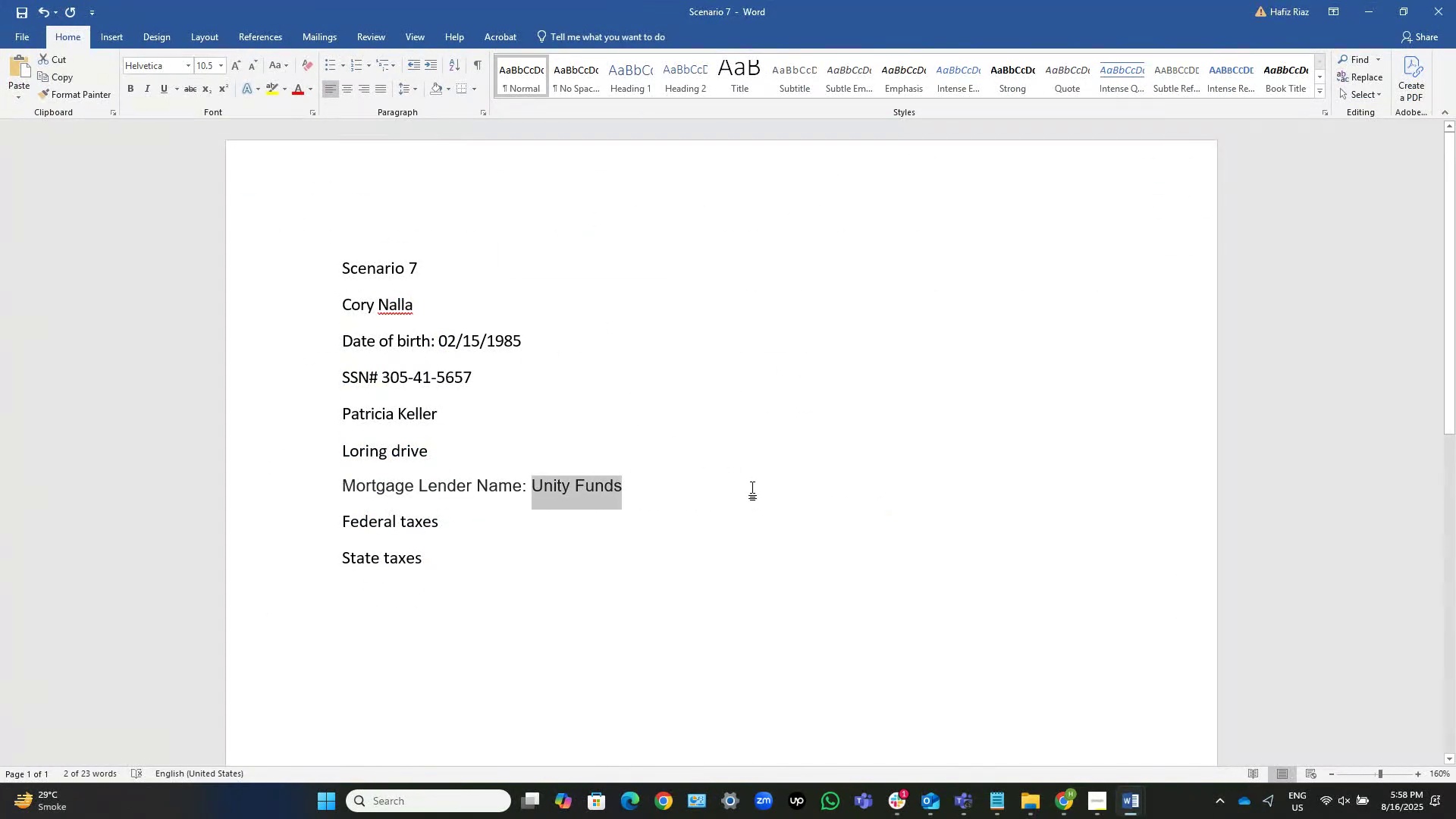 
key(Alt+AltLeft)
 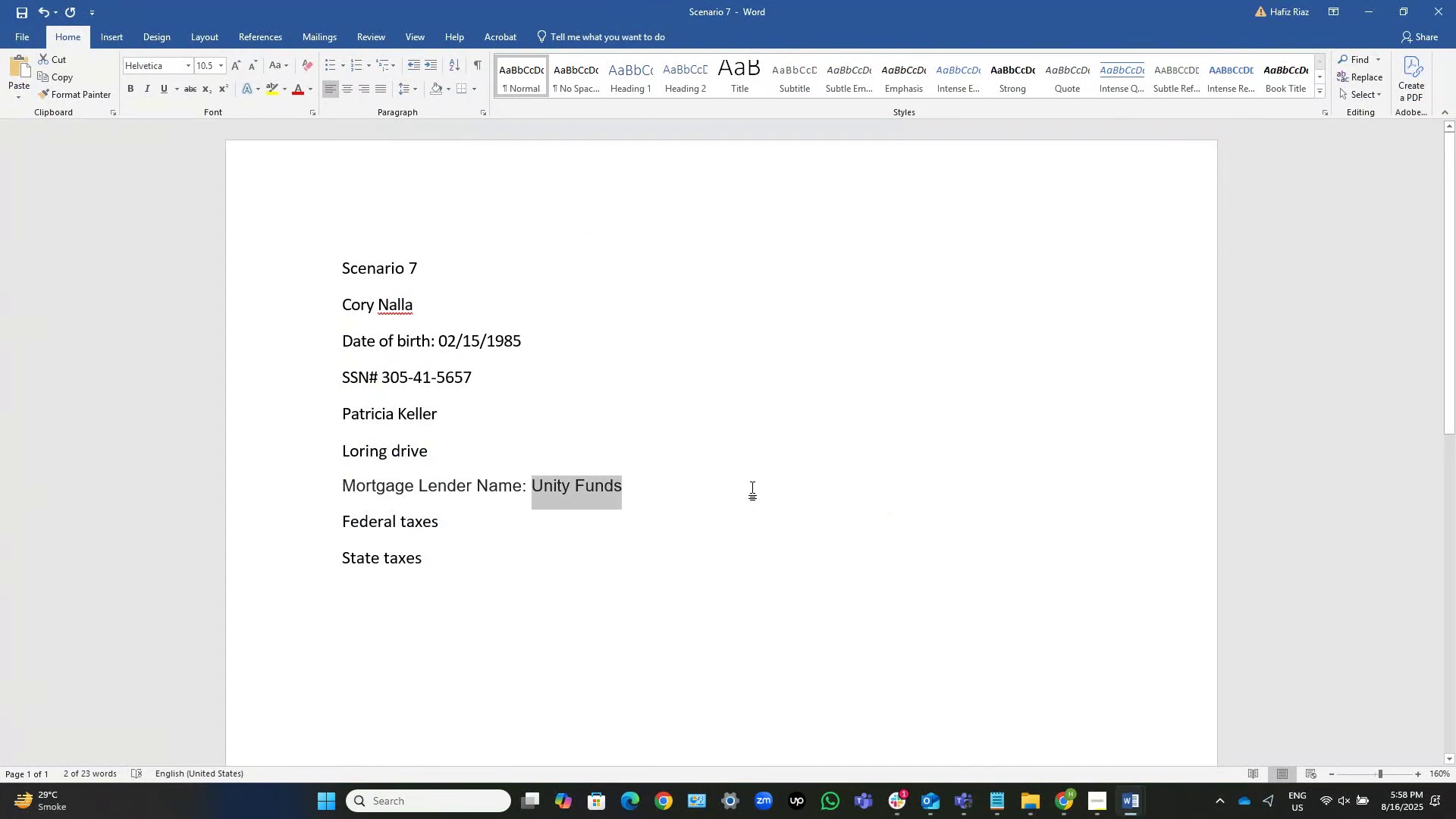 
key(Alt+Tab)
 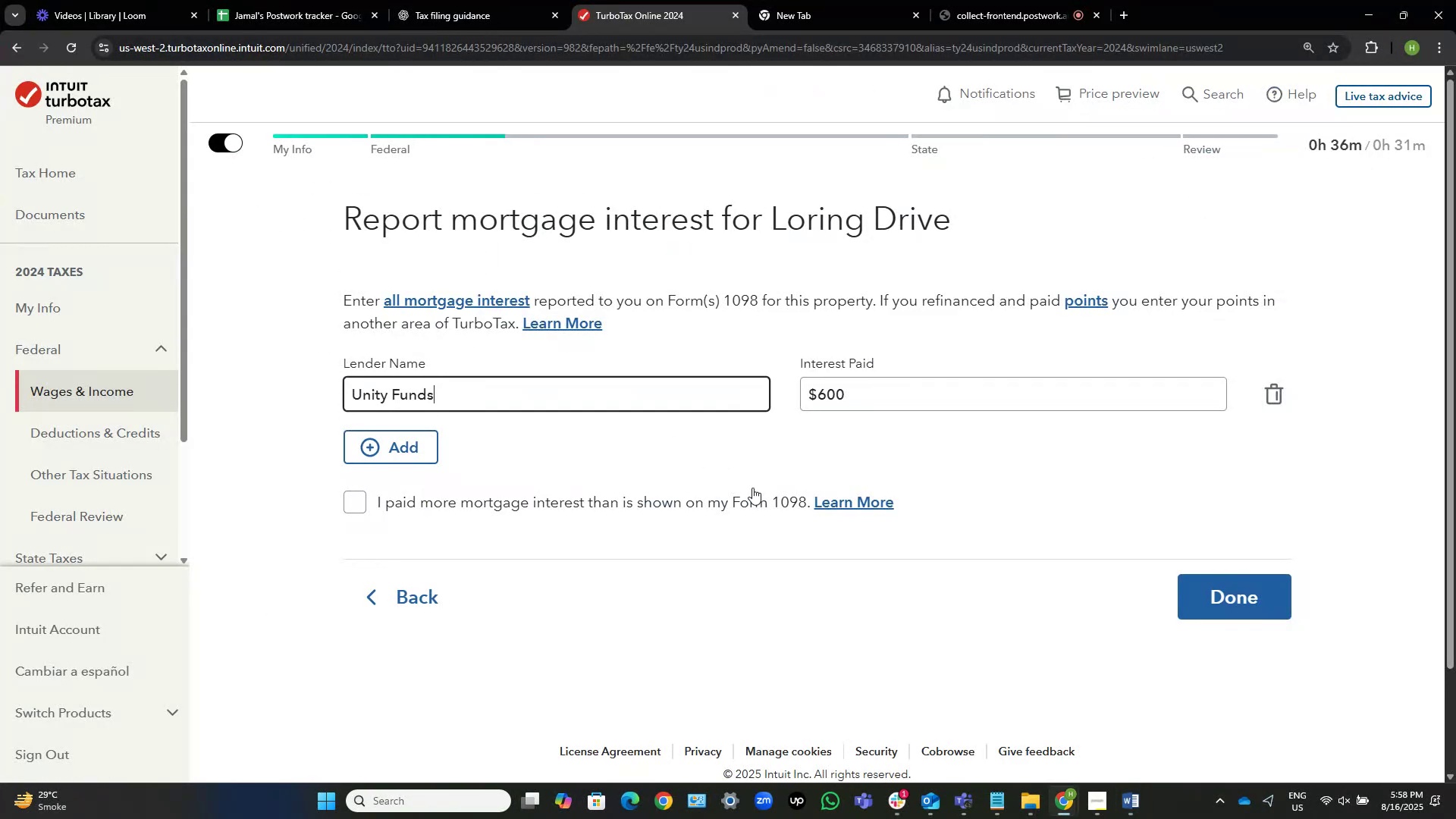 
key(Alt+Tab)
 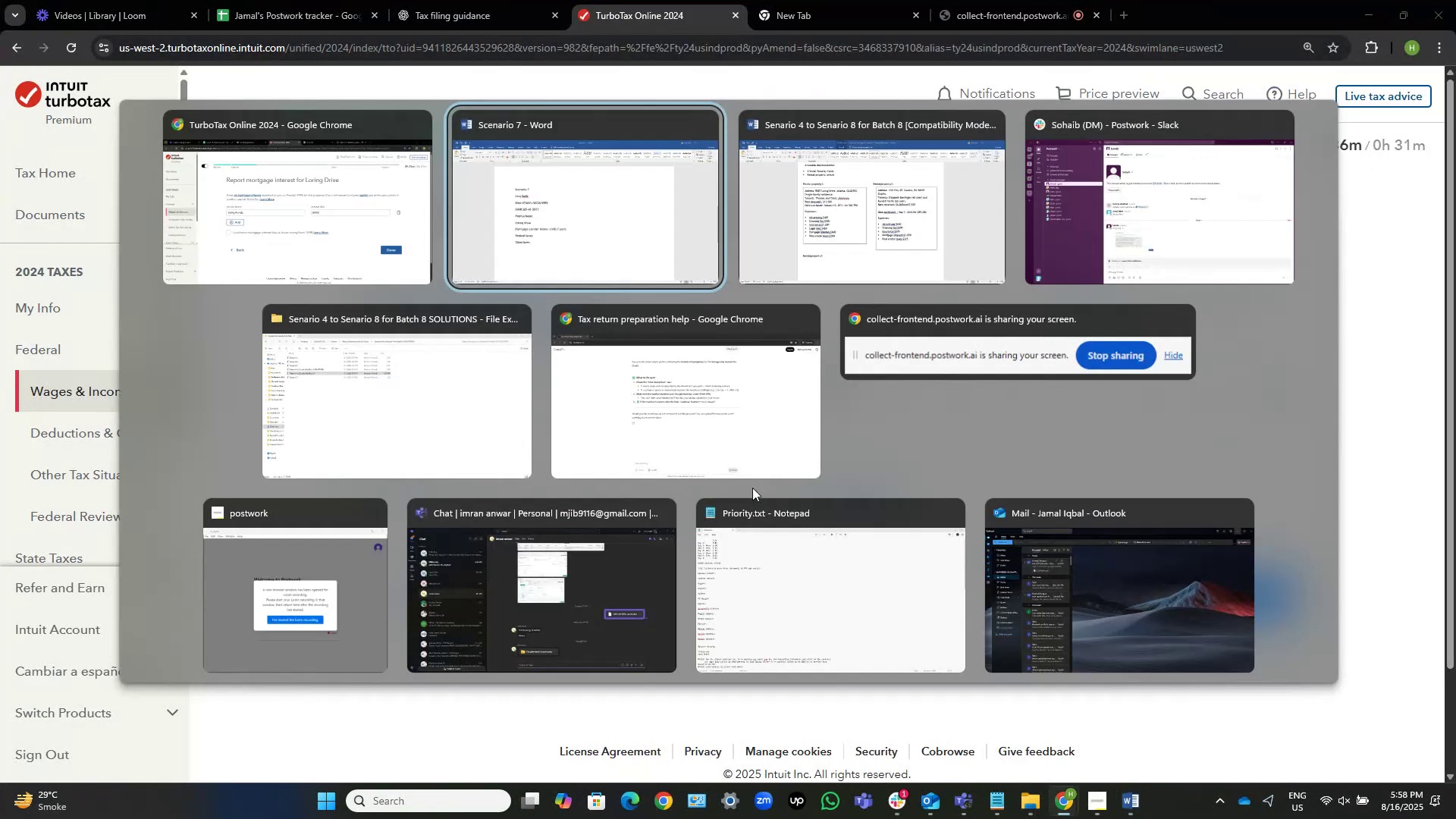 
key(Alt+Tab)
 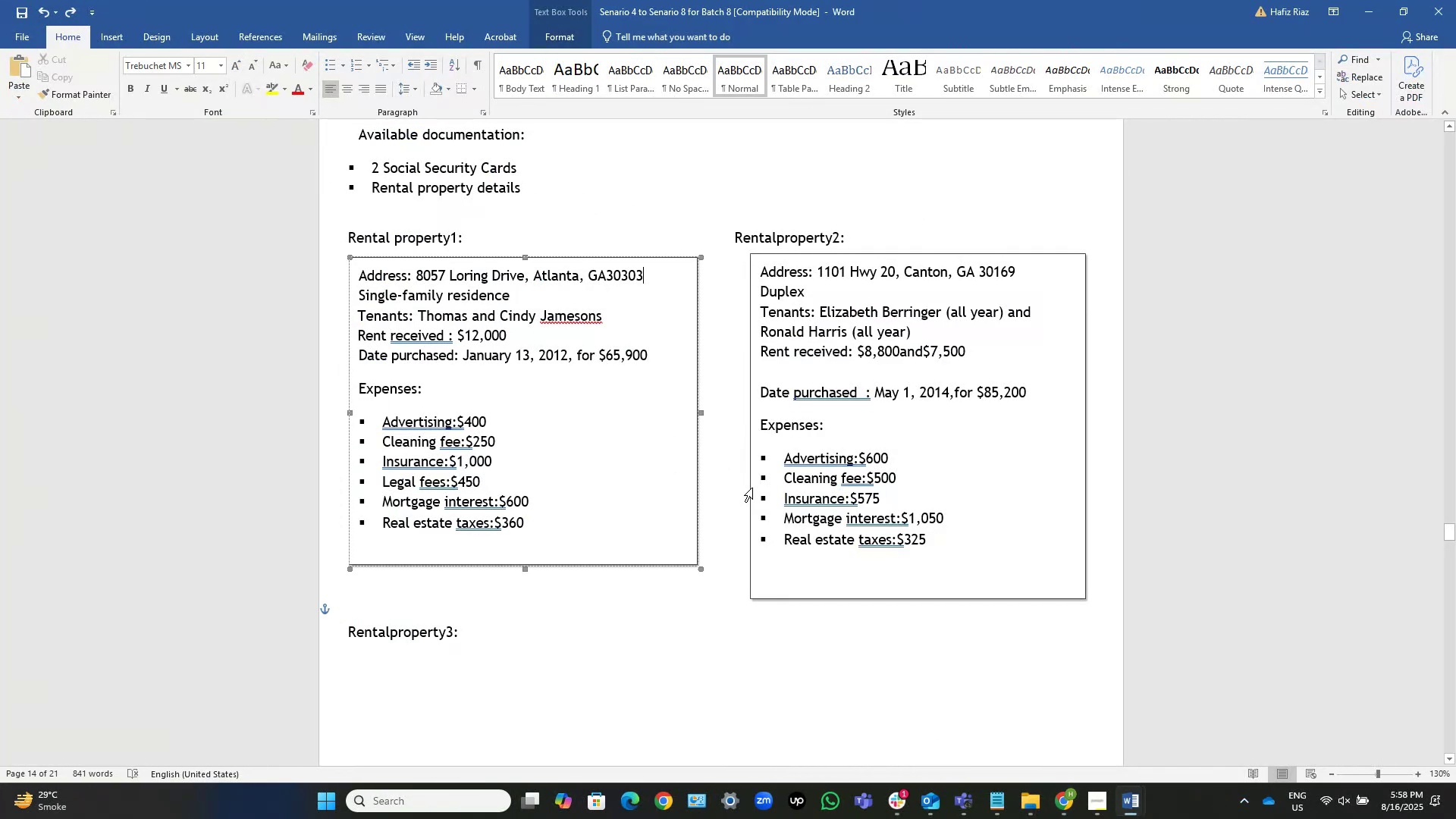 
key(Alt+Tab)
 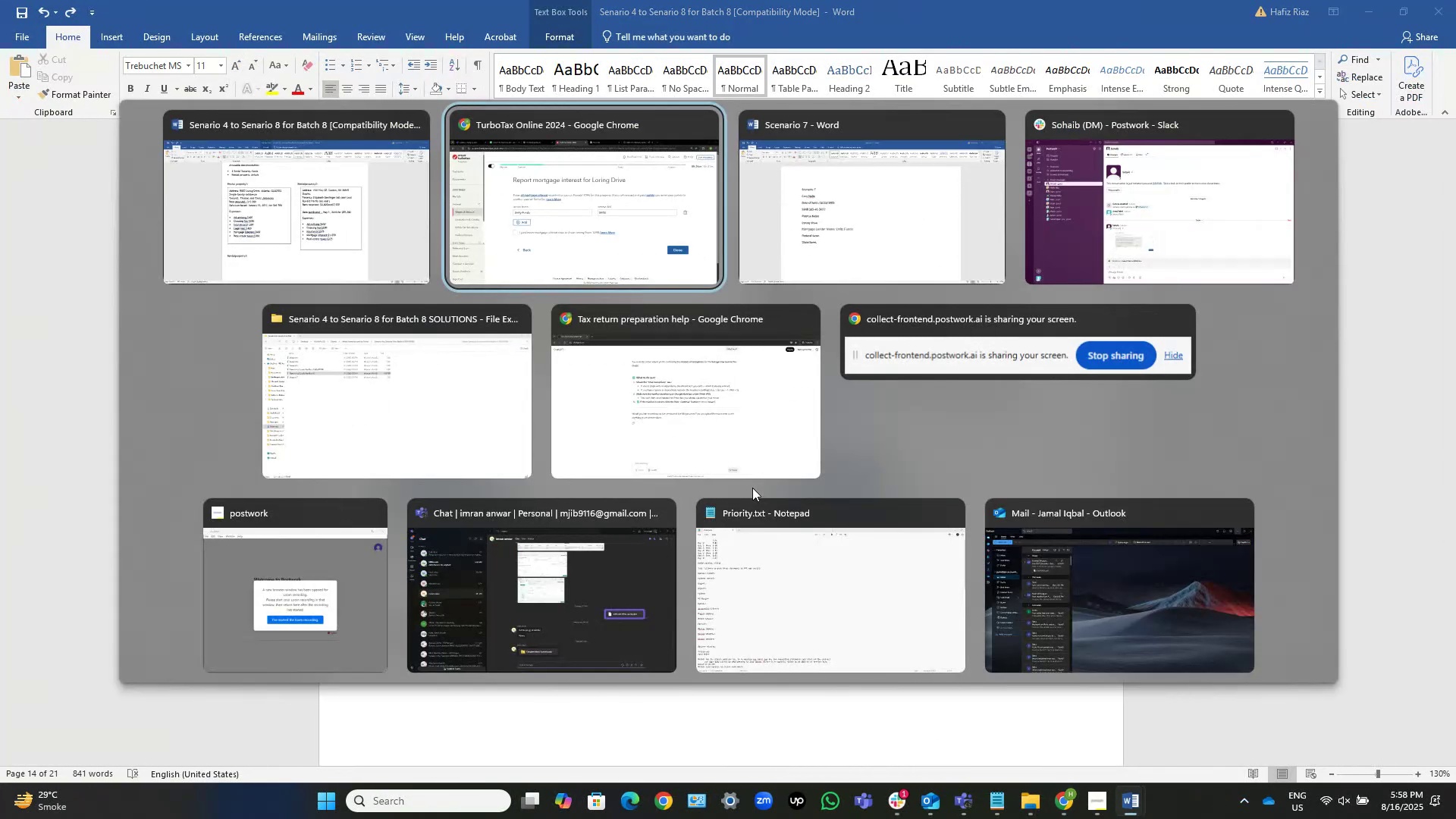 
key(Alt+Tab)
 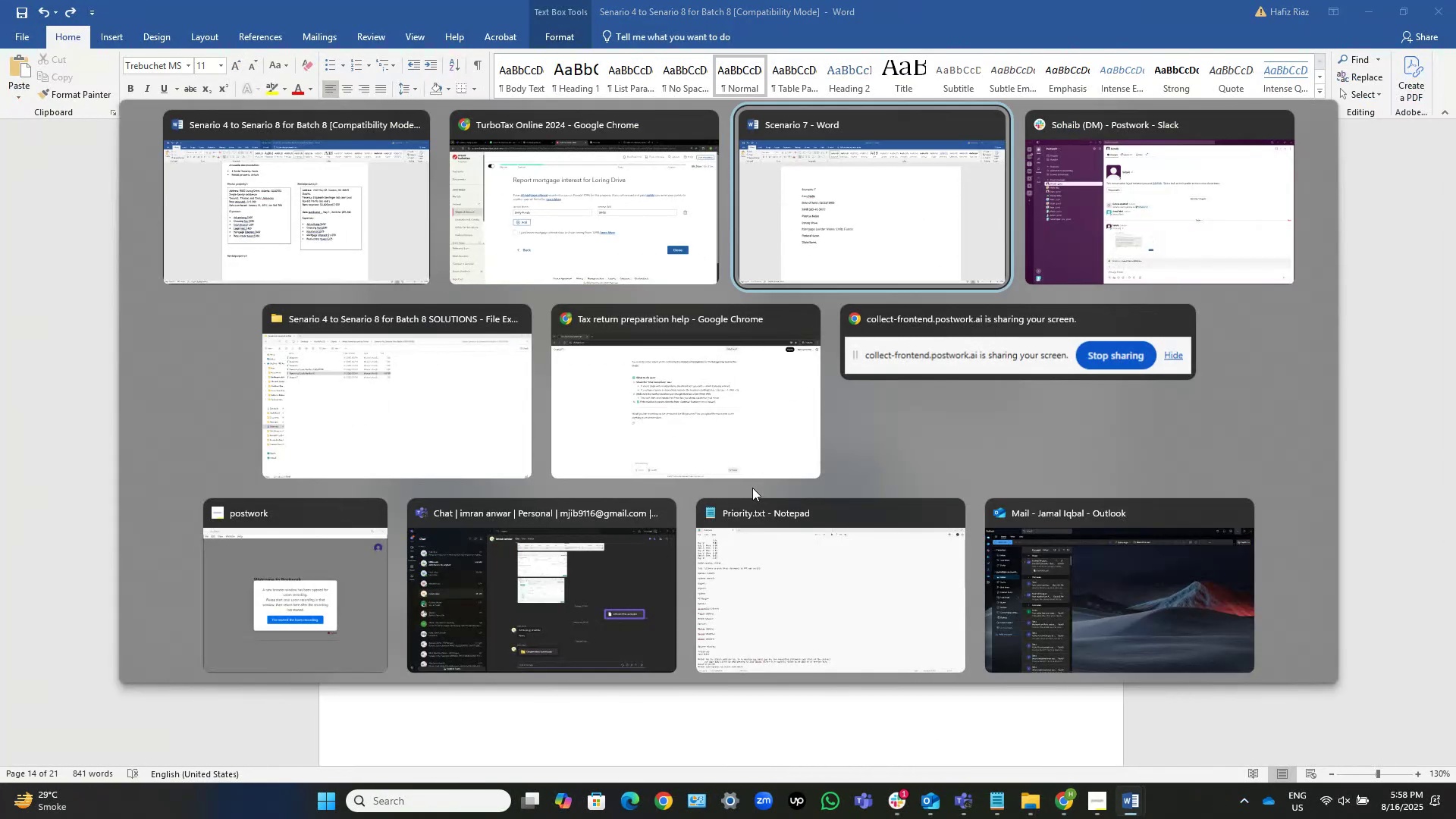 
key(Alt+Tab)
 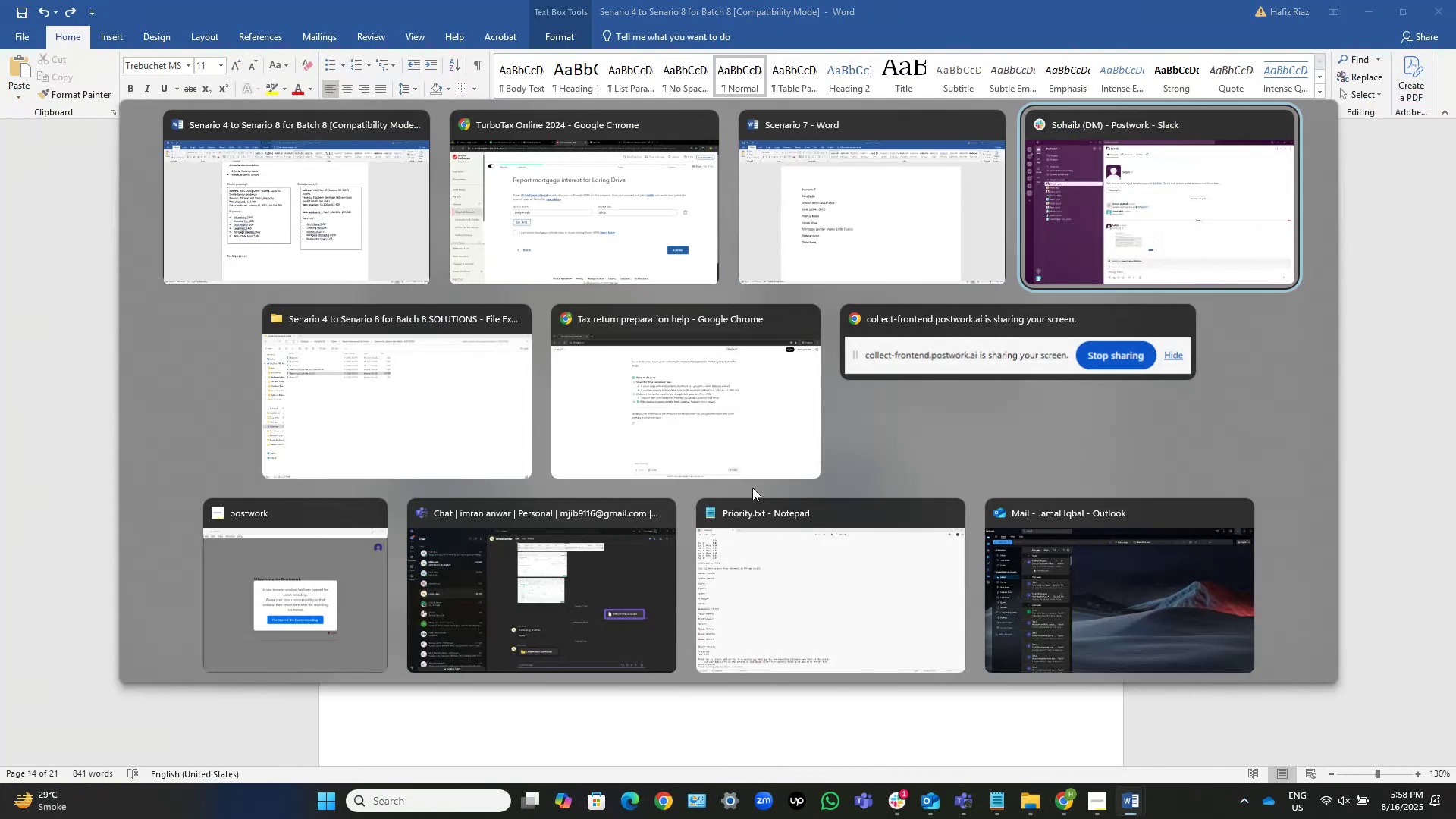 
key(Alt+Tab)
 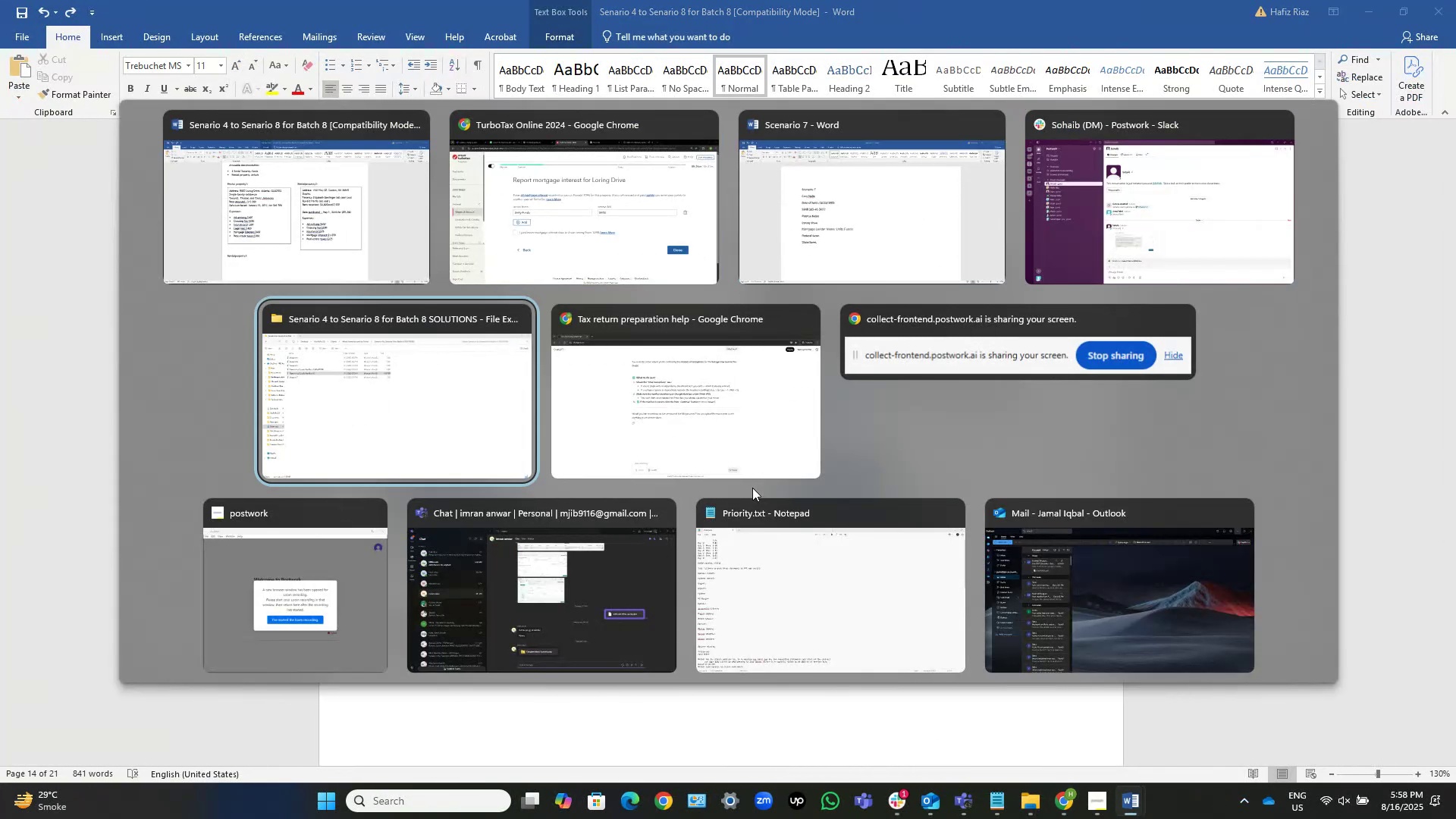 
key(Alt+Tab)
 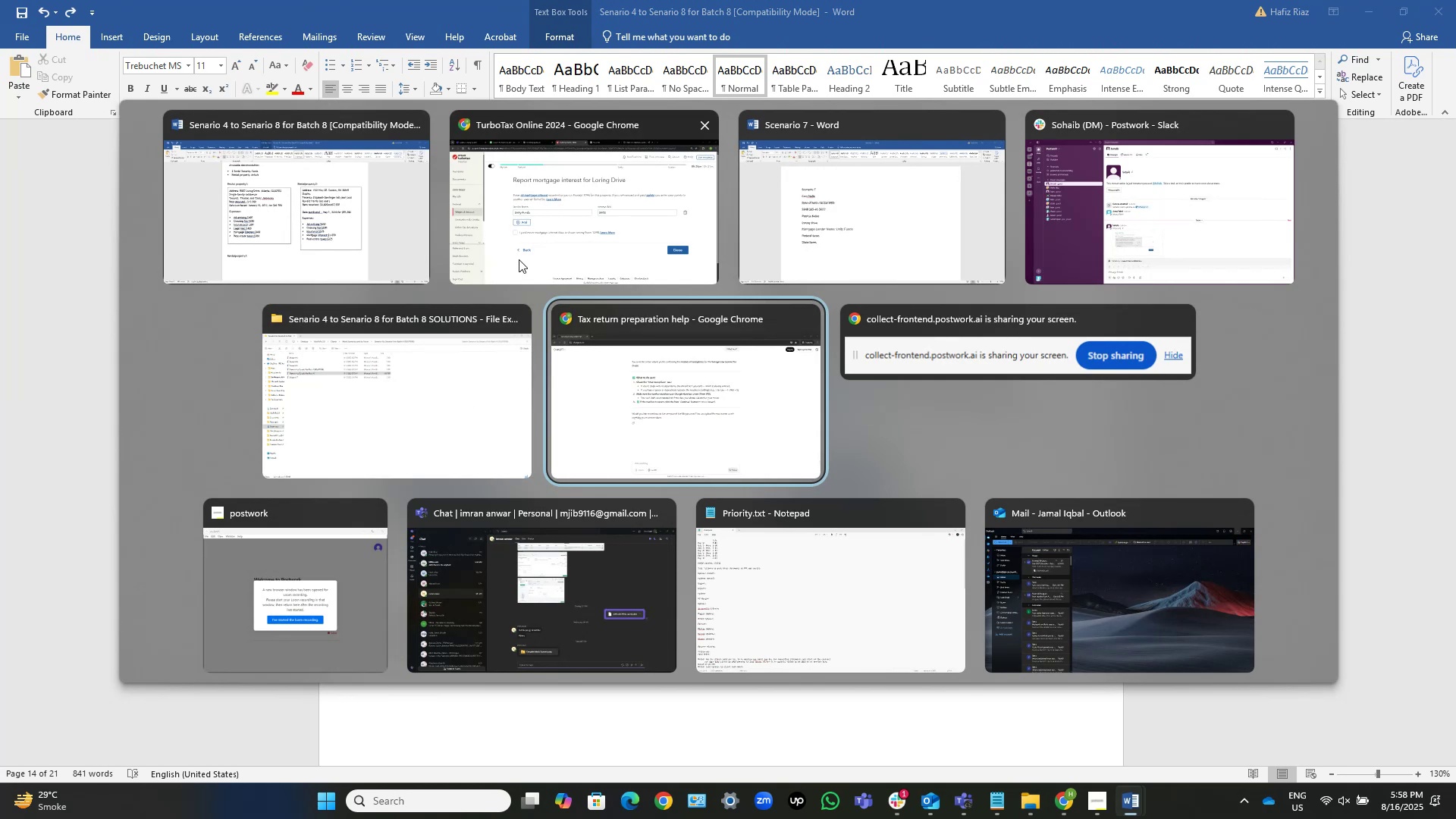 
left_click([566, 240])
 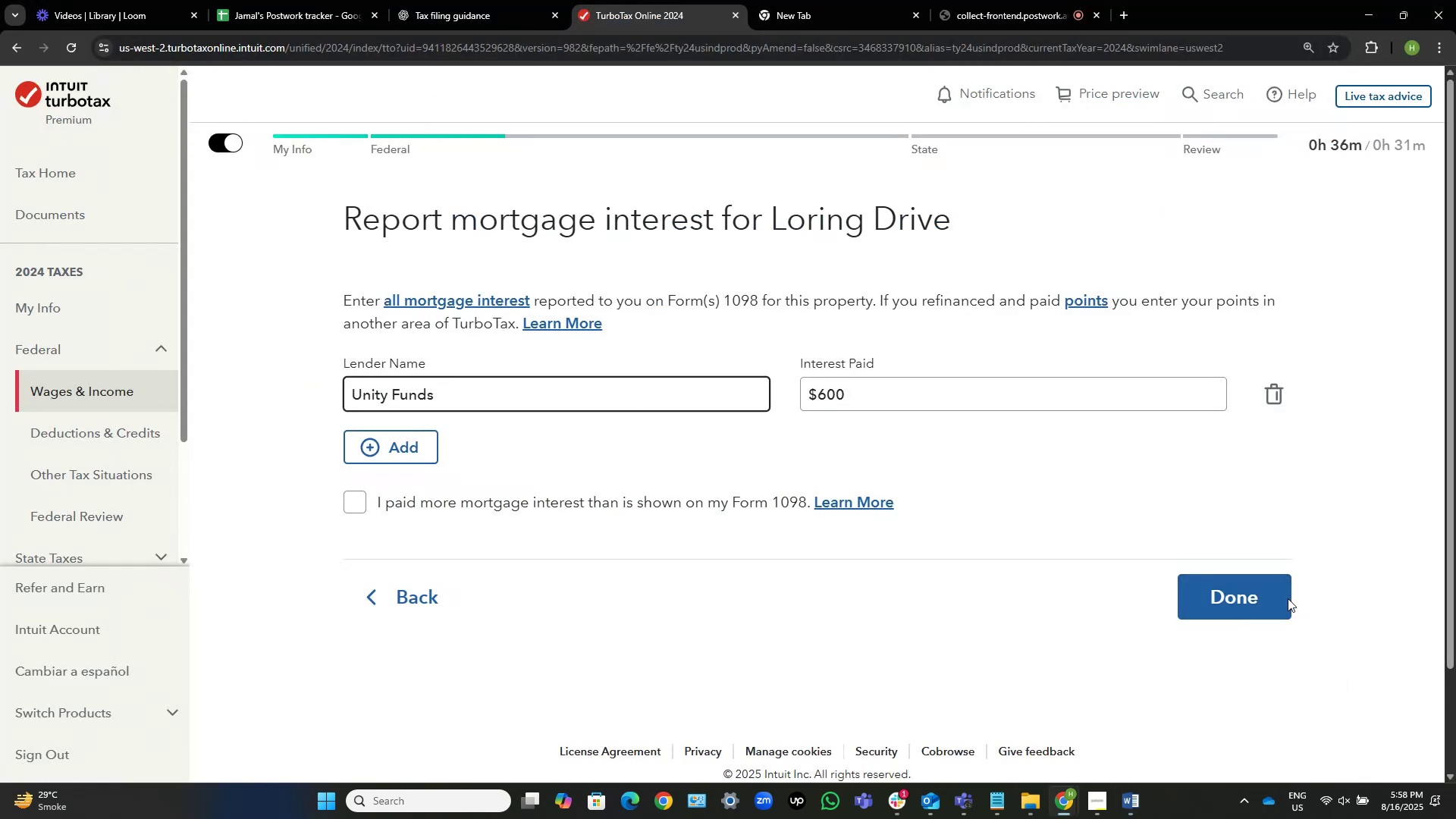 
left_click([1241, 582])
 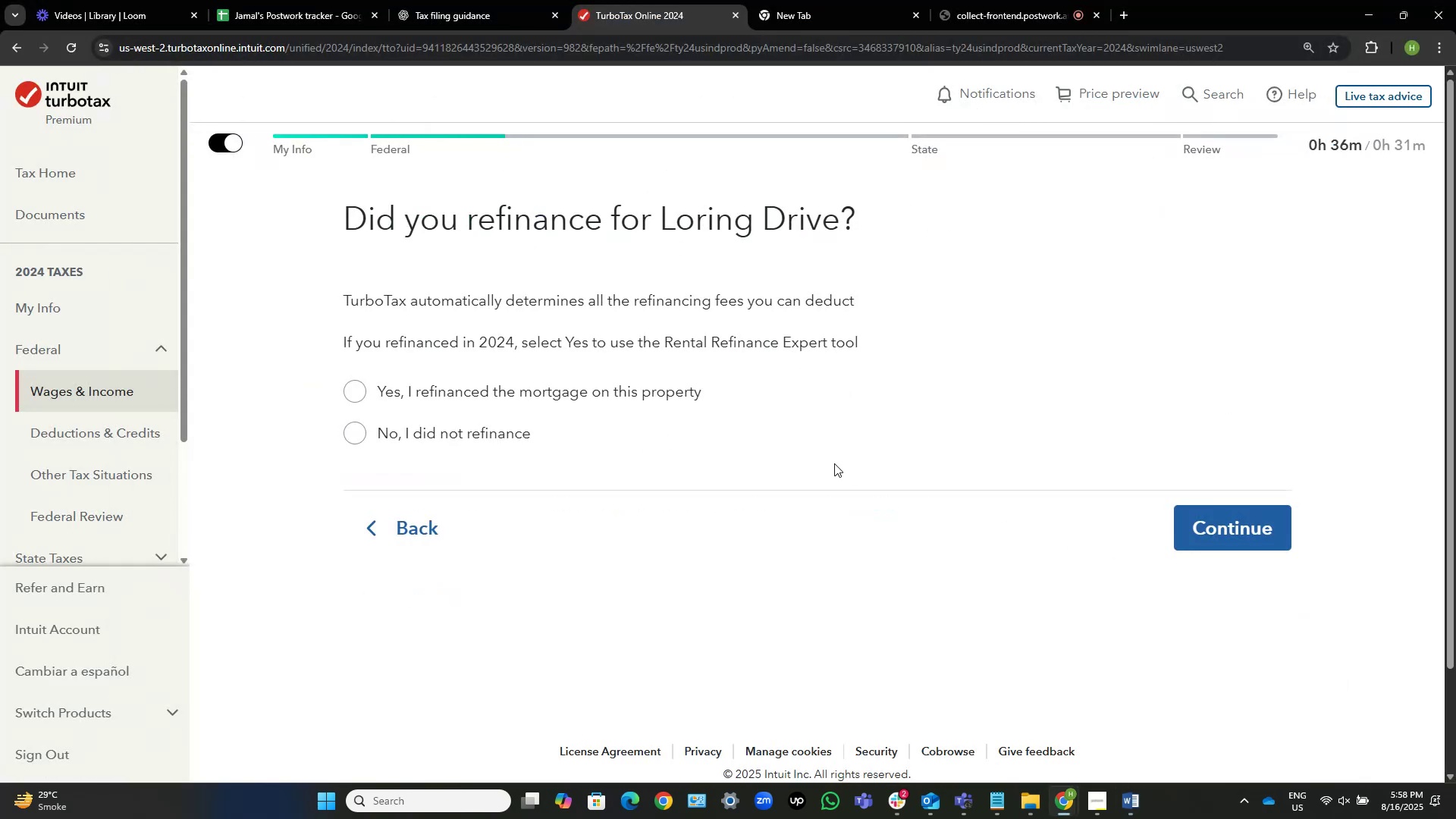 
wait(10.18)
 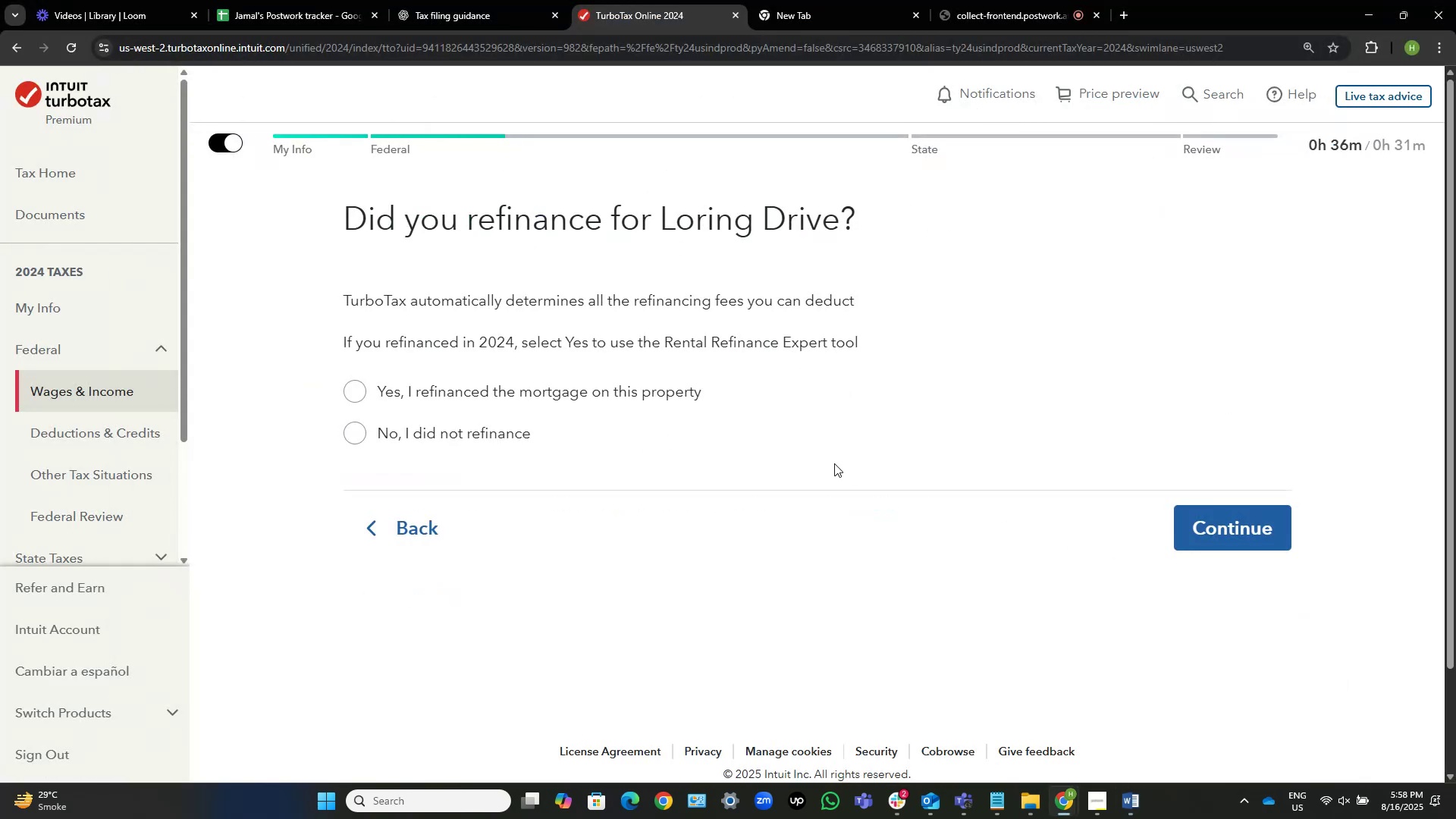 
left_click([469, 443])
 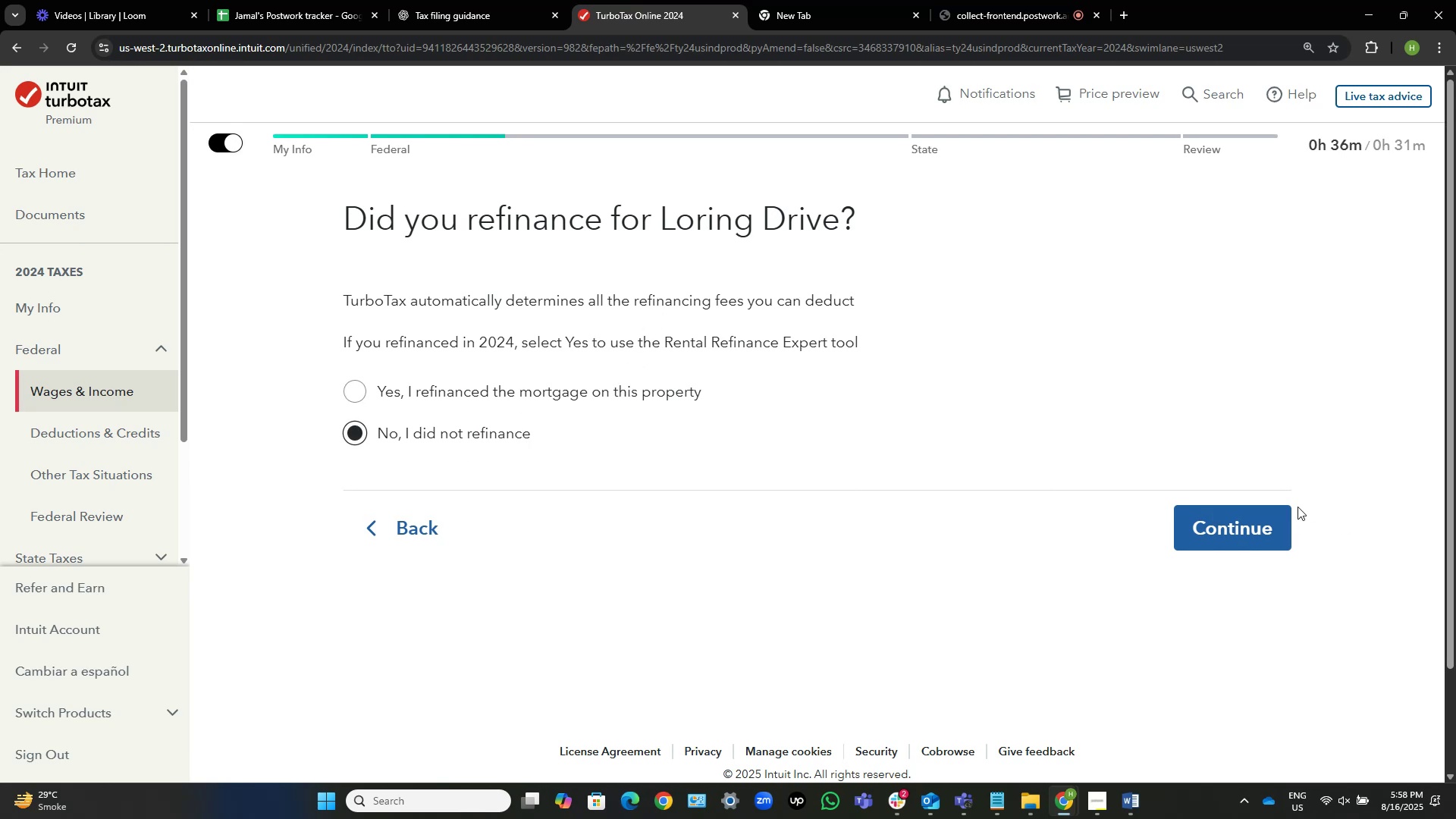 
left_click([1274, 514])
 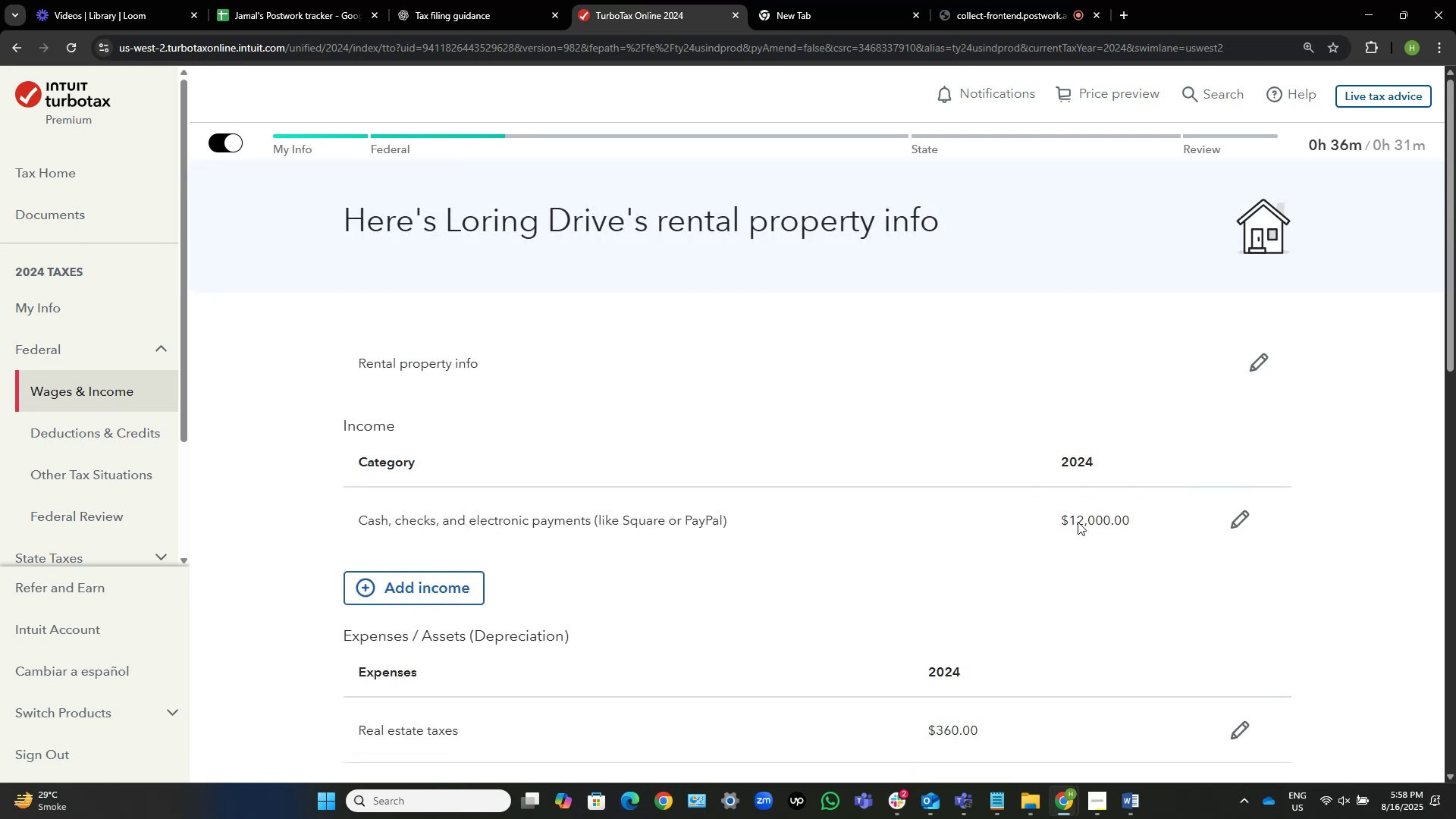 
scroll: coordinate [756, 453], scroll_direction: down, amount: 6.0
 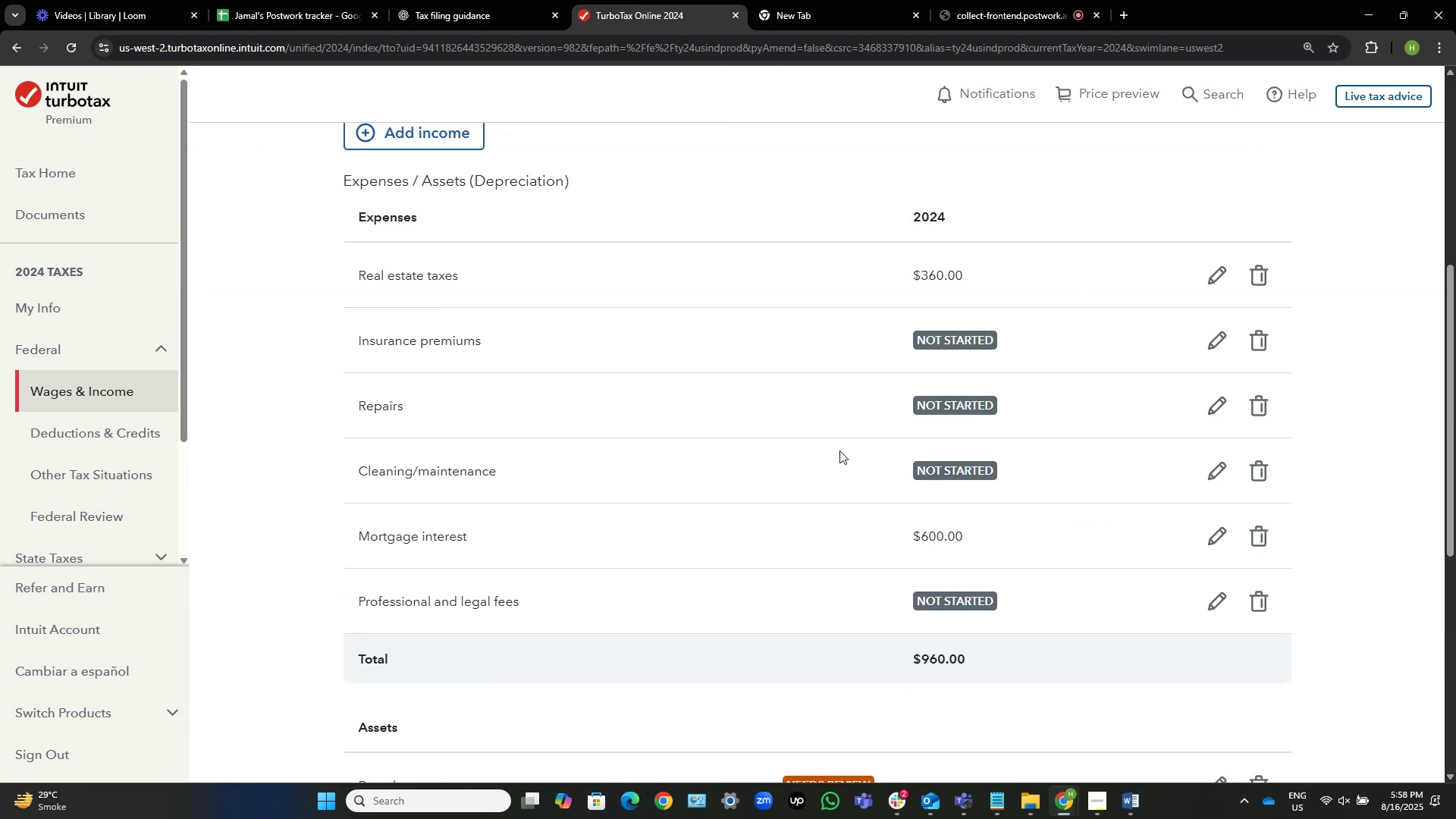 
wait(5.19)
 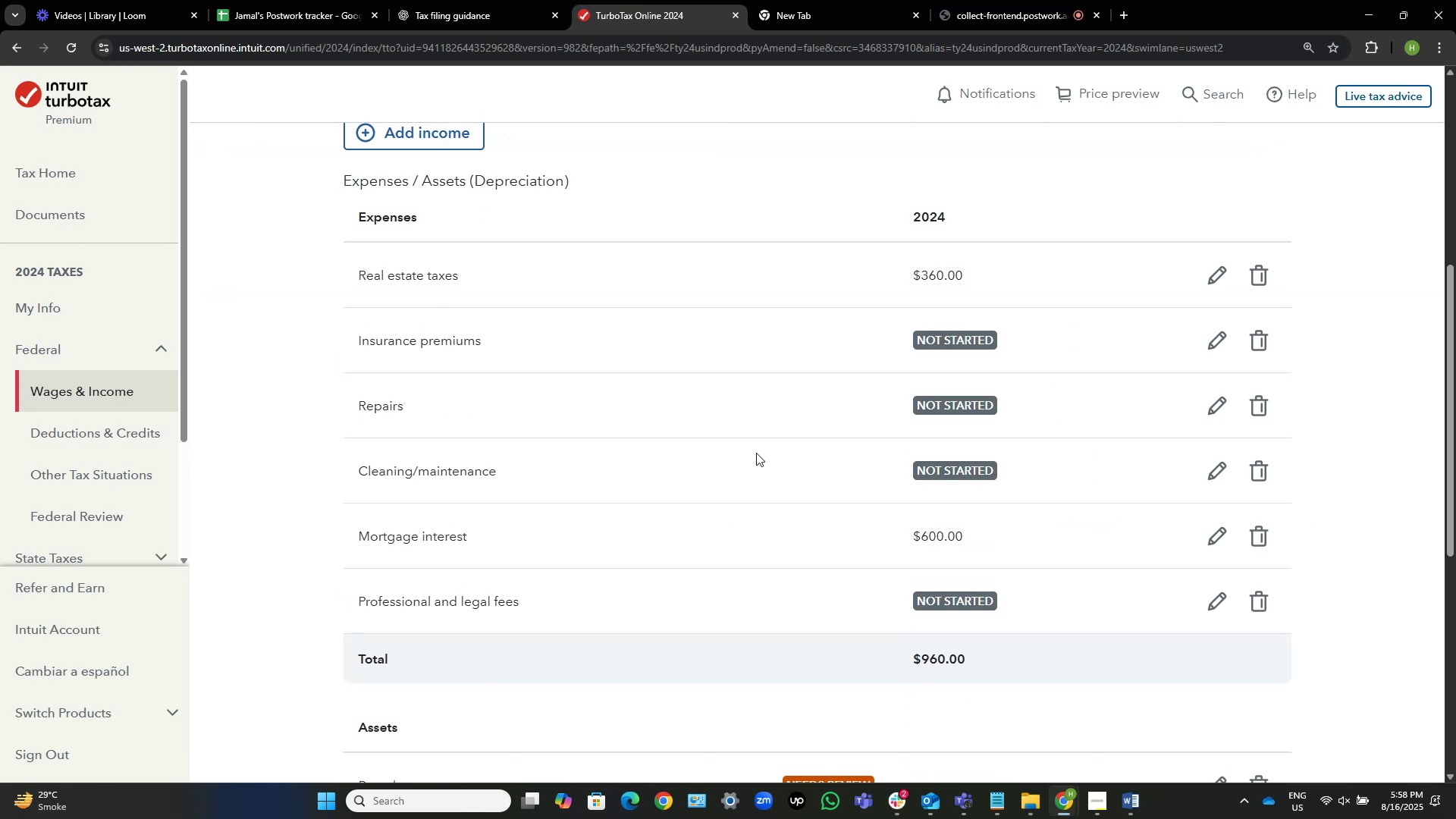 
key(Alt+AltLeft)
 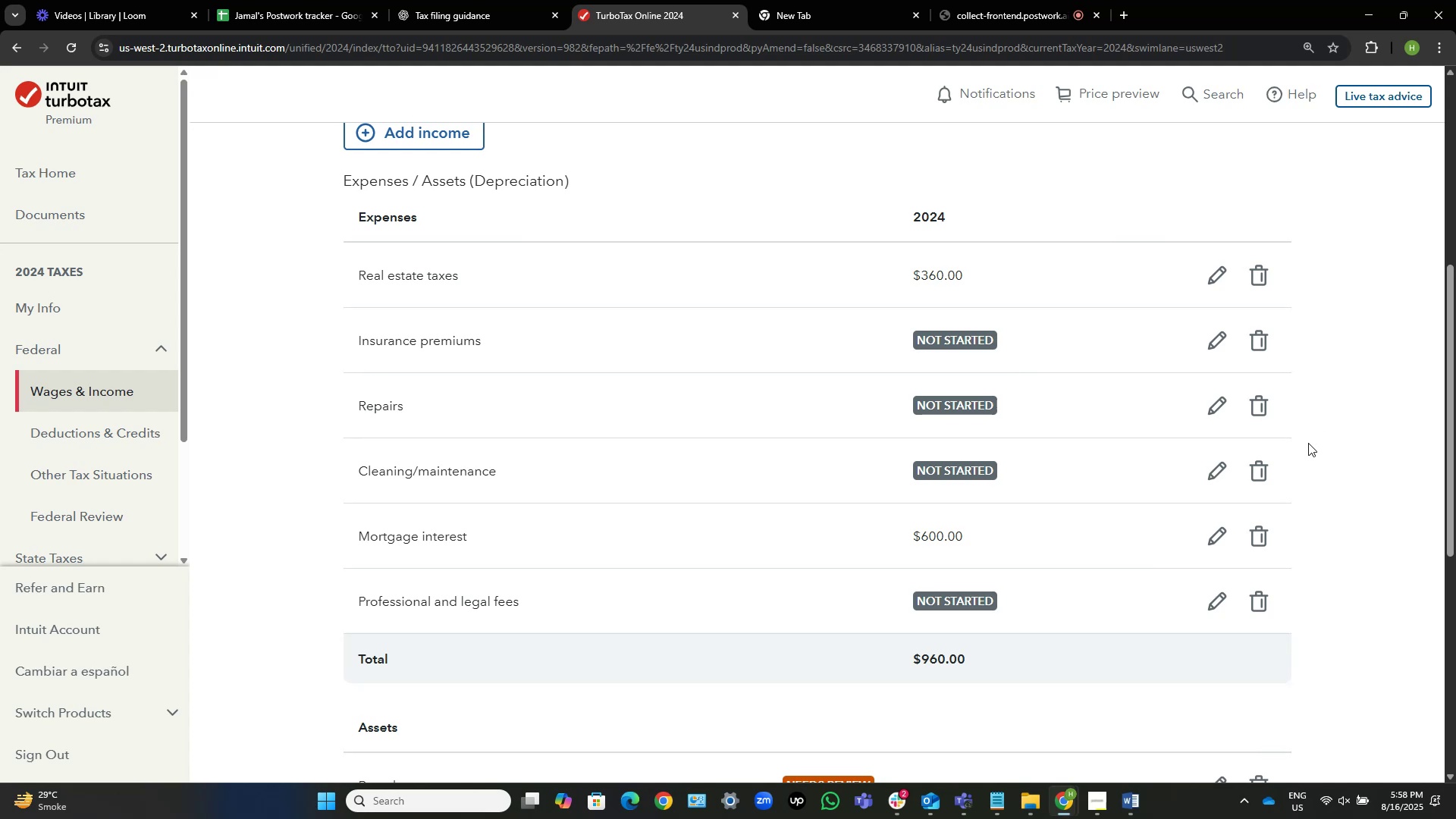 
key(Alt+Tab)
 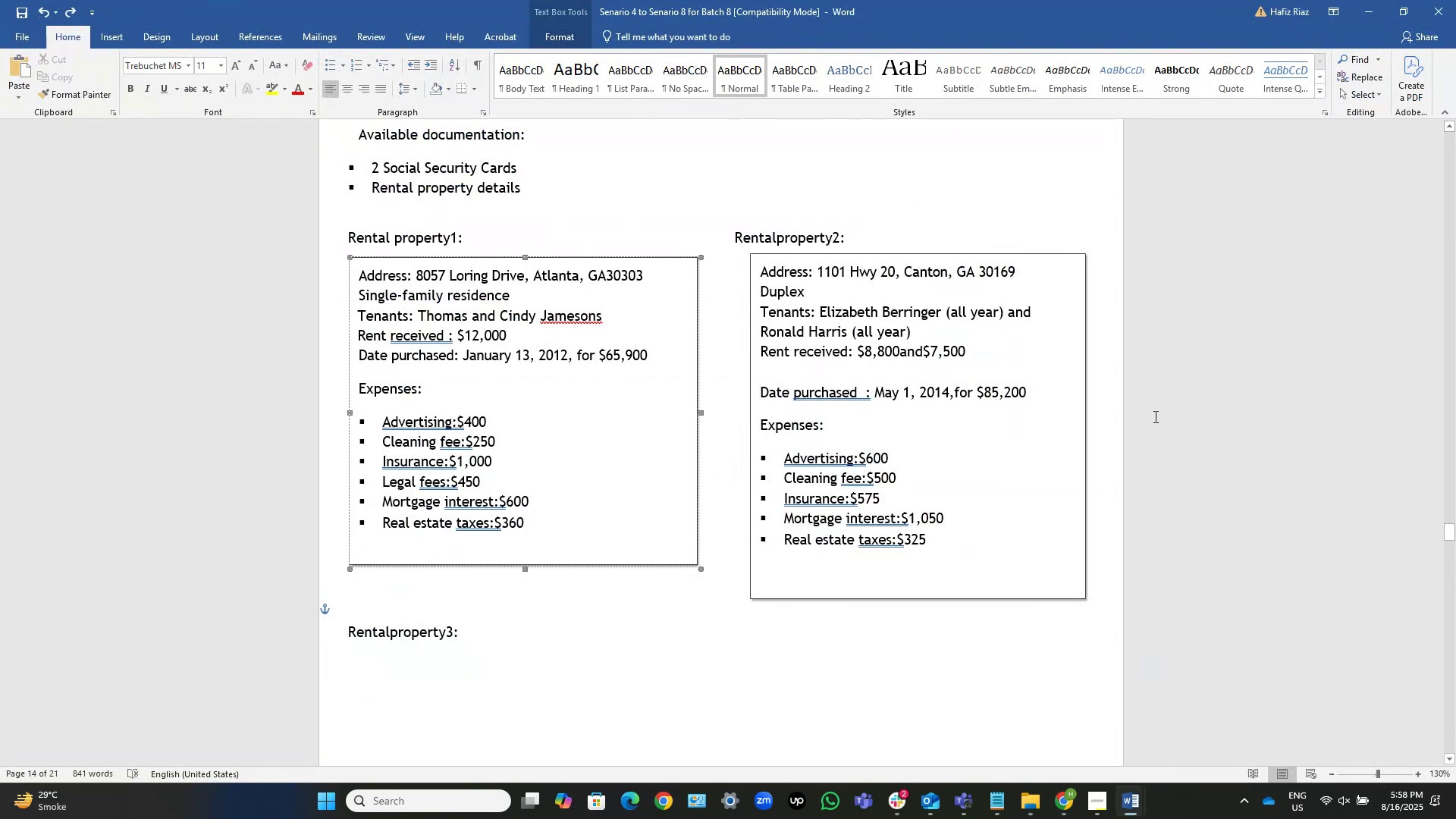 
key(Alt+AltLeft)
 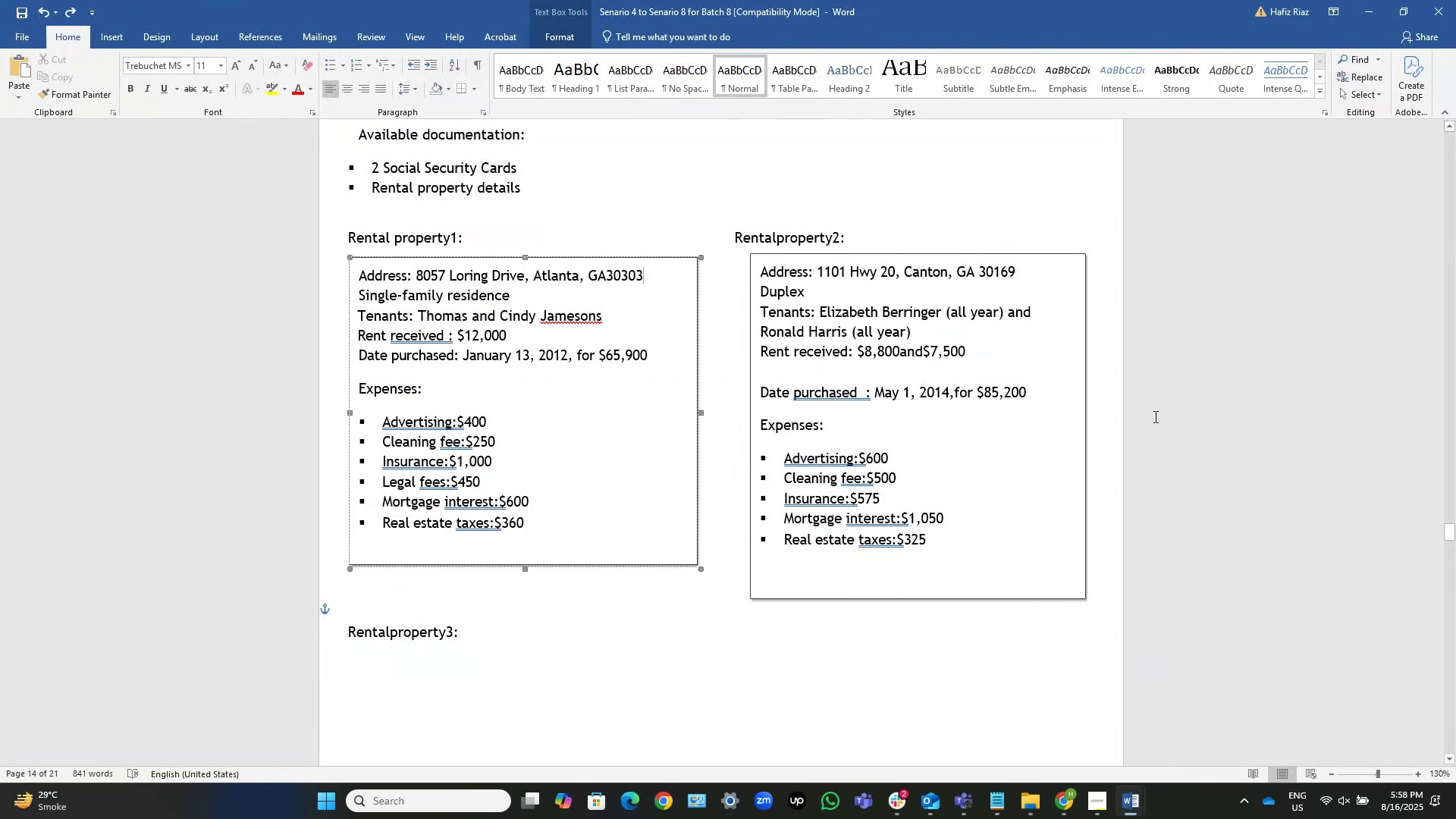 
key(Alt+Tab)
 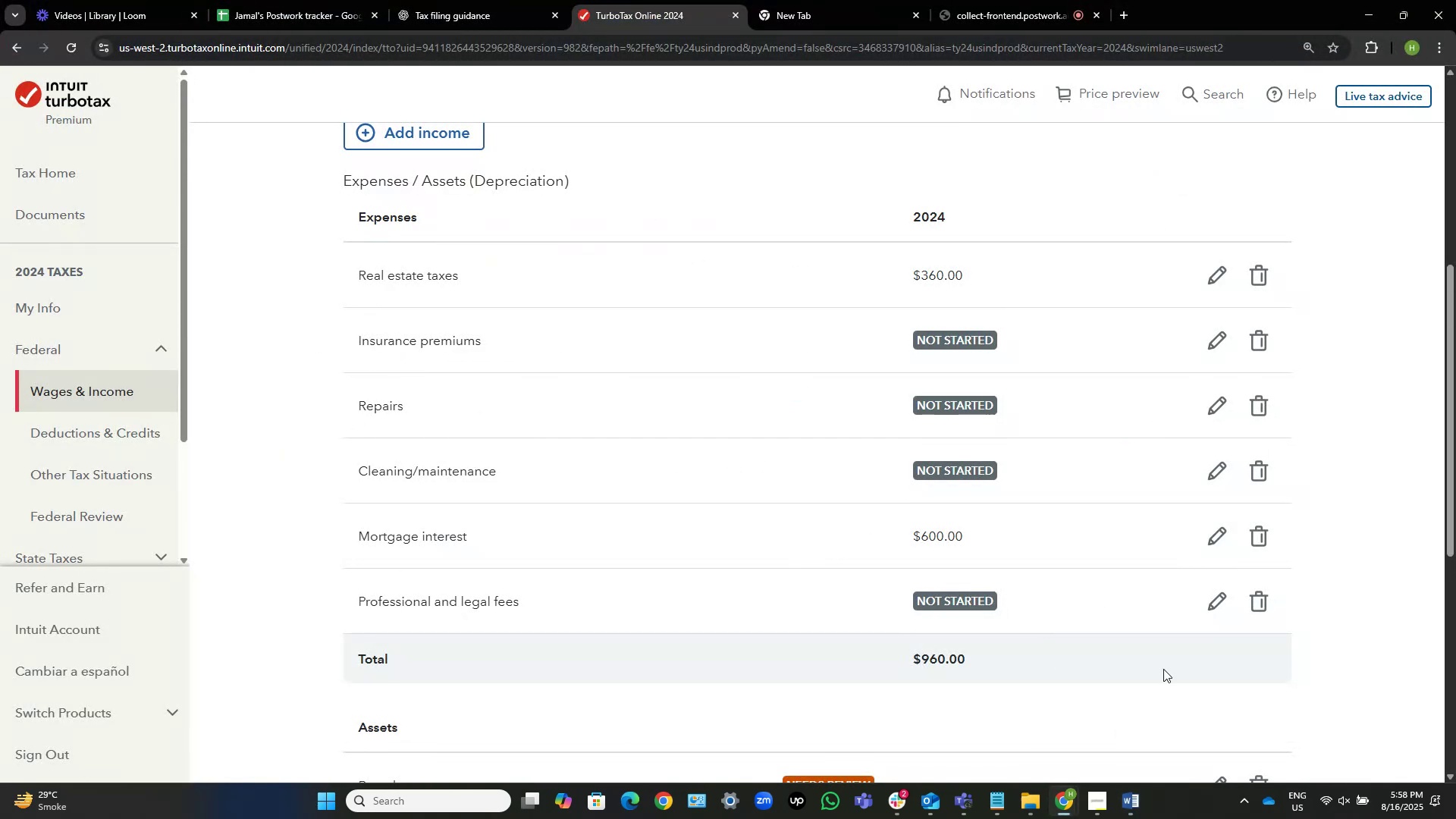 
left_click([1213, 602])
 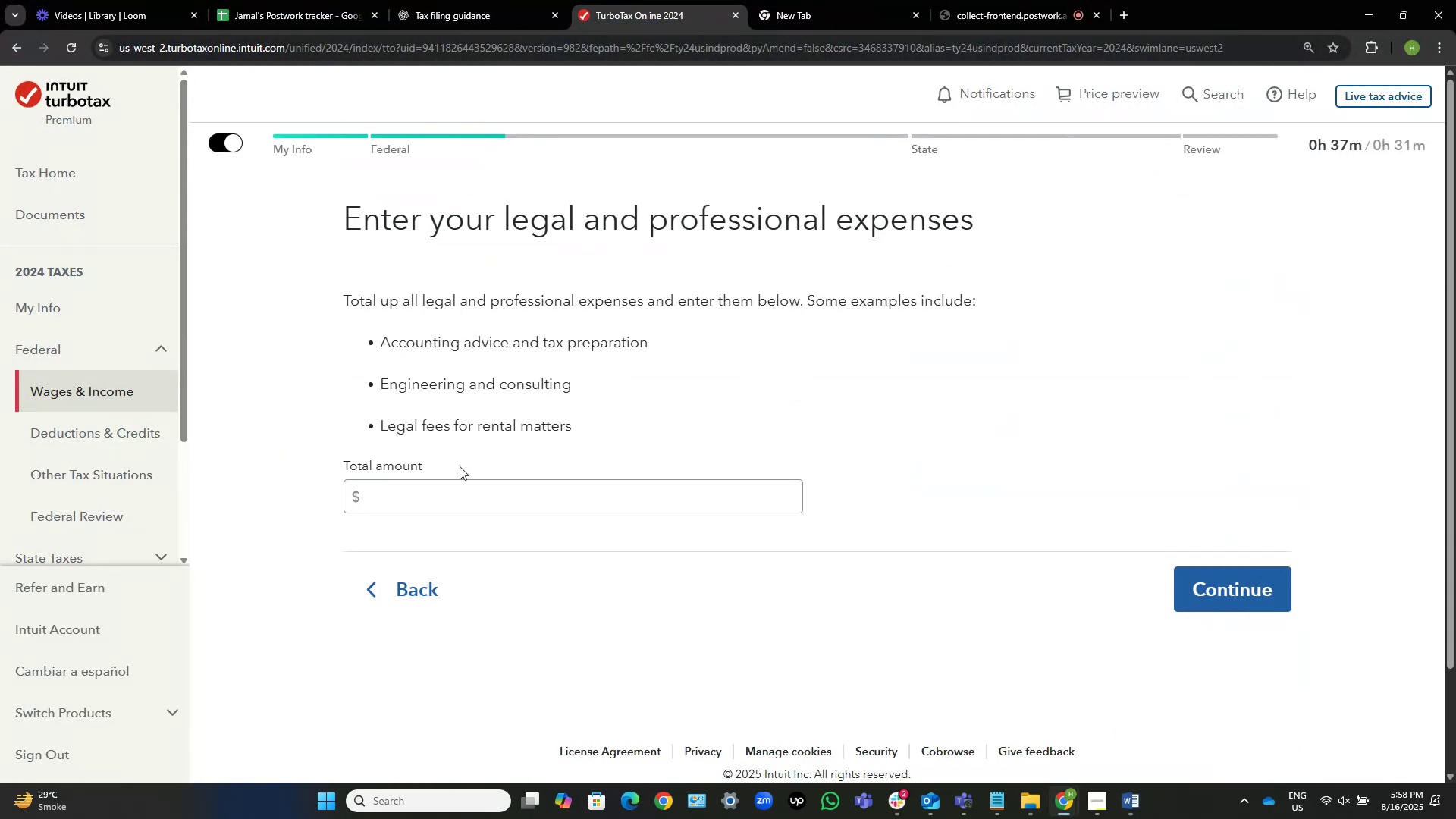 
left_click([489, 510])
 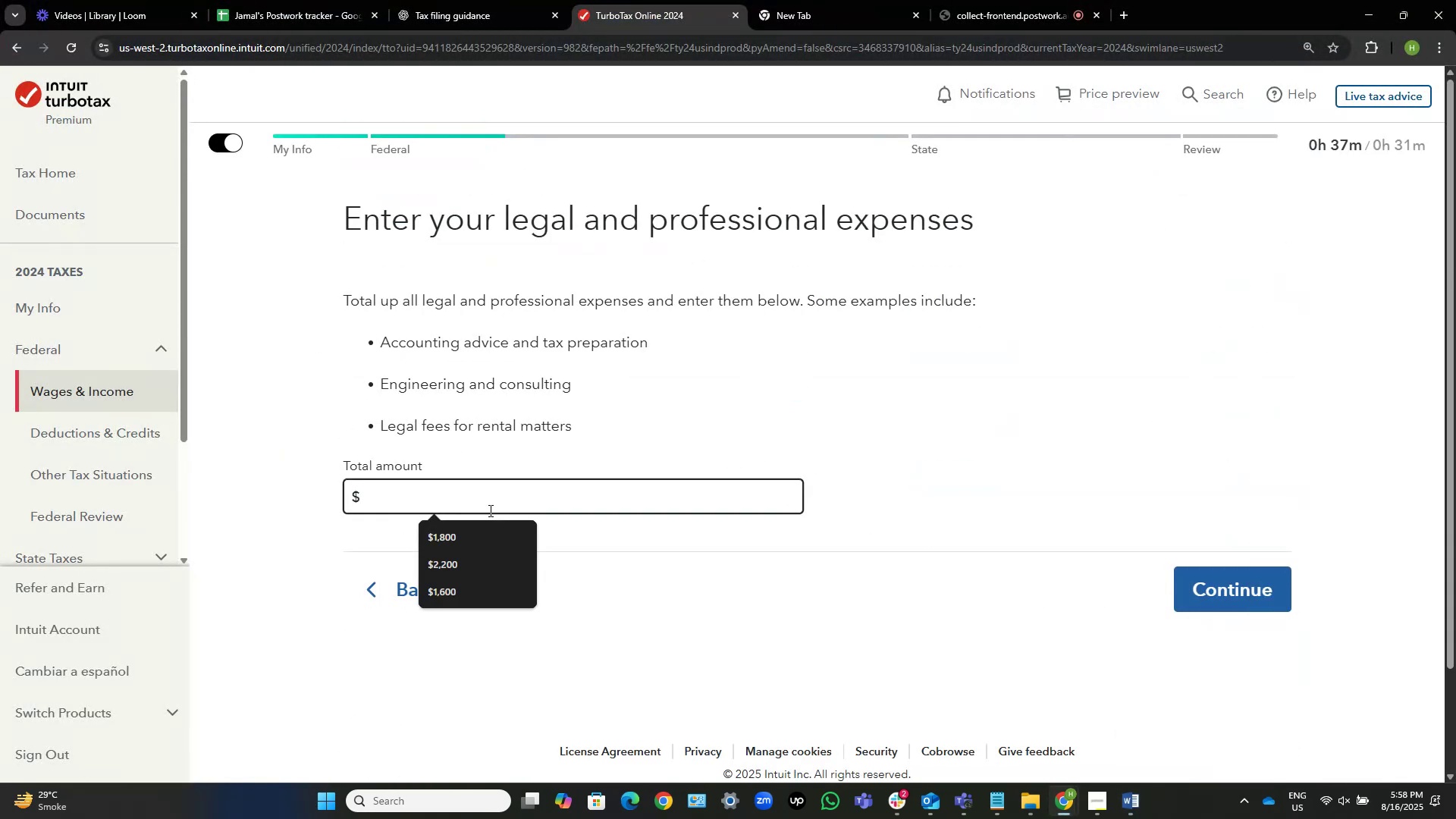 
key(Numpad4)
 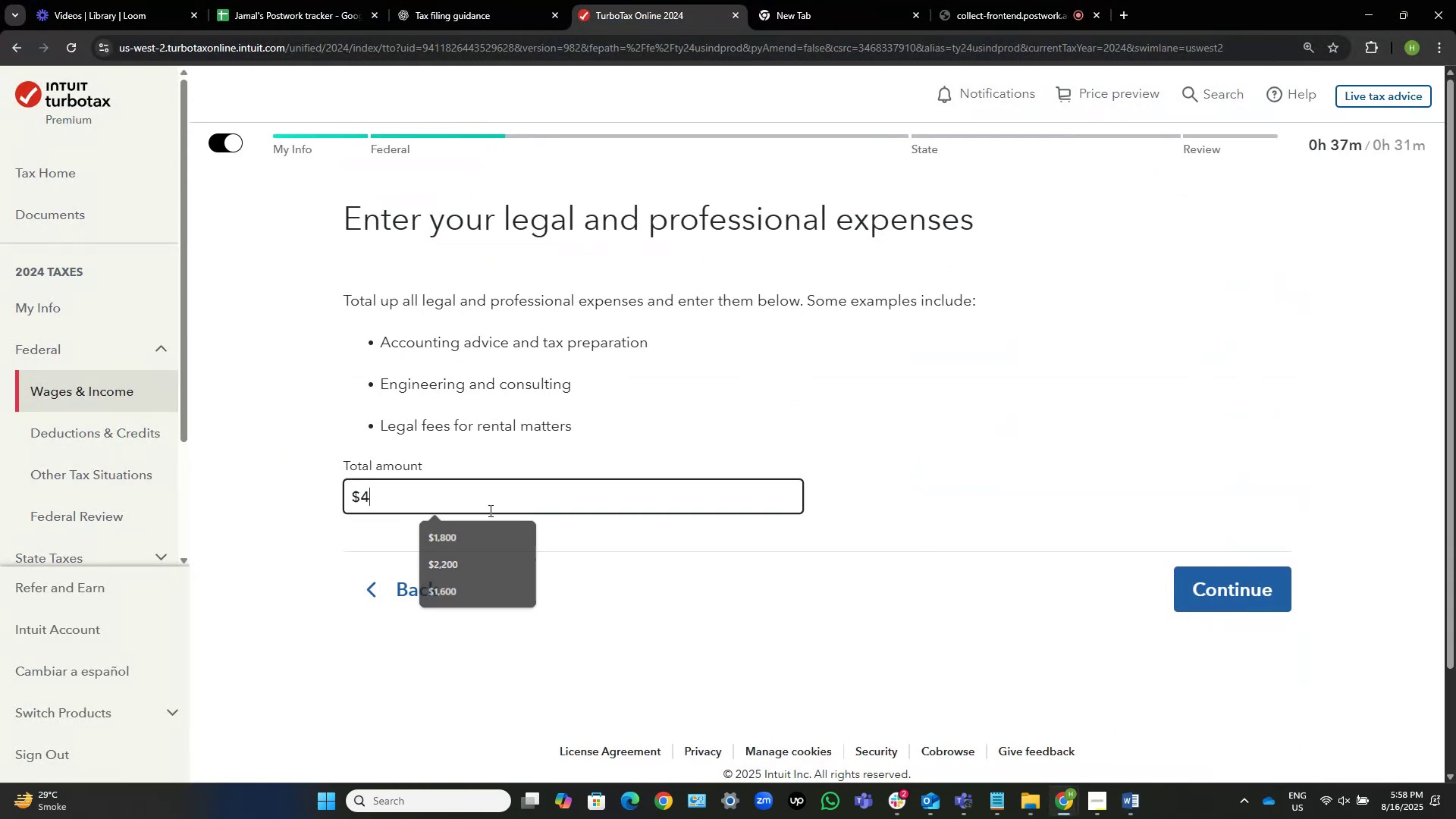 
key(Numpad5)
 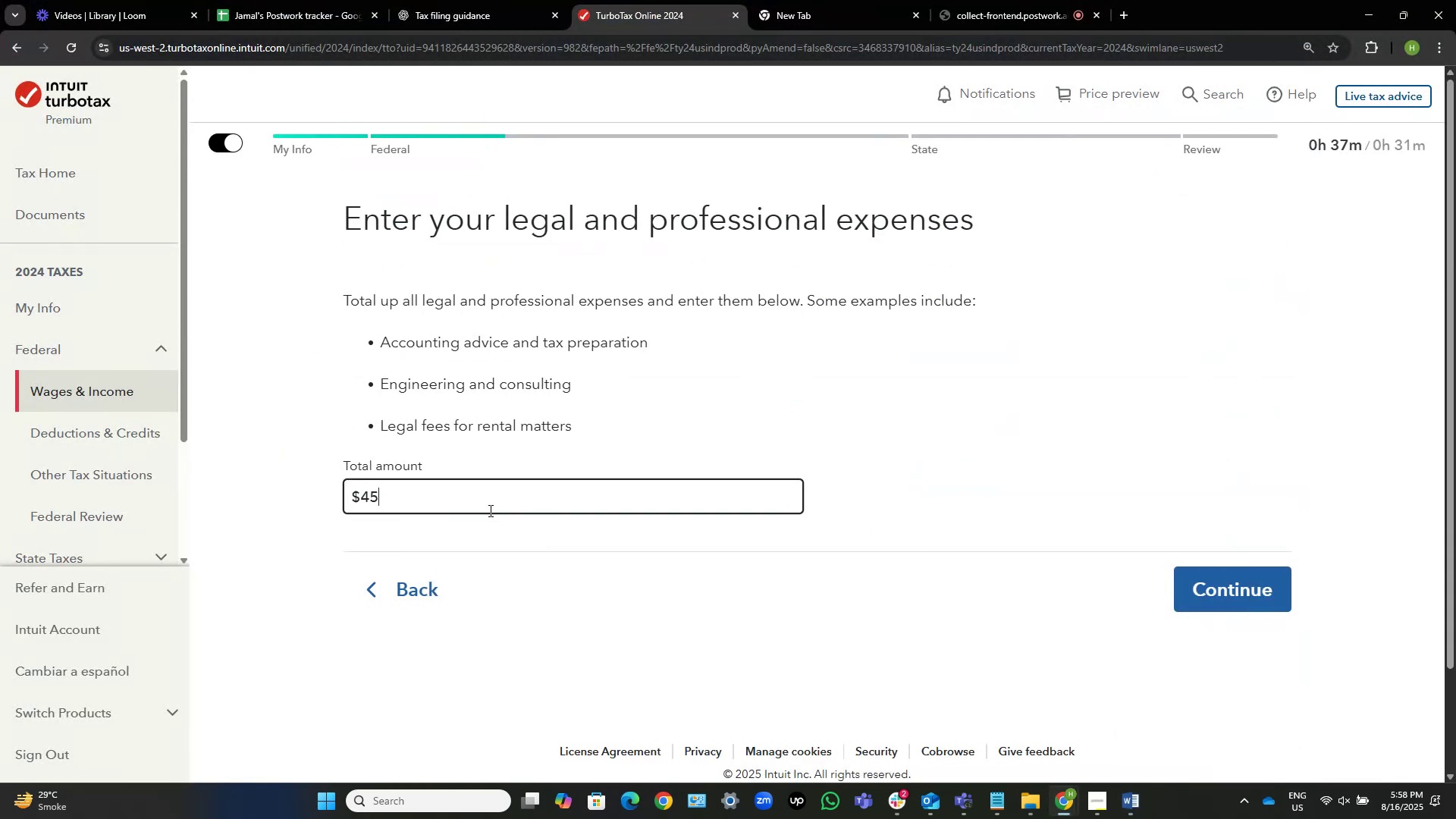 
key(Numpad0)
 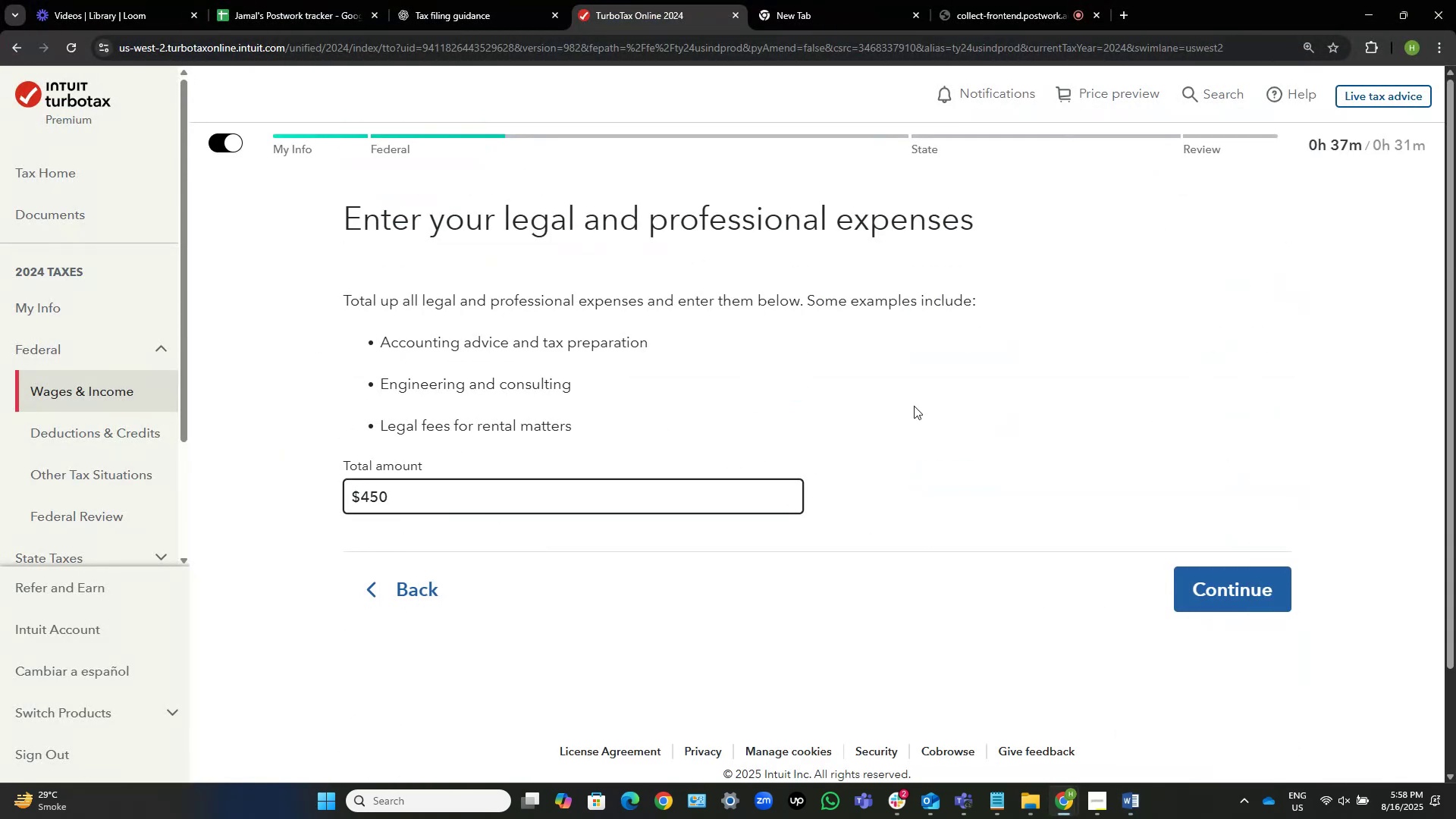 
left_click([1166, 466])
 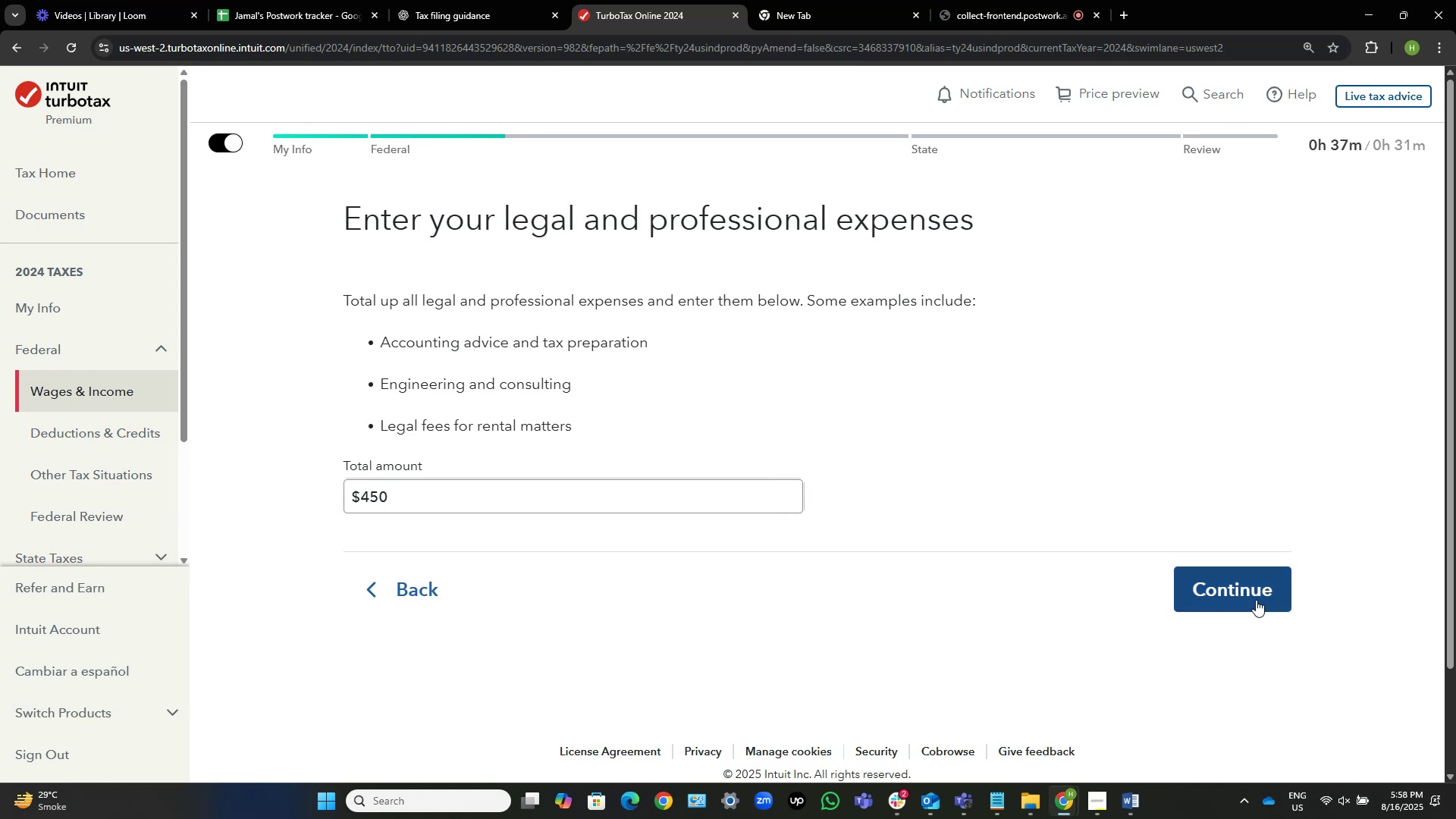 
left_click([1252, 600])
 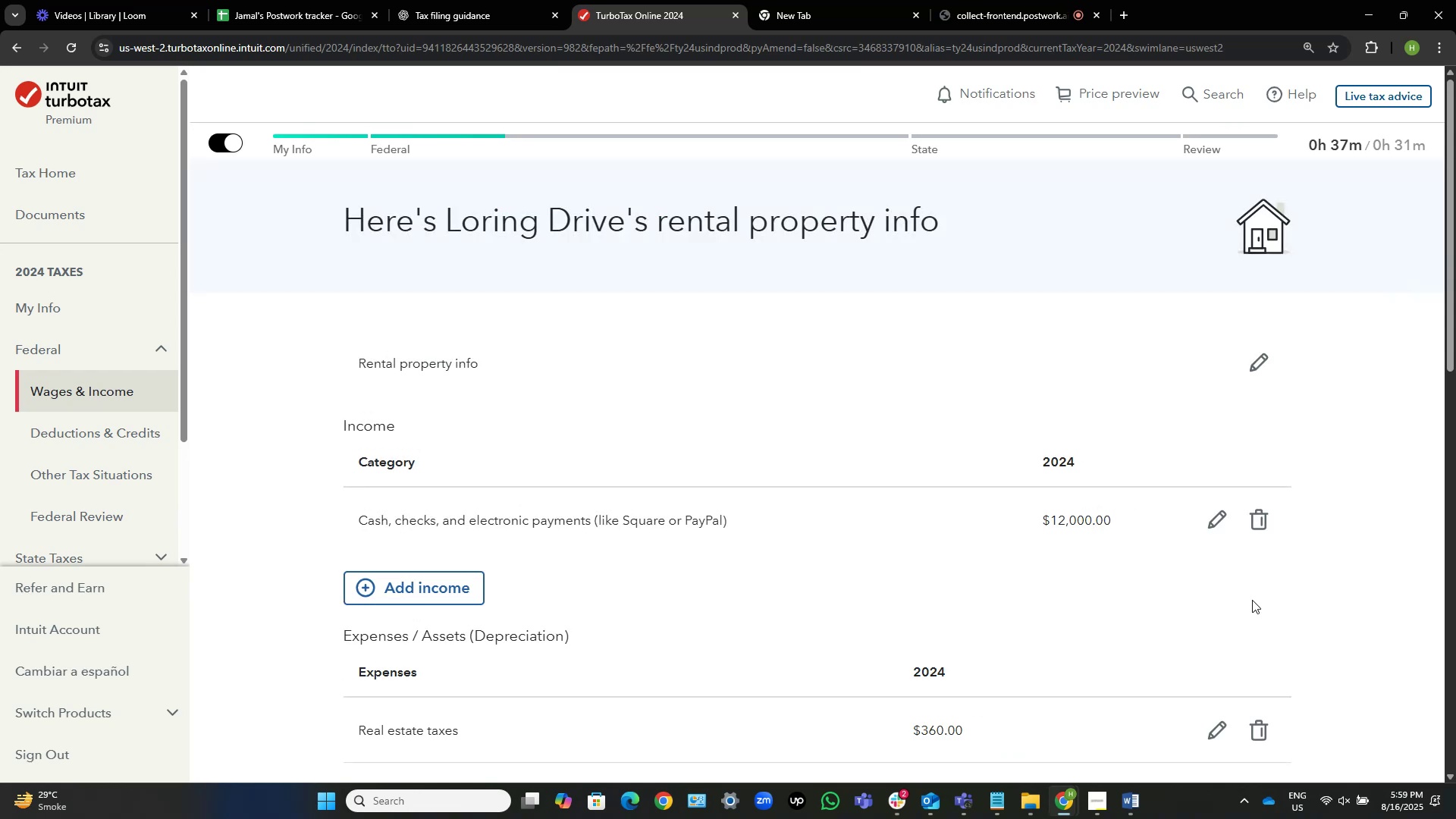 
scroll: coordinate [1197, 627], scroll_direction: down, amount: 5.0
 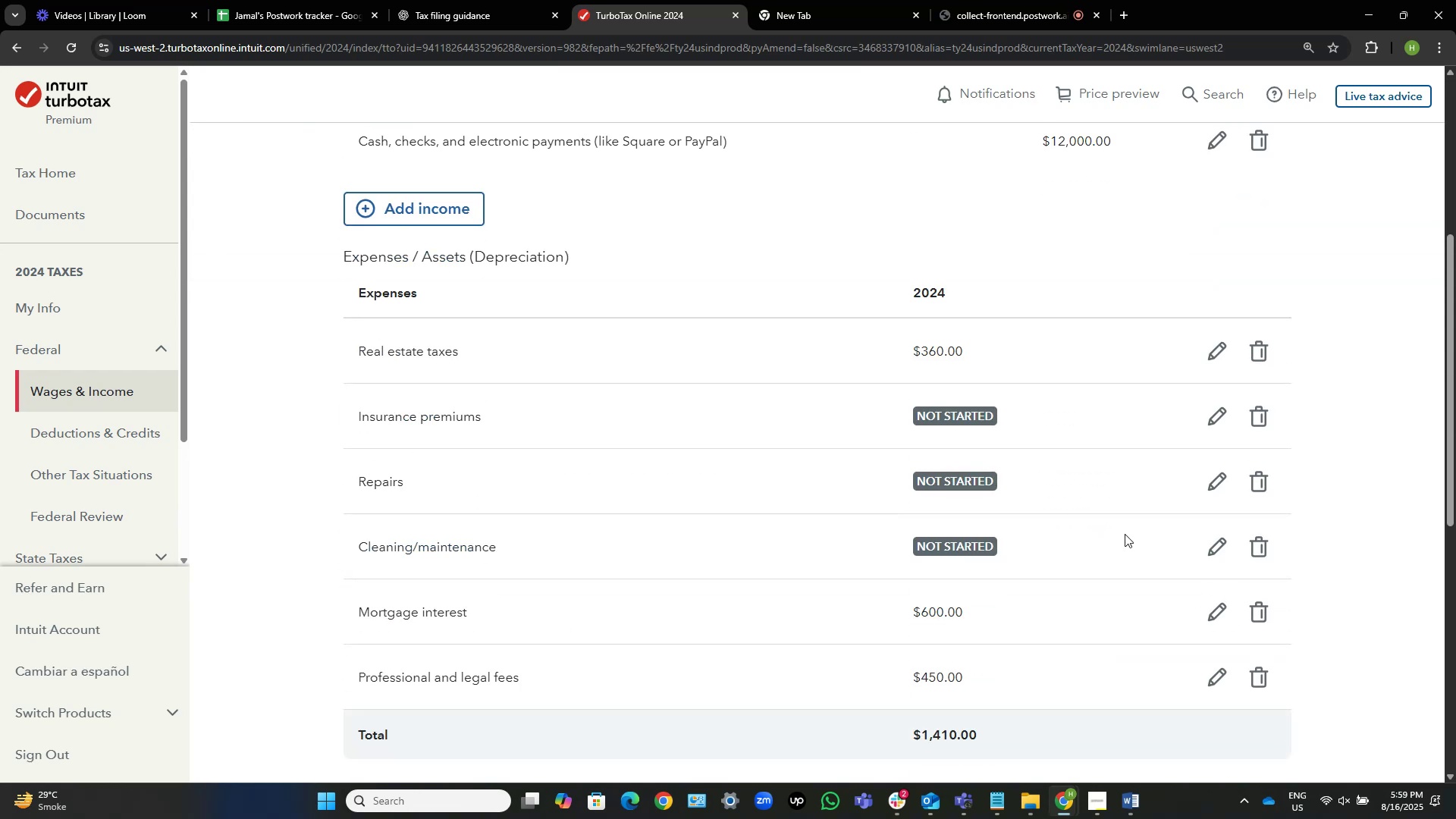 
key(Alt+AltLeft)
 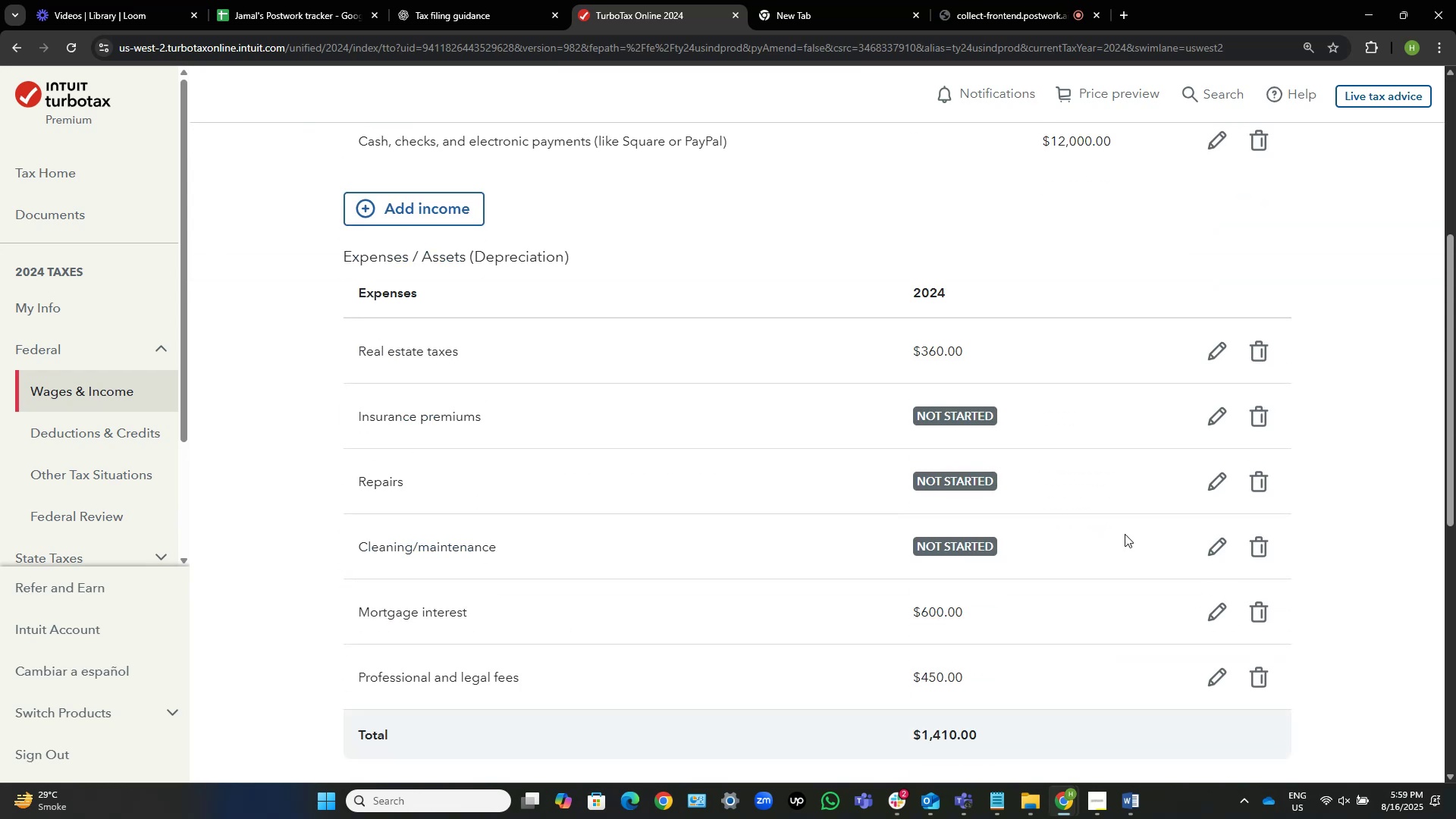 
key(Alt+Tab)
 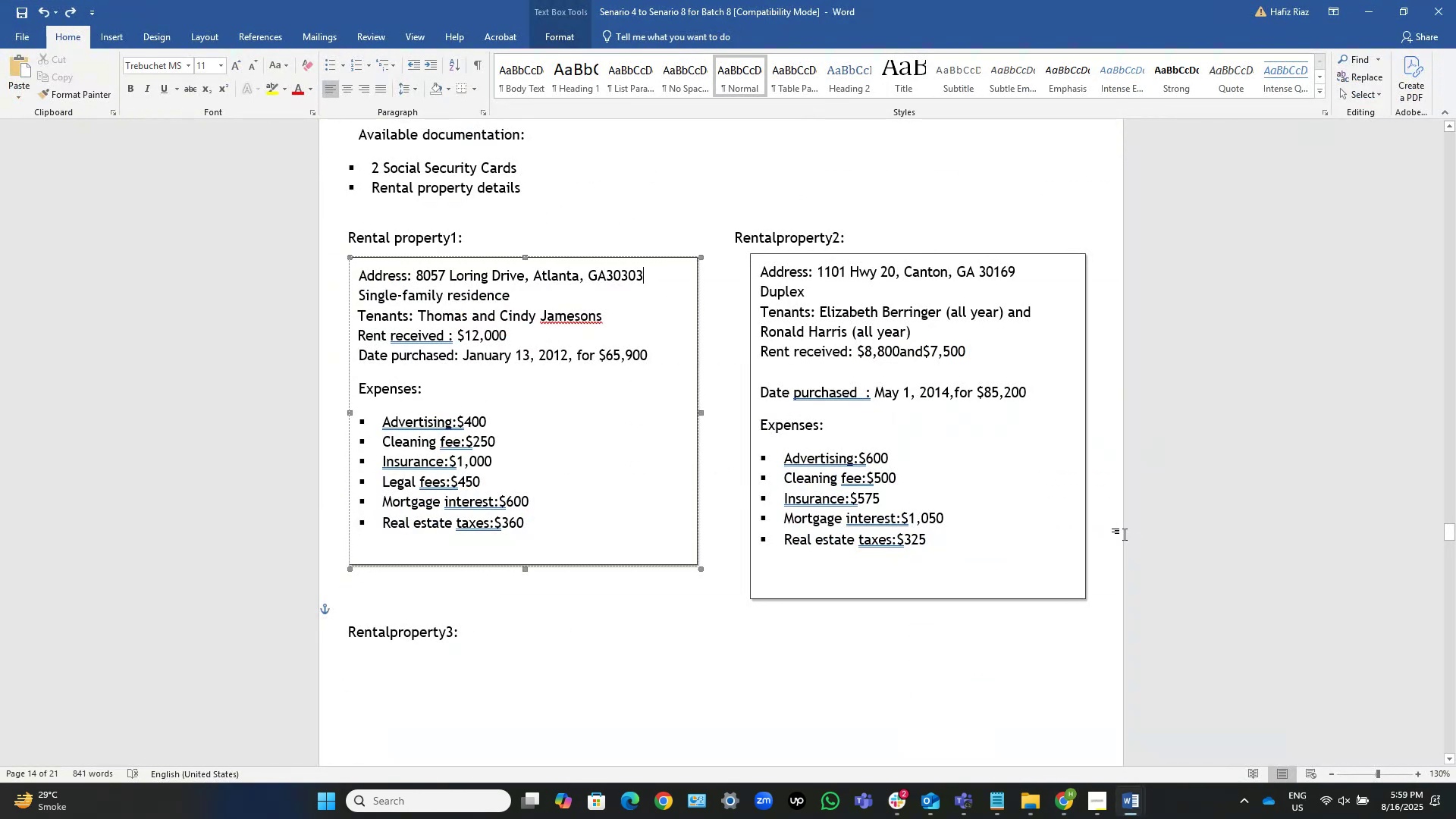 
key(Alt+AltLeft)
 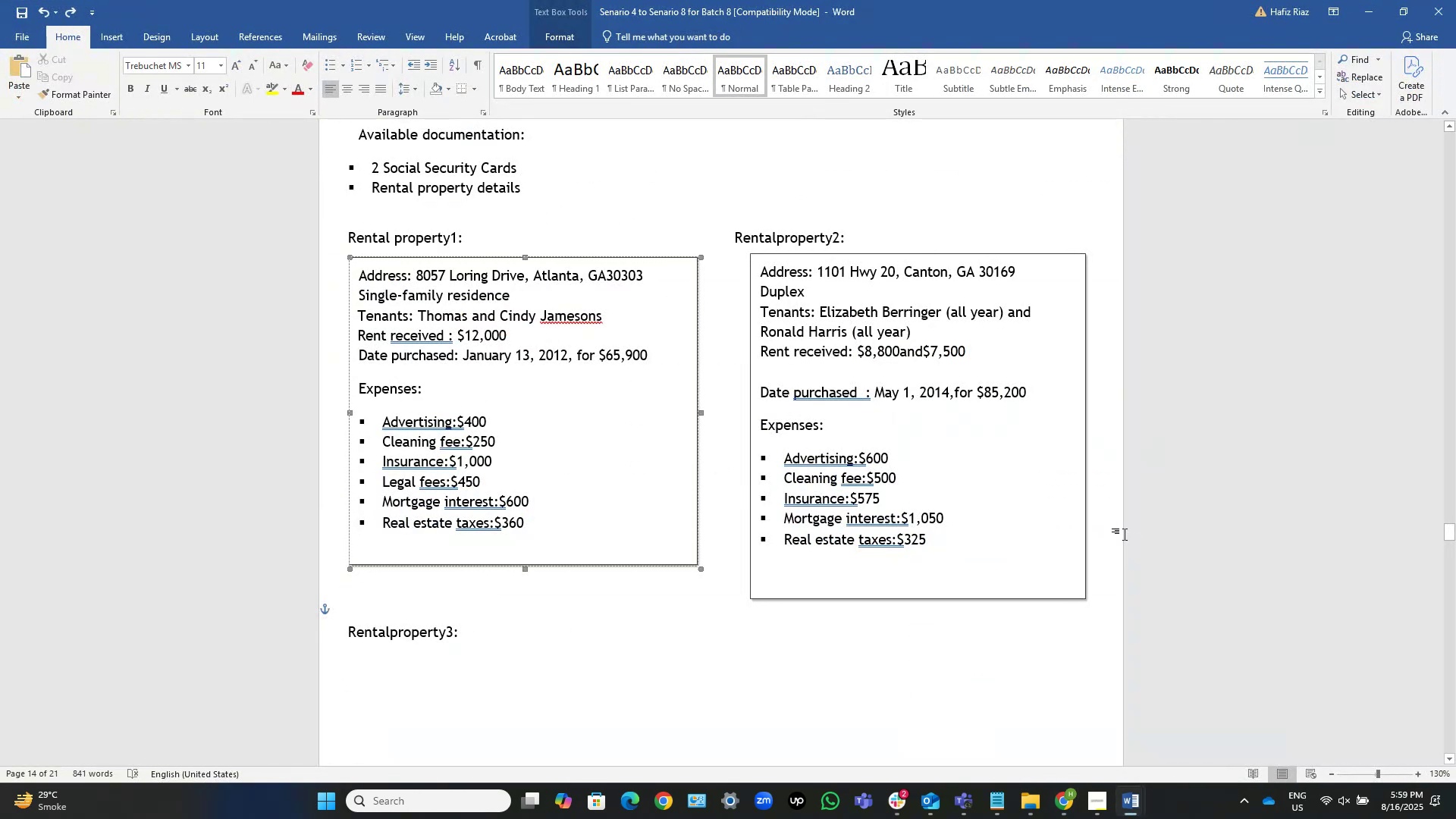 
key(Alt+Tab)
 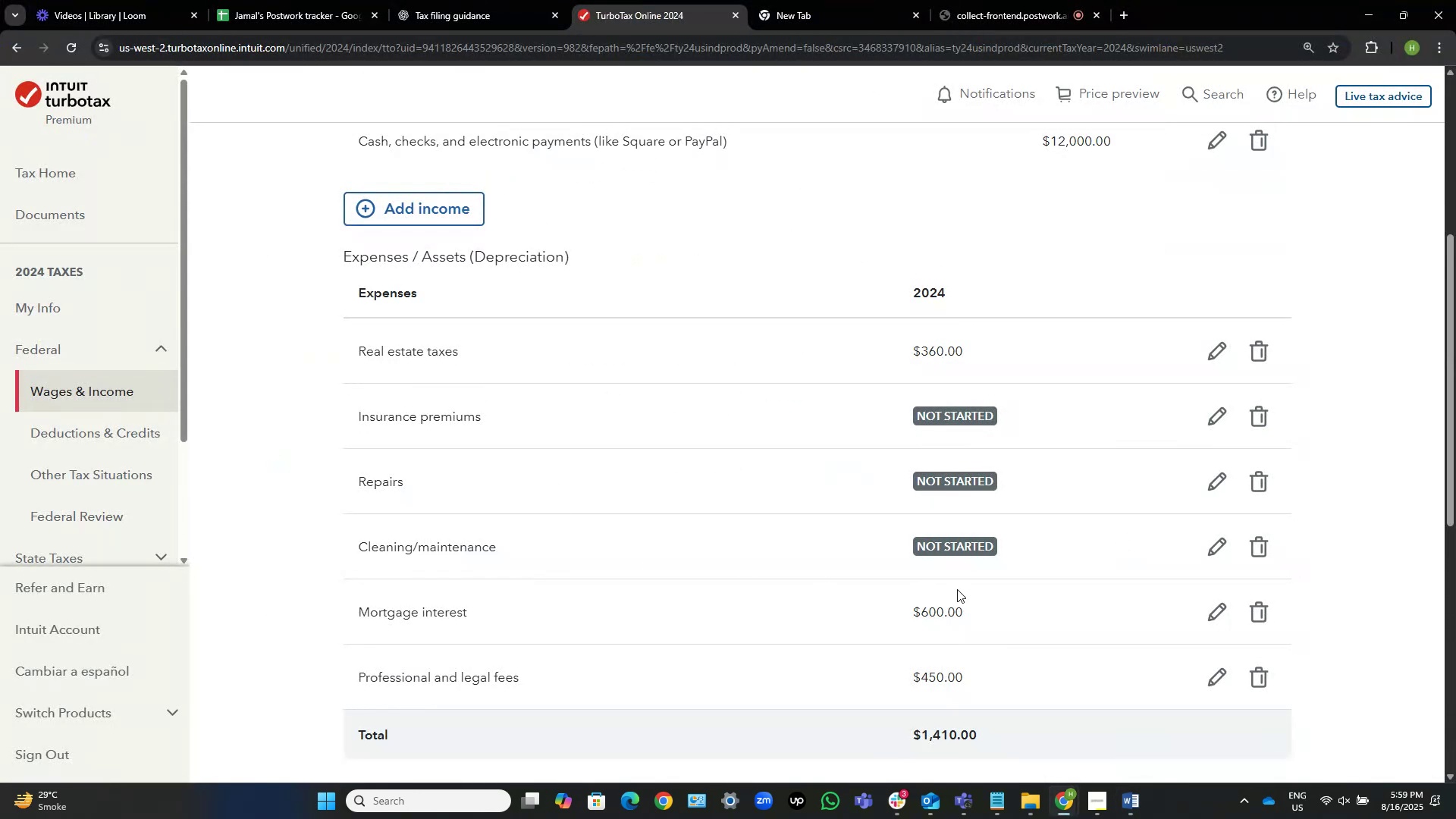 
key(Alt+AltLeft)
 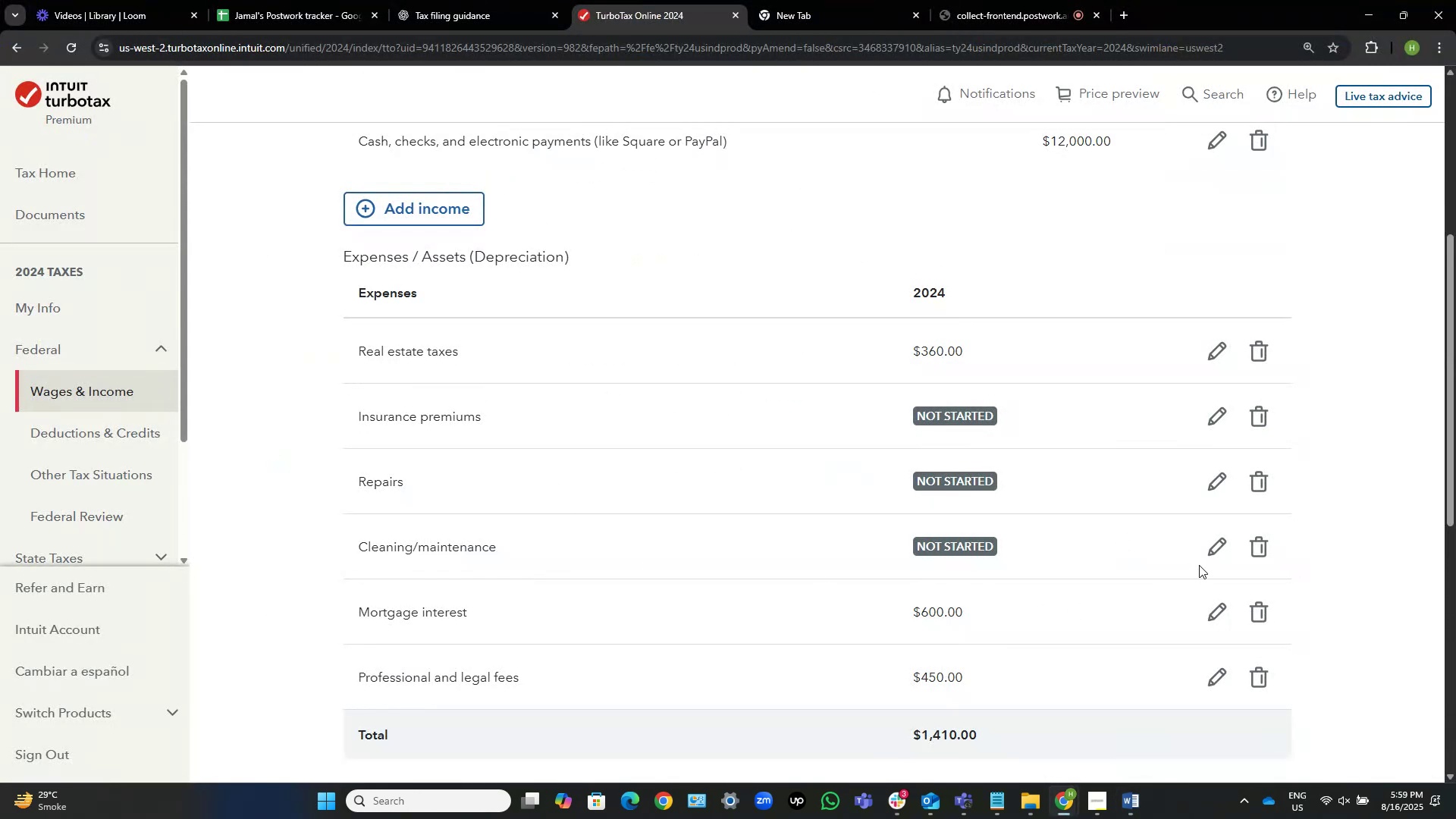 
key(Alt+Tab)
 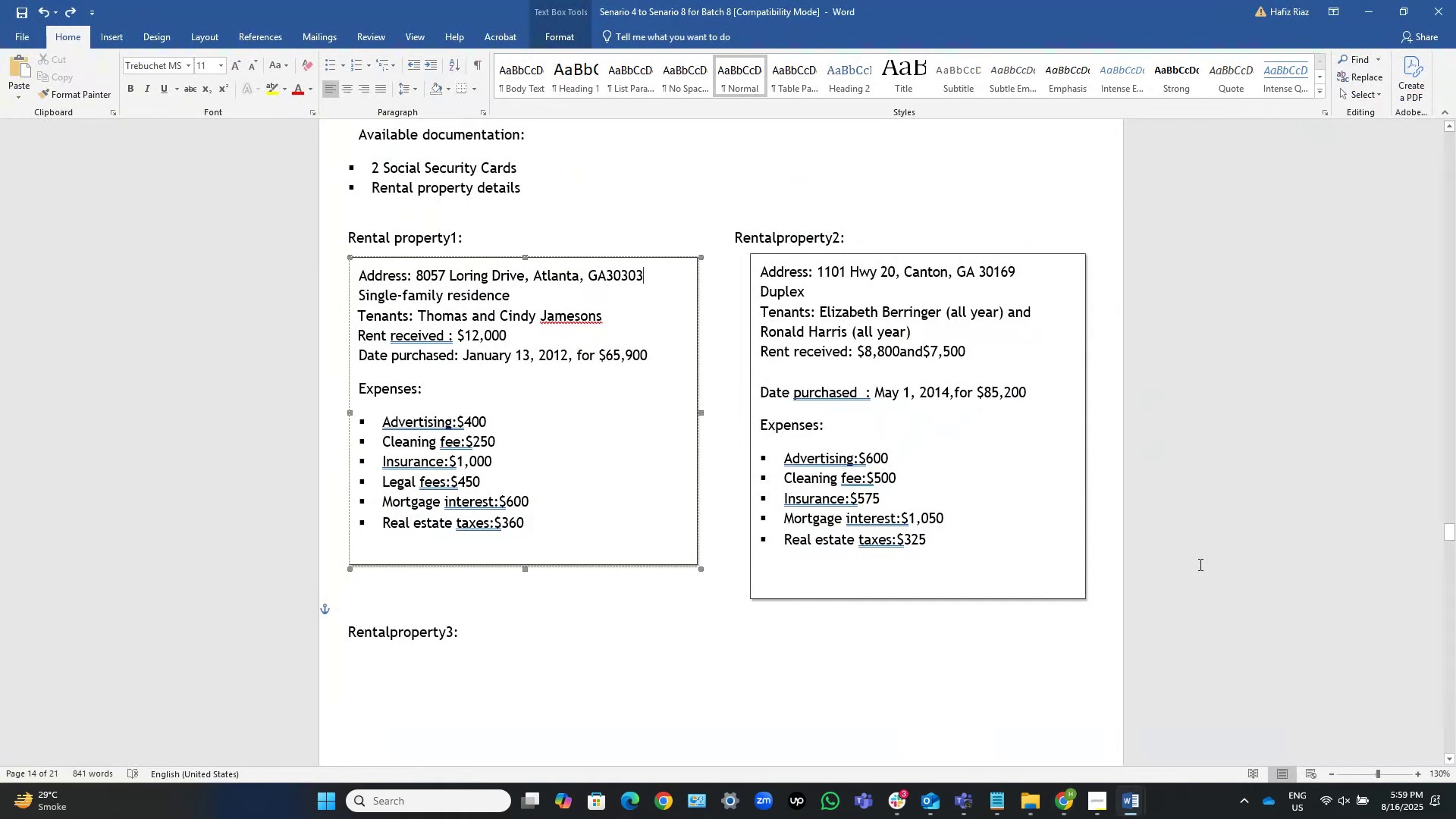 
key(Alt+AltLeft)
 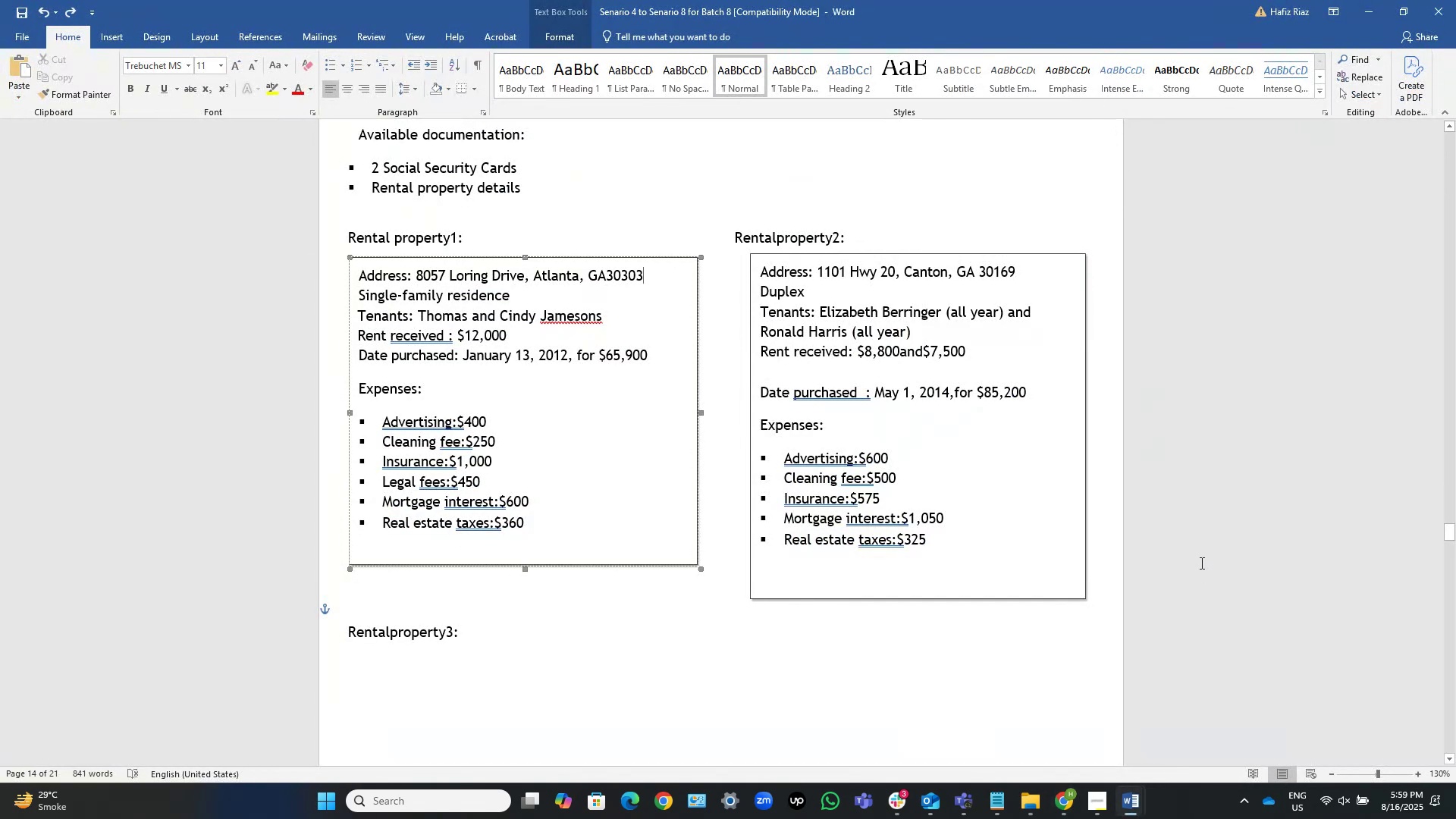 
key(Alt+Tab)
 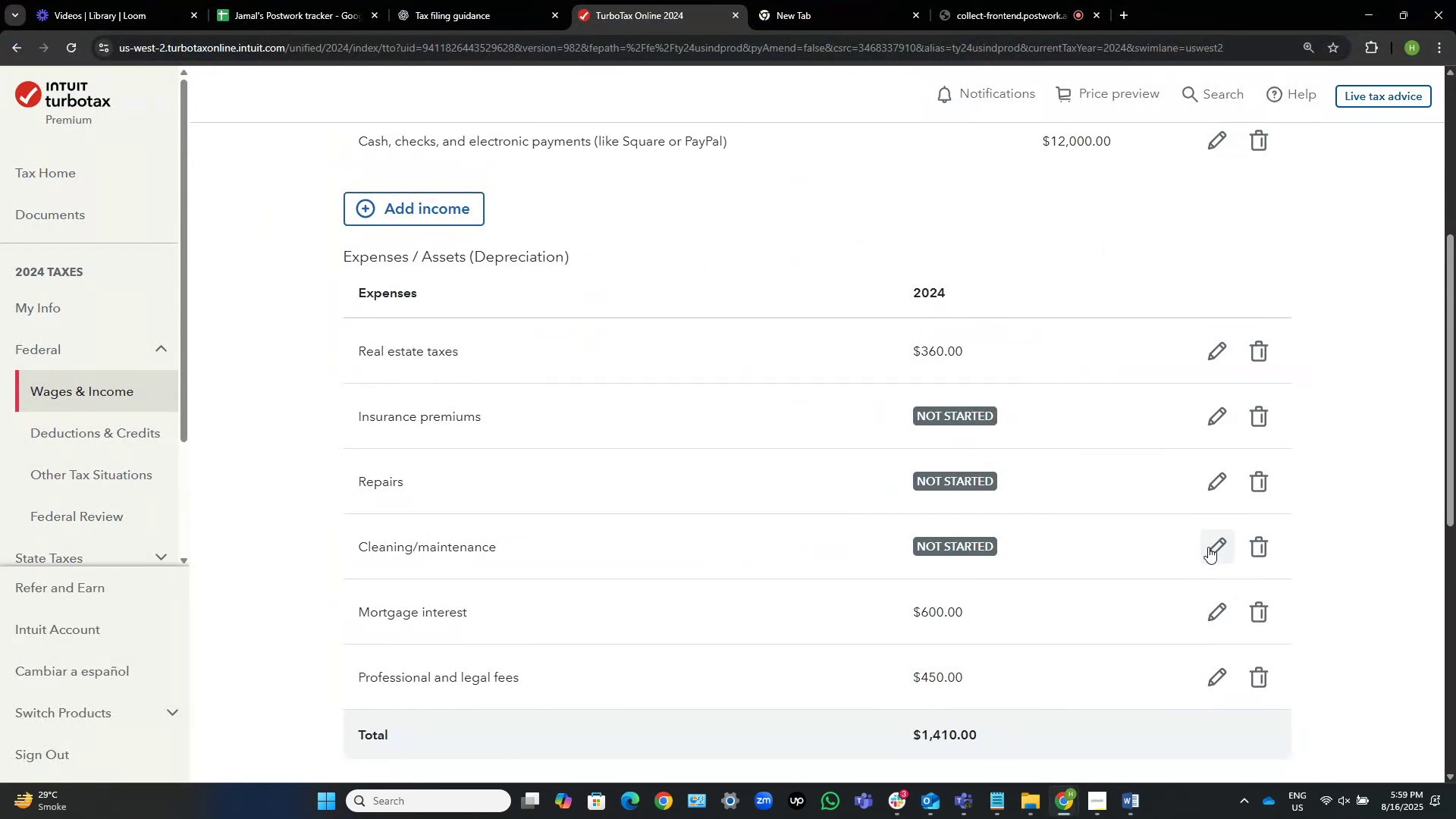 
left_click([1208, 542])
 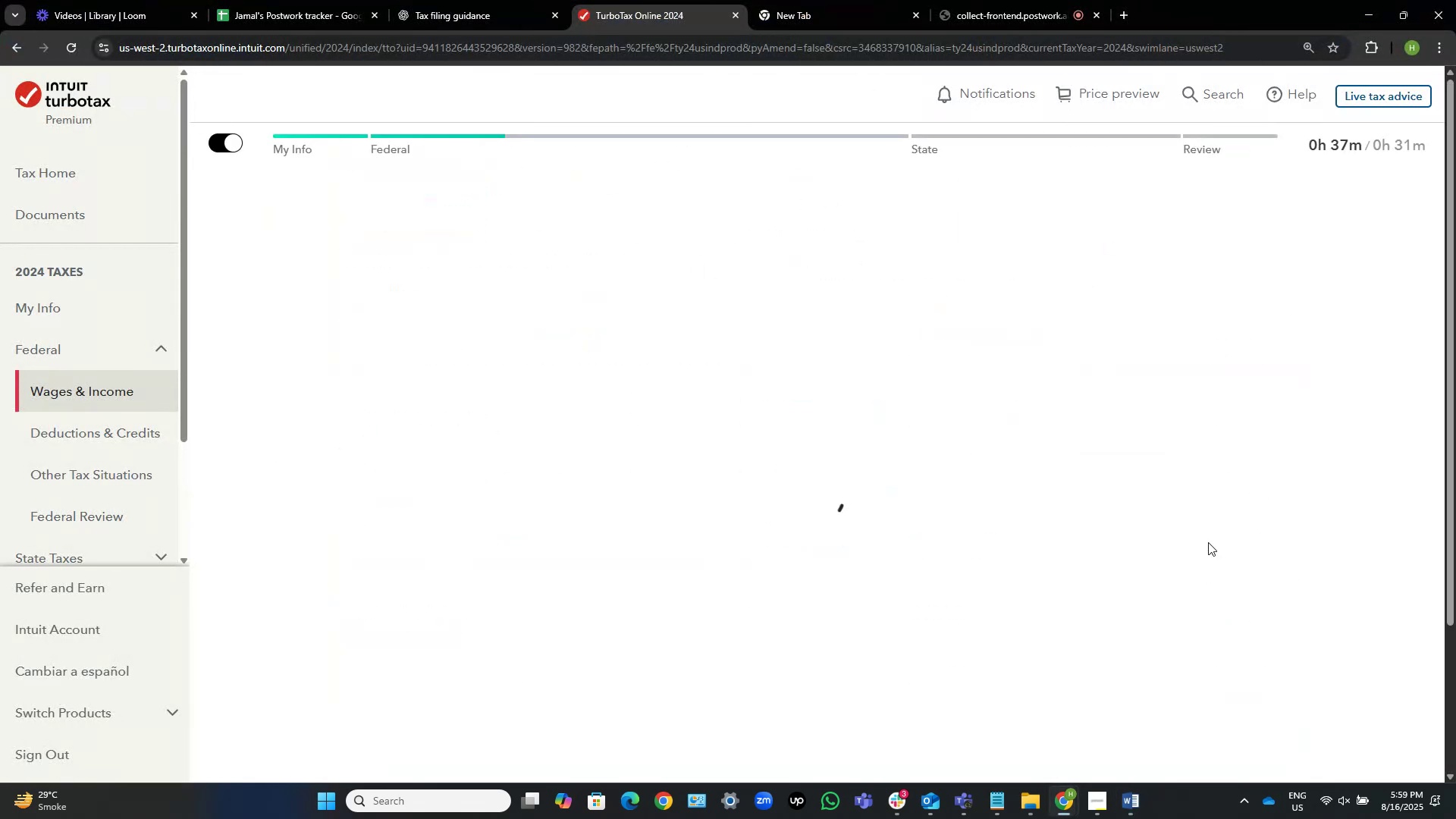 
key(Alt+AltLeft)
 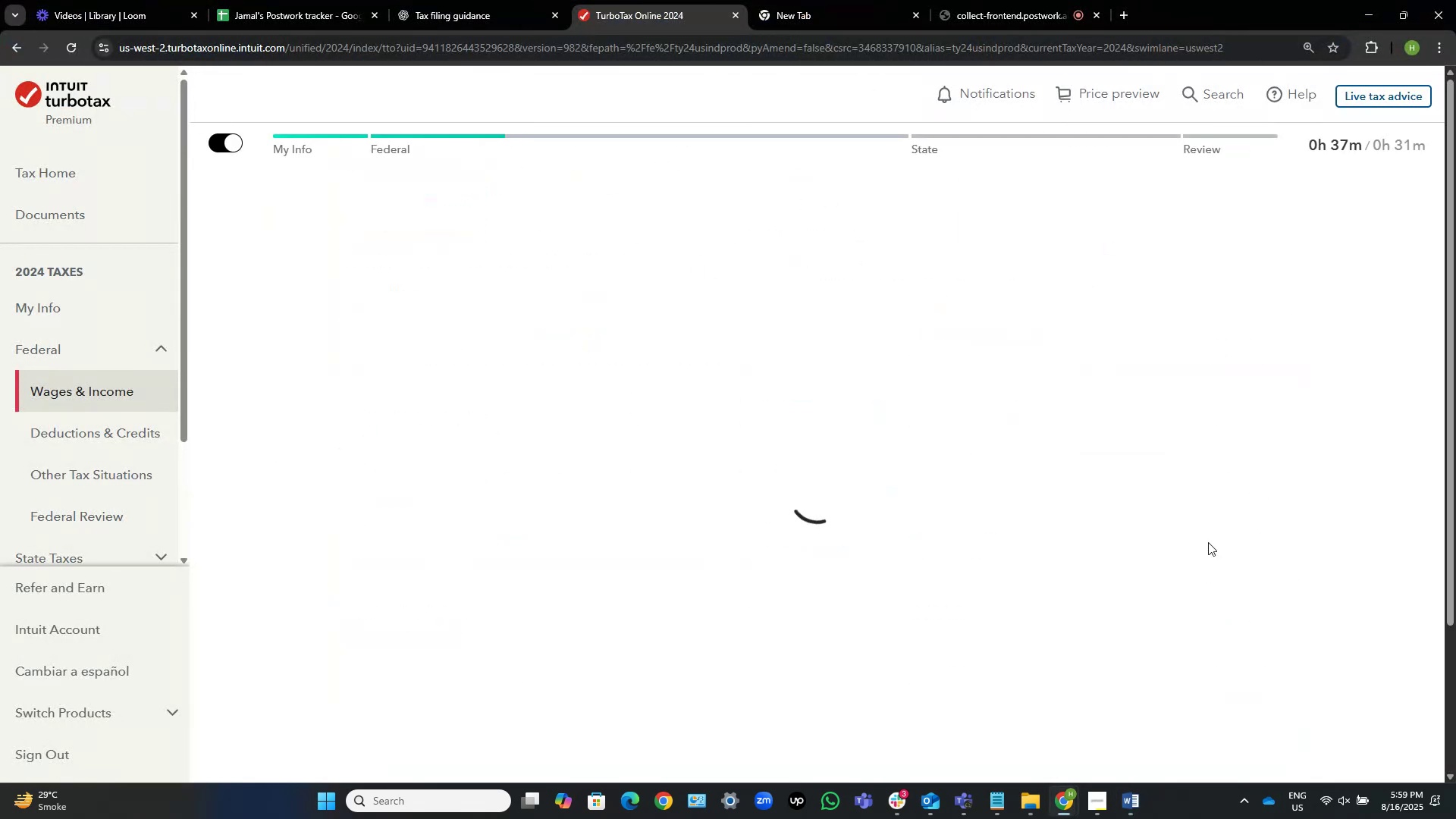 
key(Alt+Tab)
 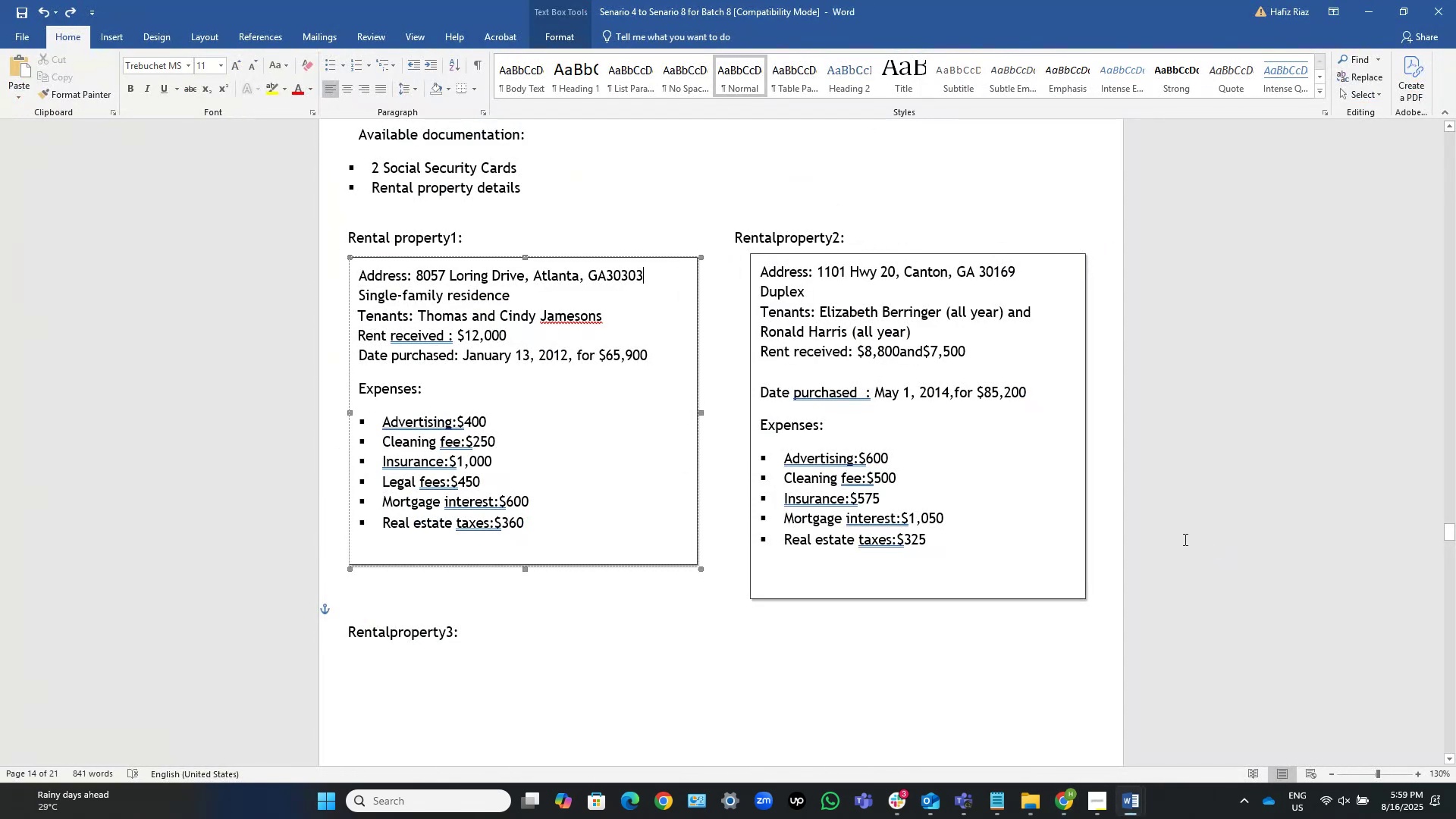 
key(Alt+AltLeft)
 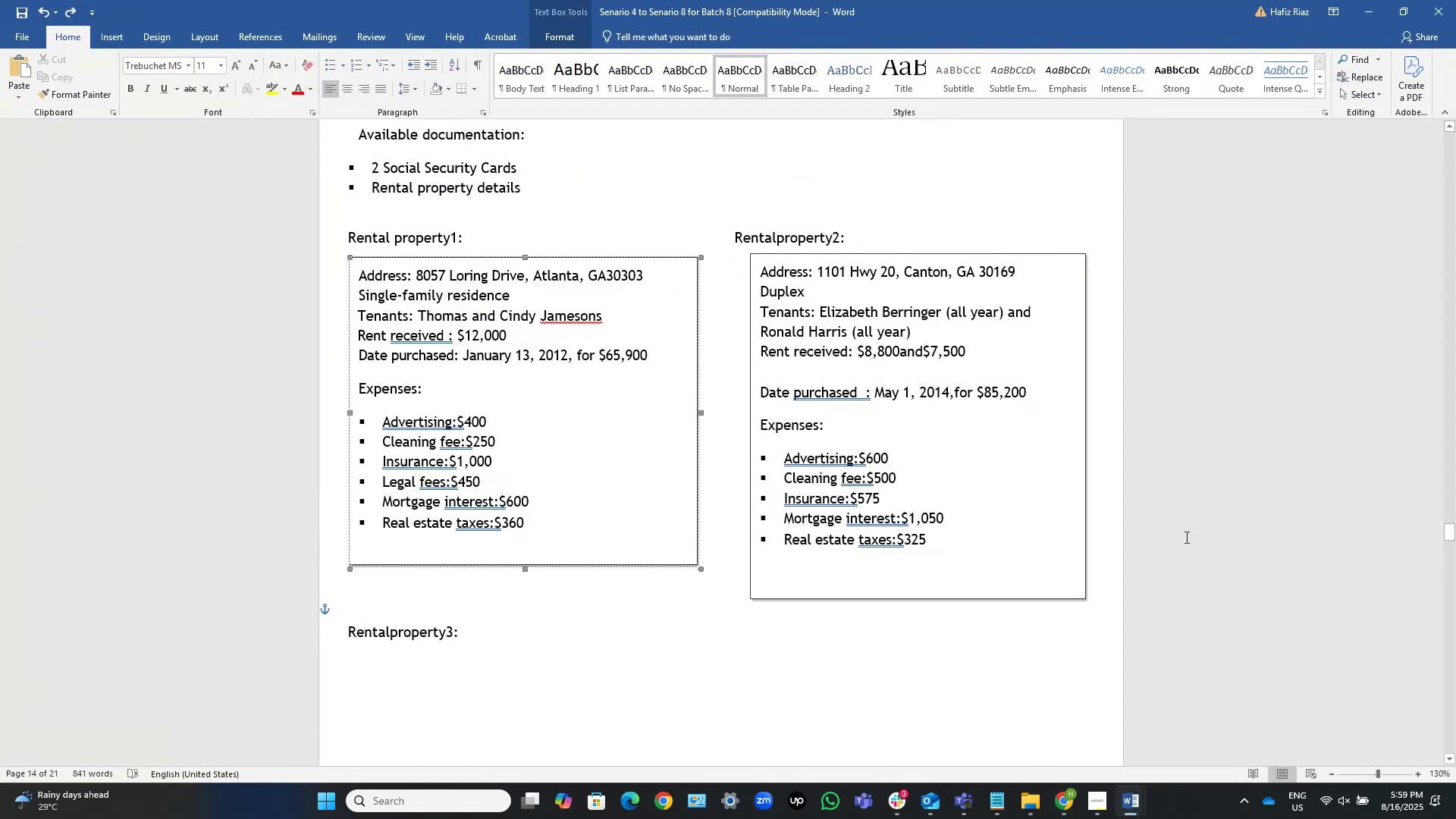 
key(Alt+Tab)
 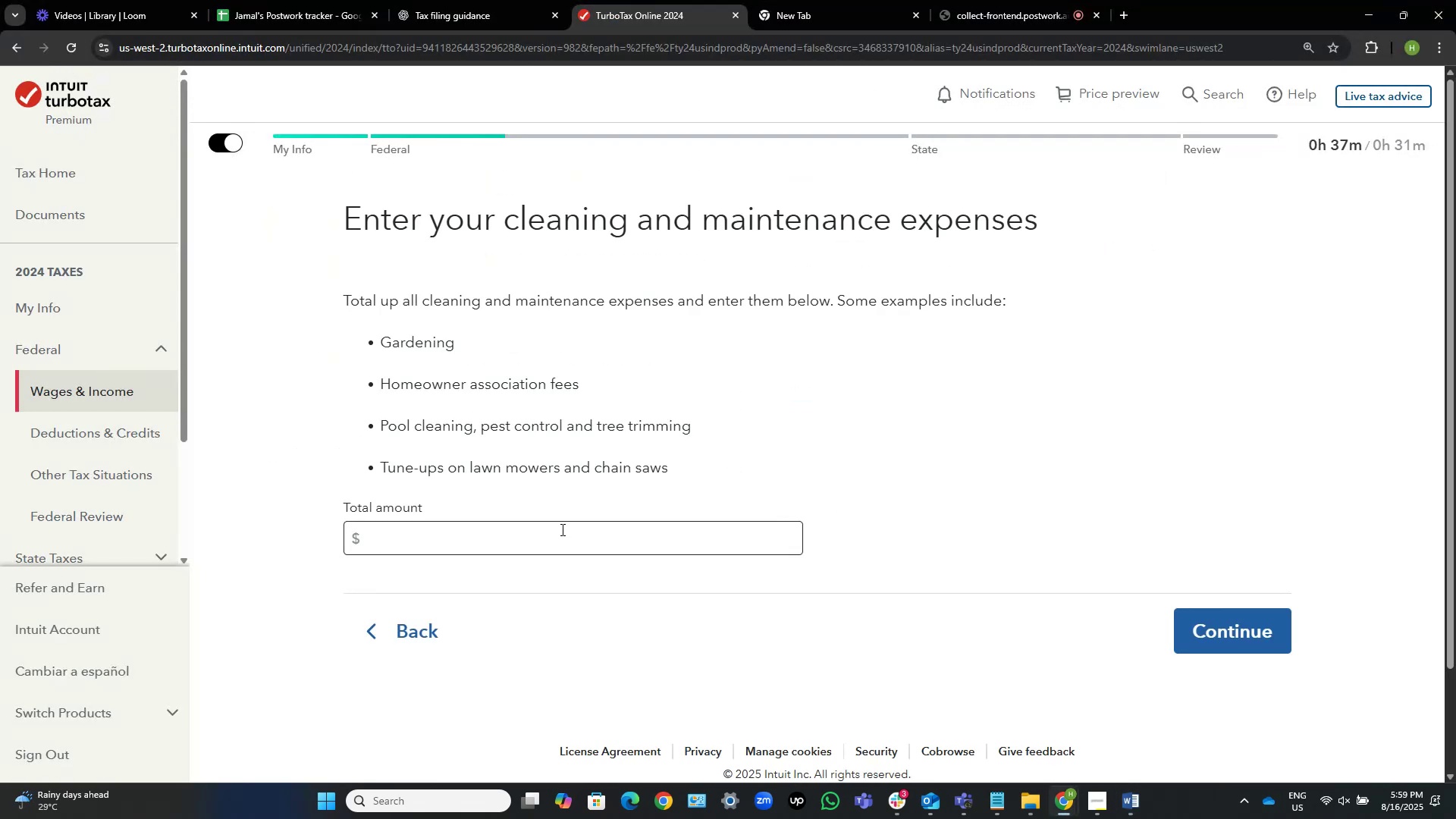 
left_click([563, 535])
 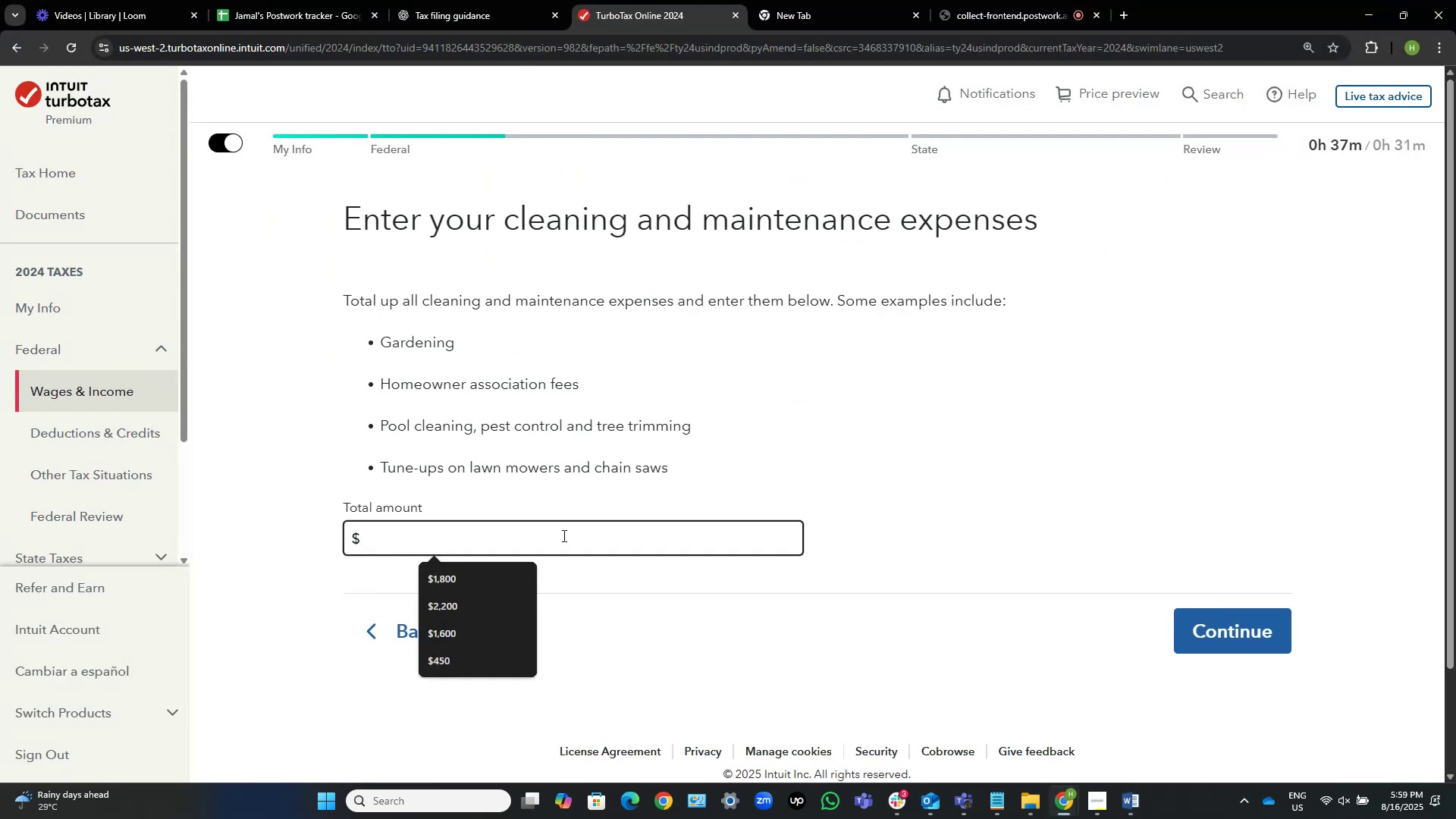 
key(Numpad2)
 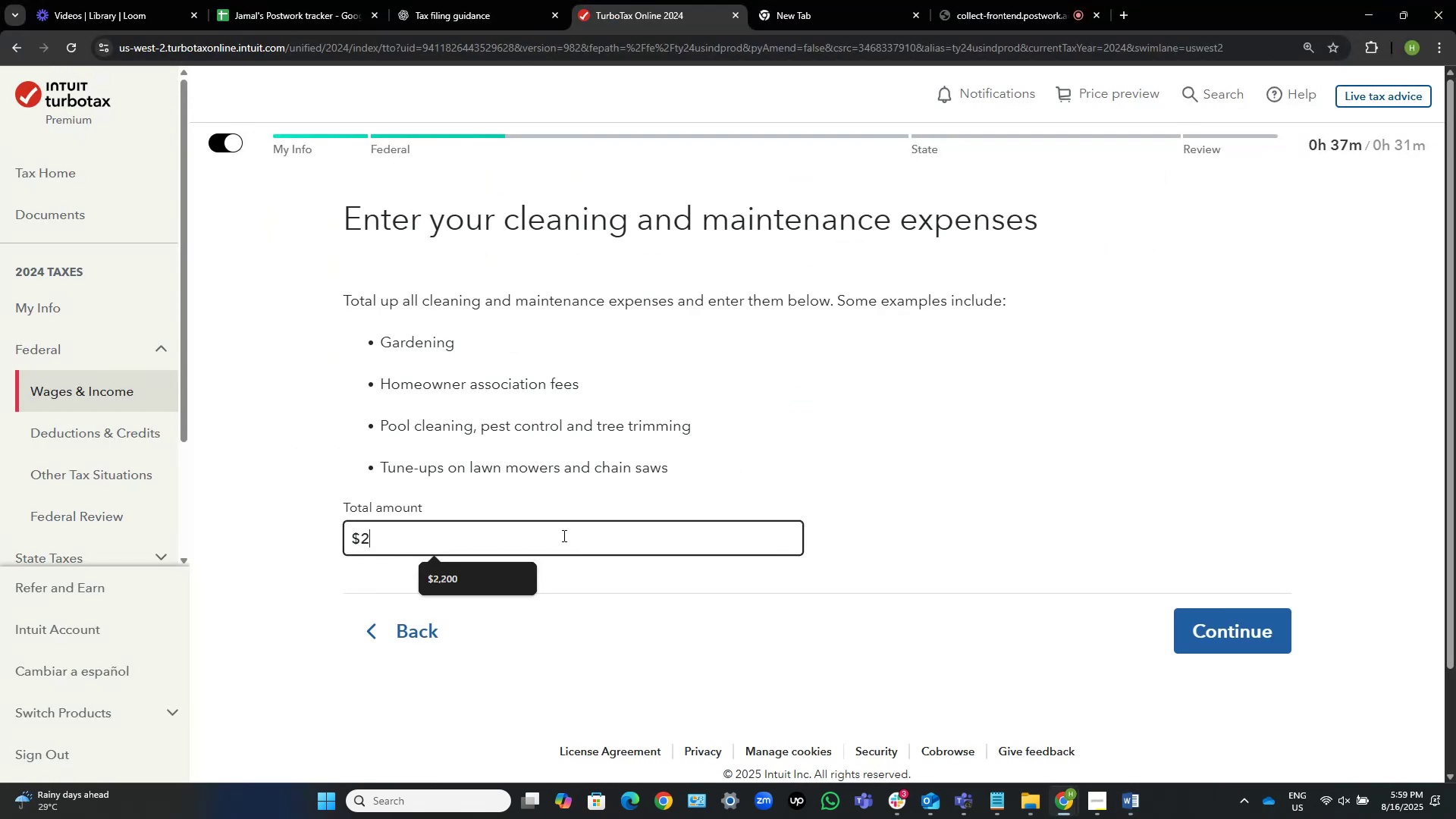 
key(Numpad5)
 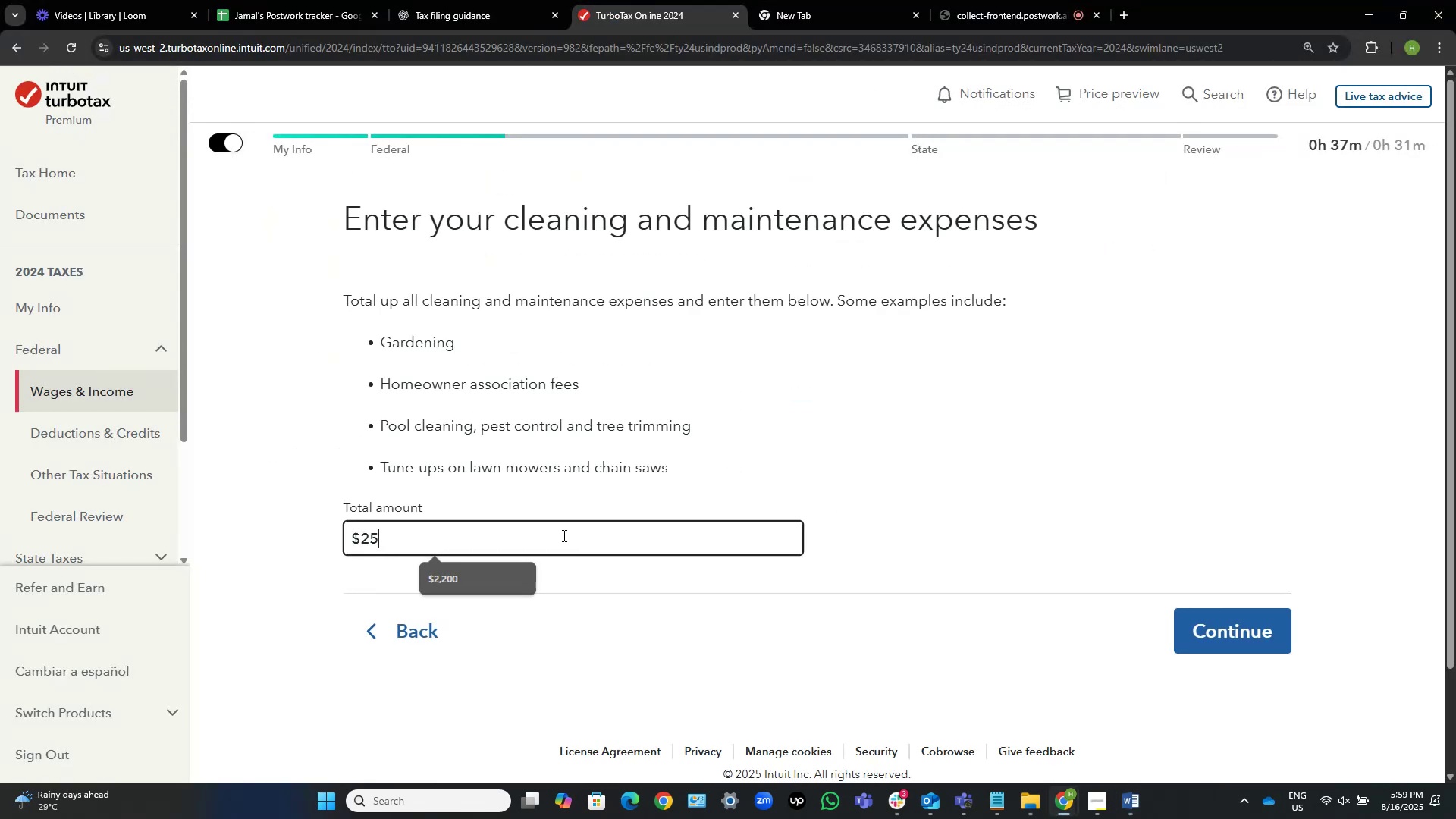 
key(Numpad0)
 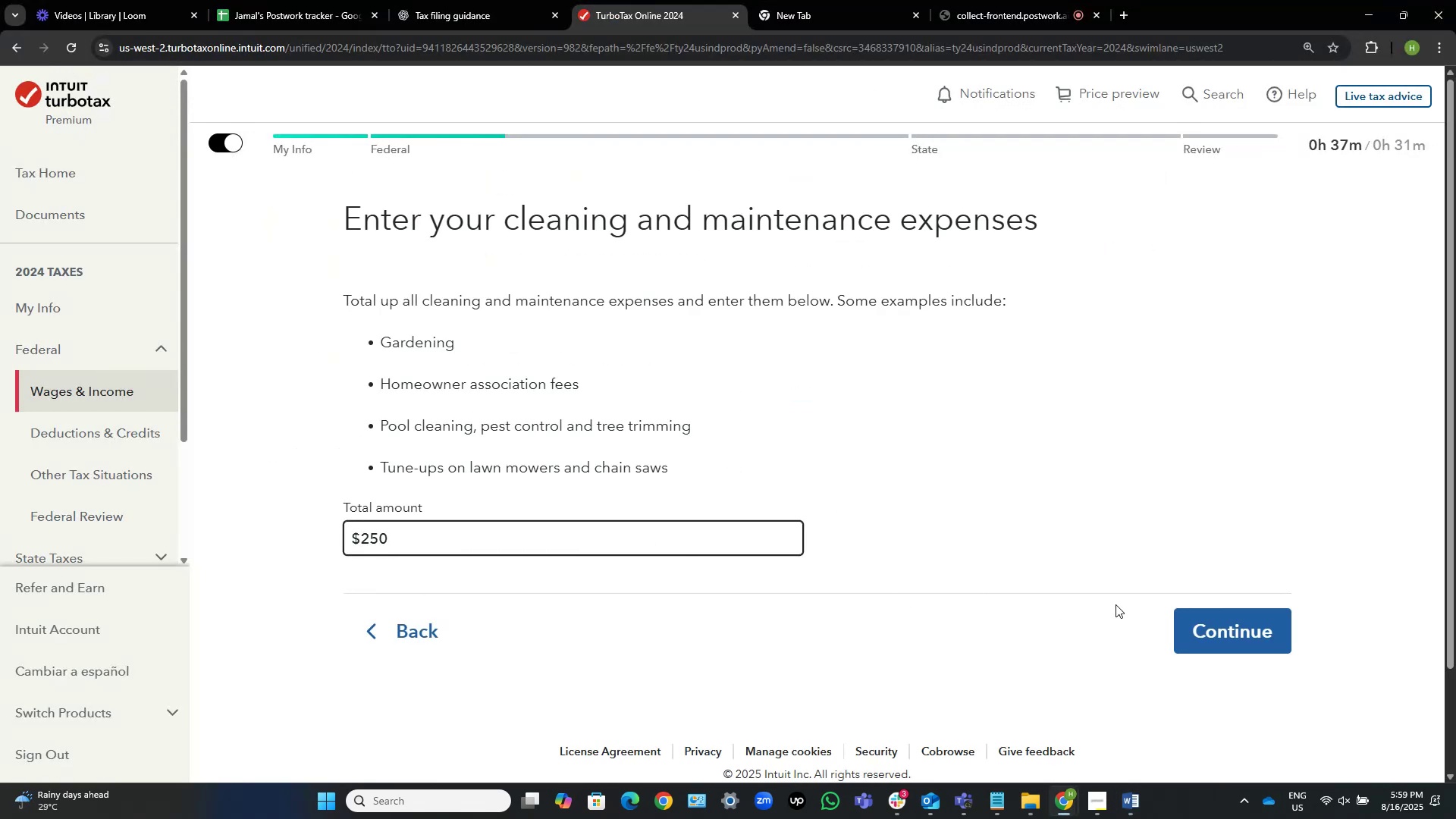 
left_click([1208, 629])
 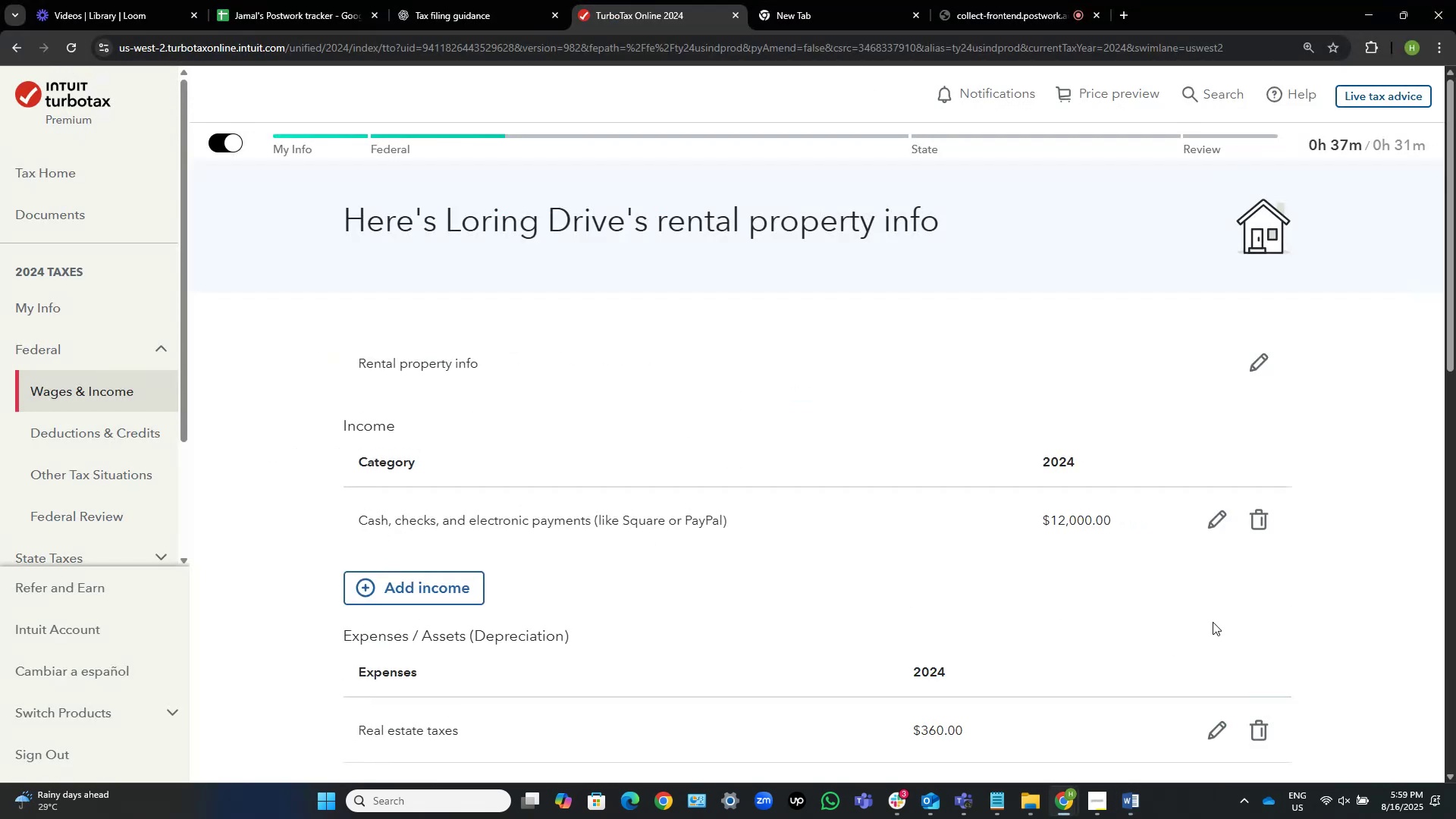 
key(Alt+AltLeft)
 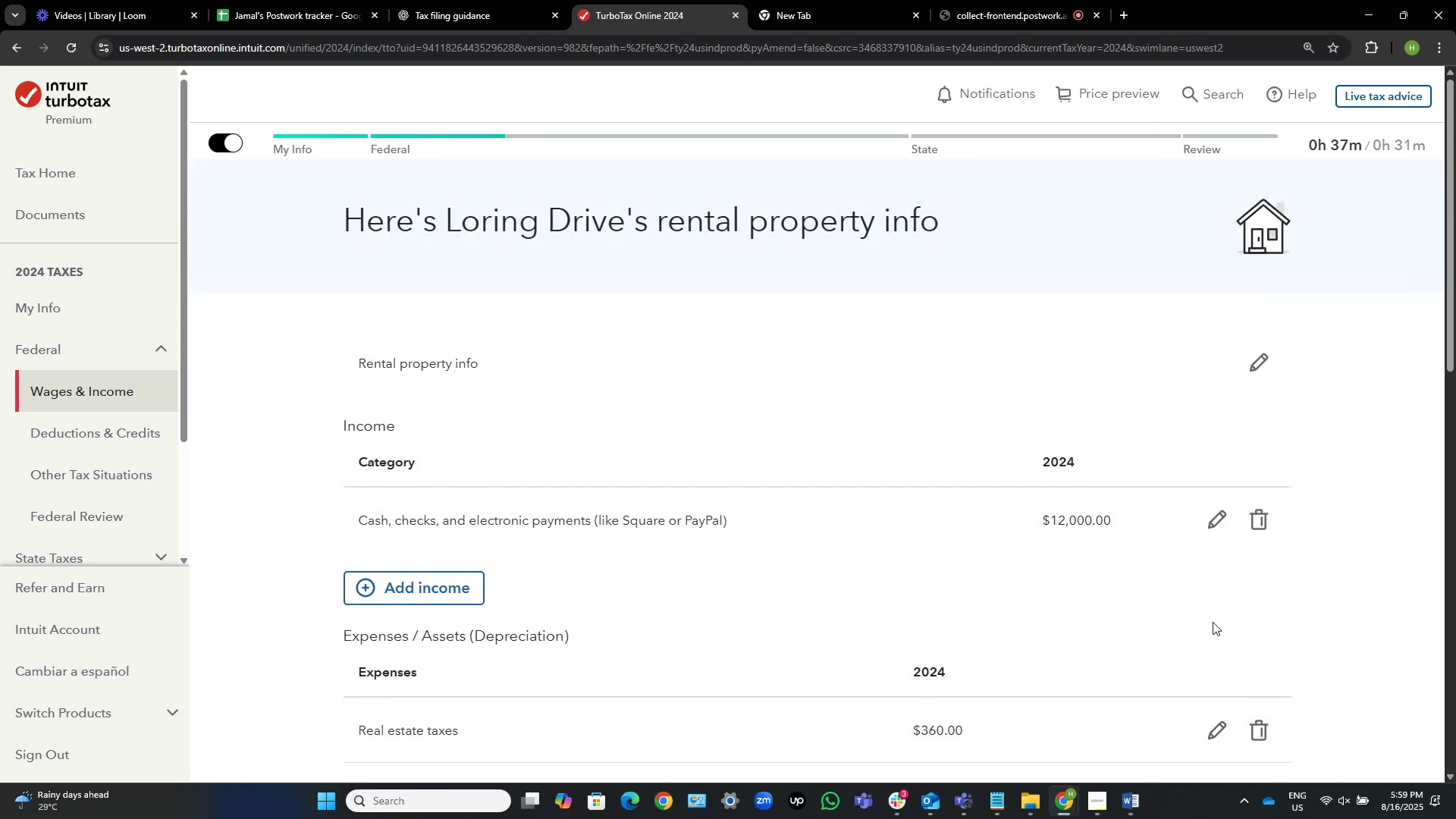 
key(Alt+Tab)
 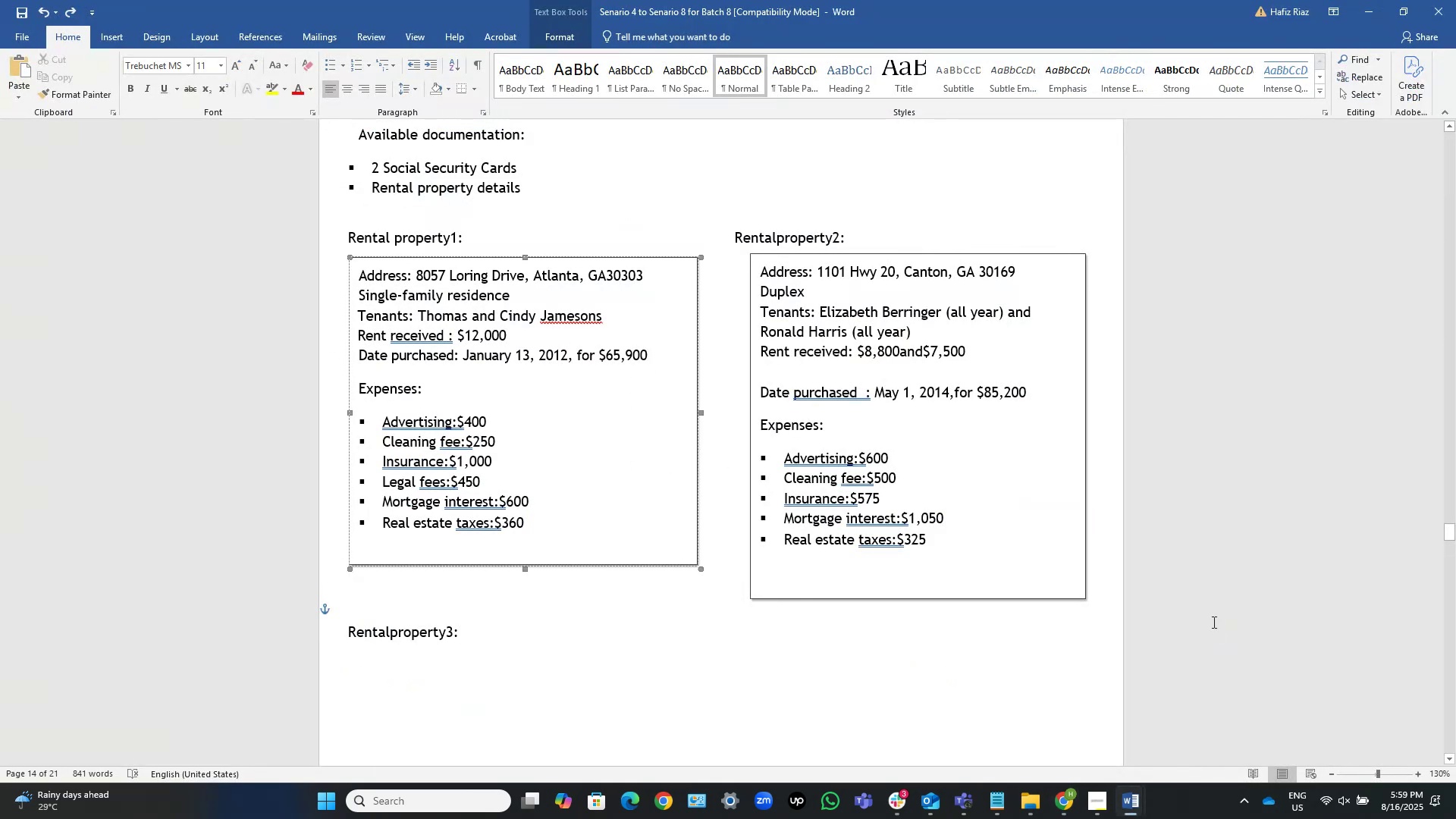 
key(Alt+AltLeft)
 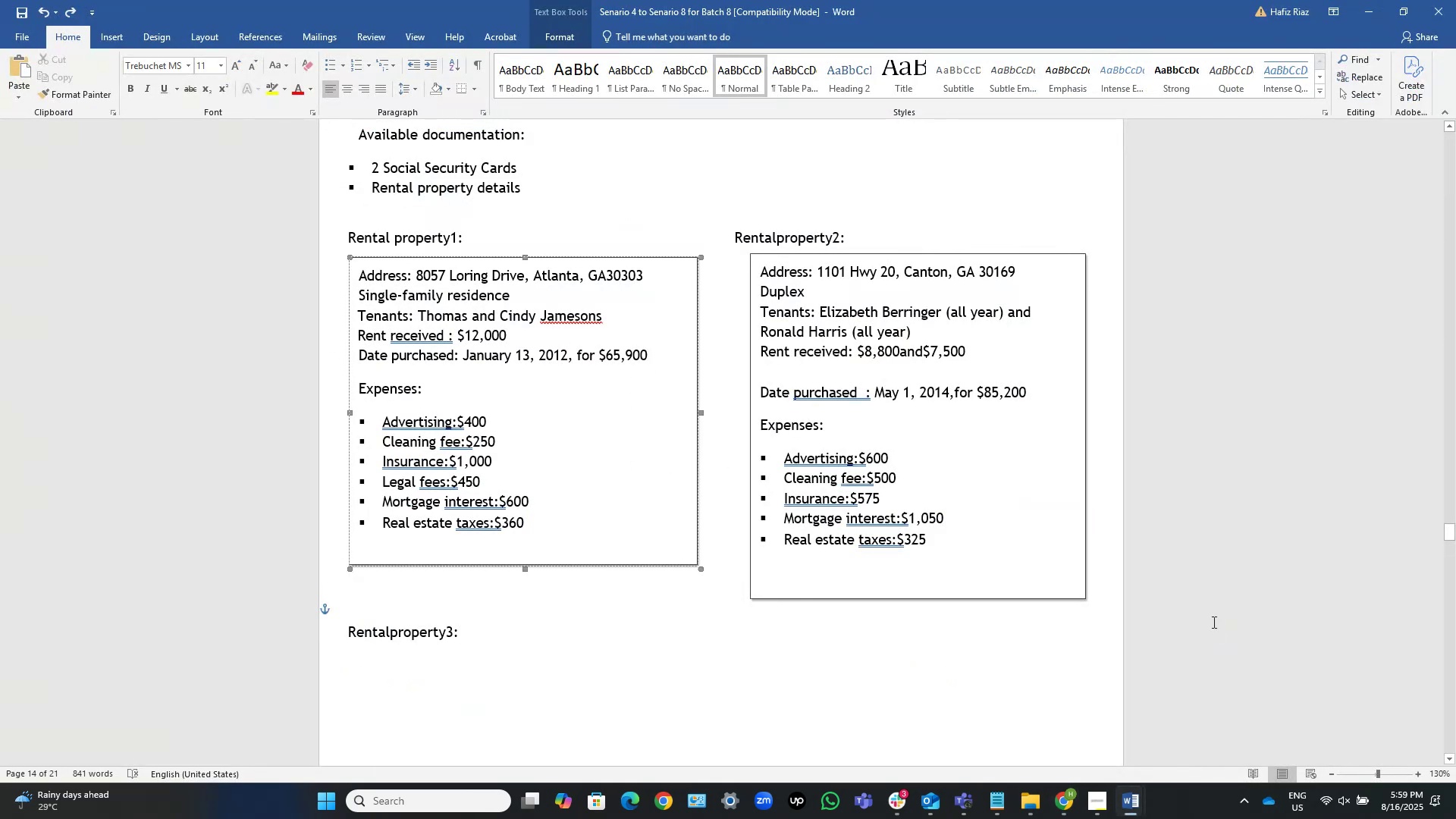 
key(Alt+Tab)
 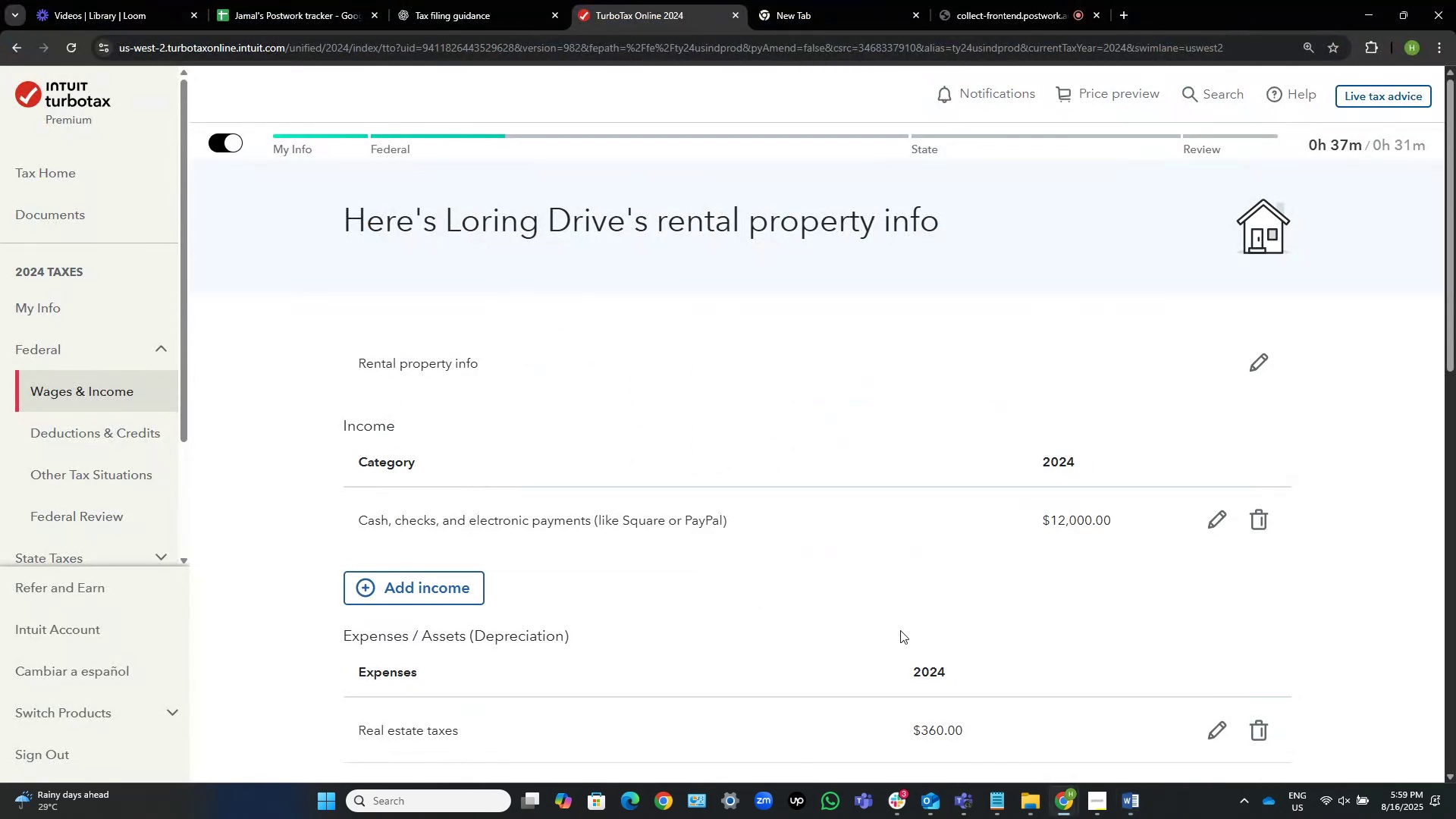 
scroll: coordinate [924, 635], scroll_direction: down, amount: 4.0
 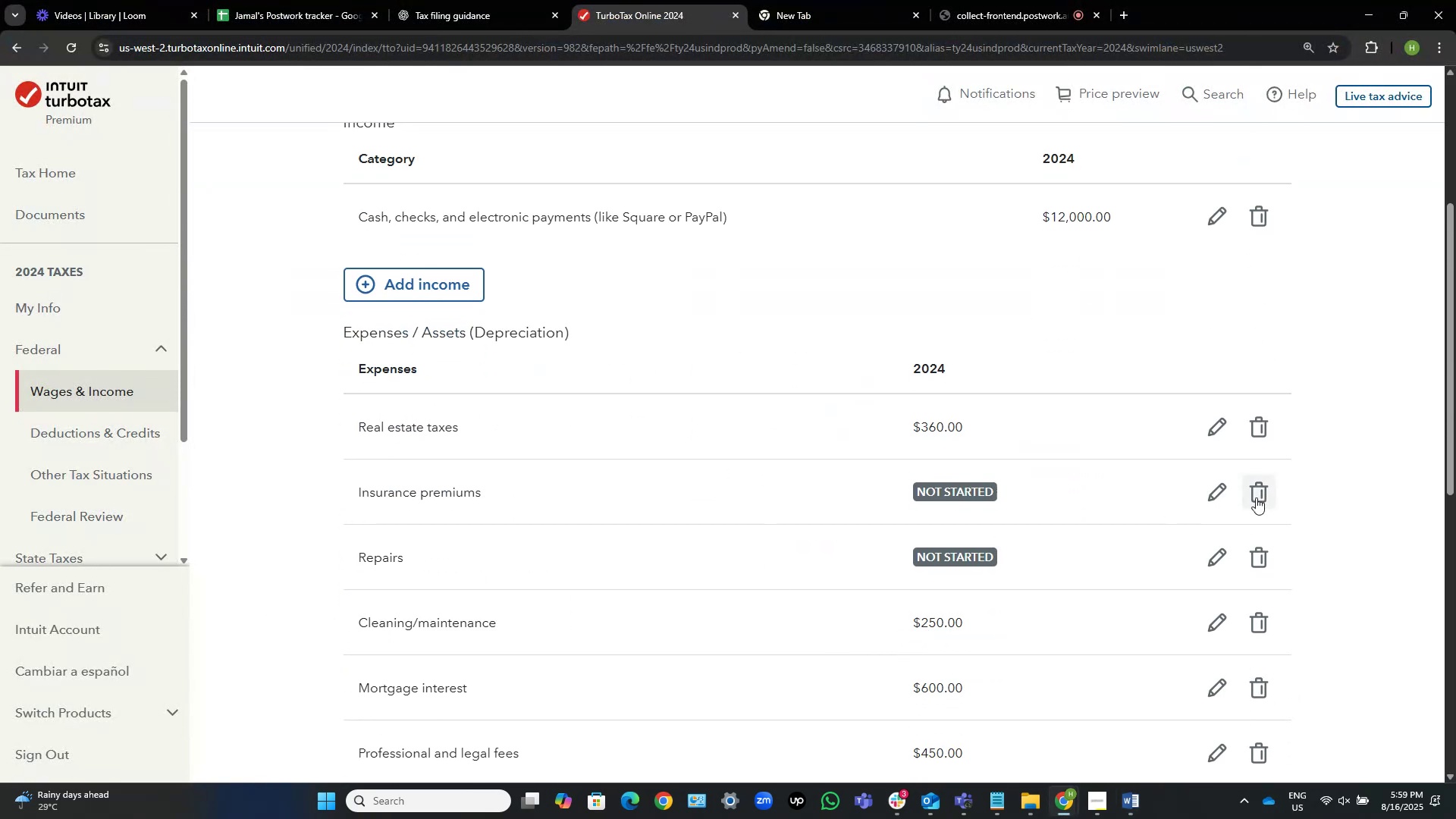 
left_click([1216, 494])
 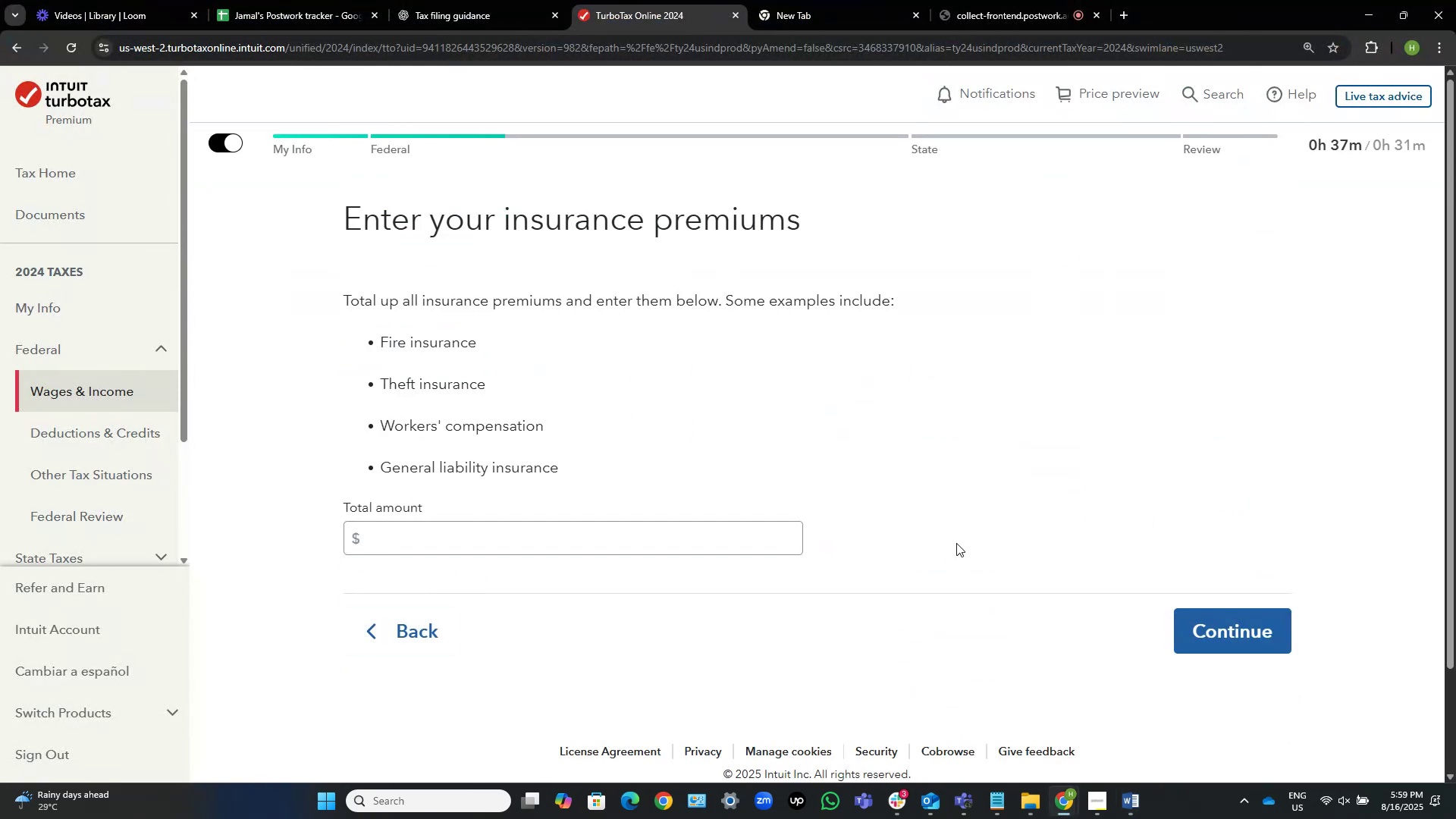 
left_click([741, 535])
 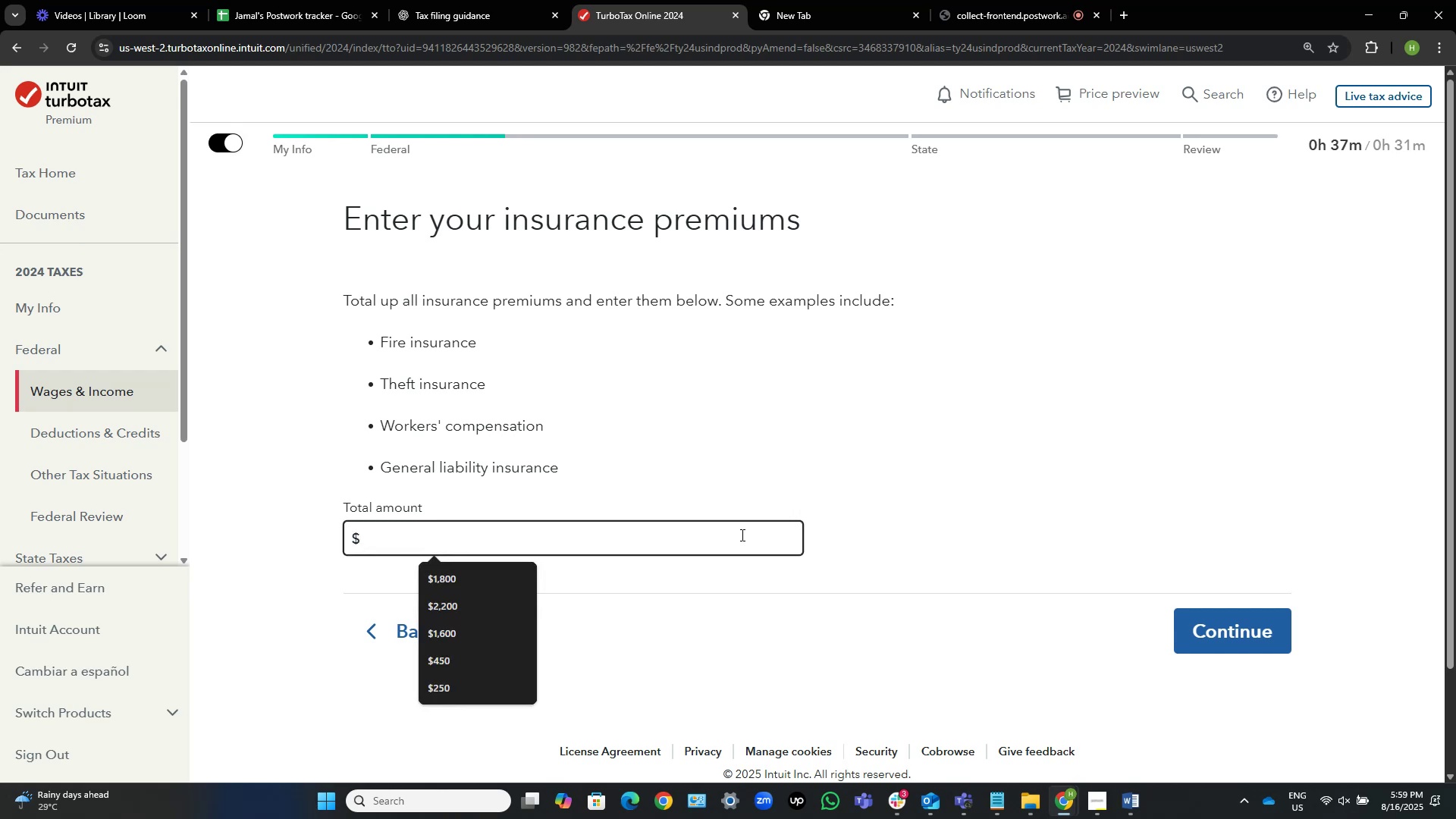 
key(Numpad1)
 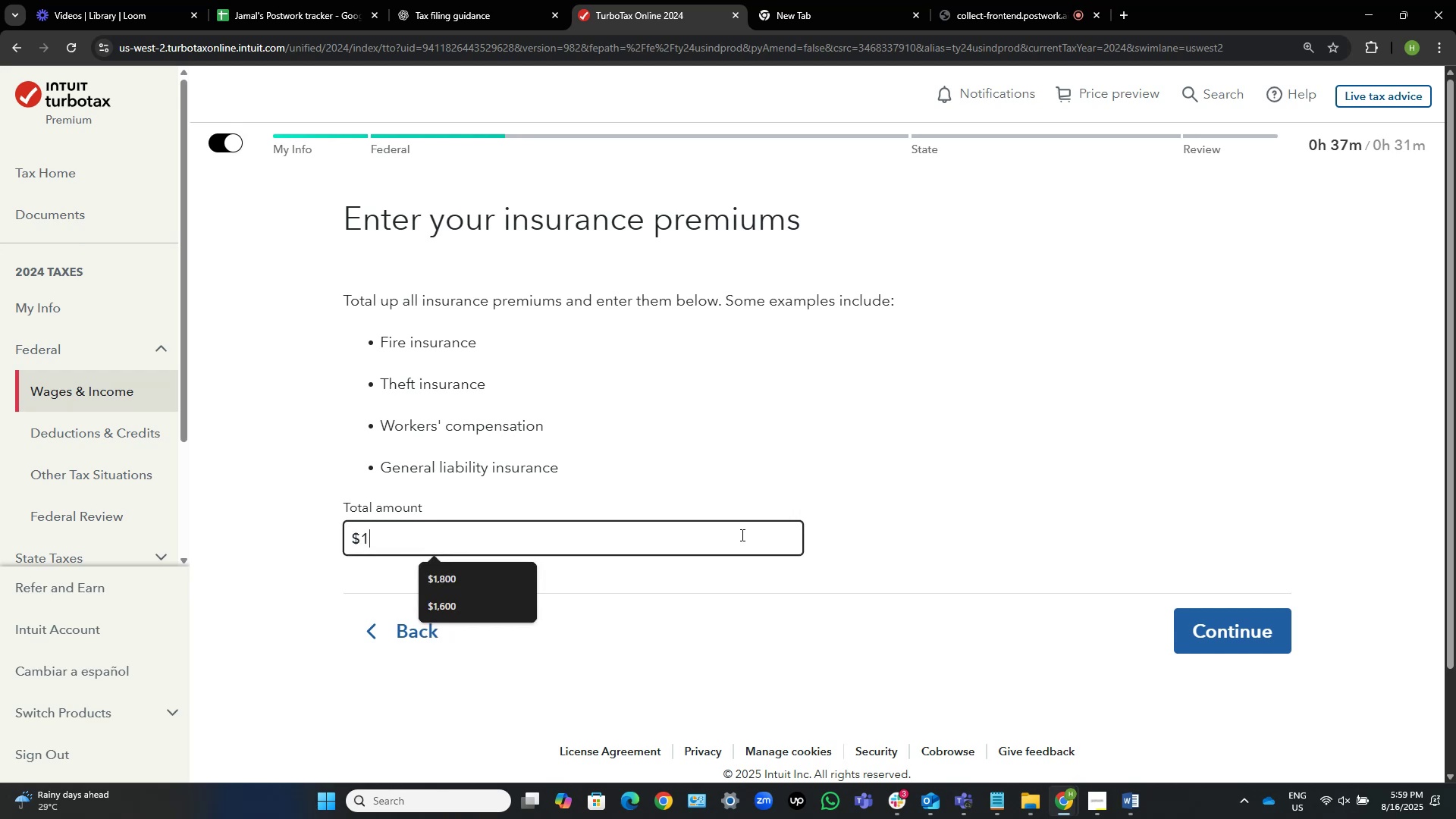 
key(Numpad0)
 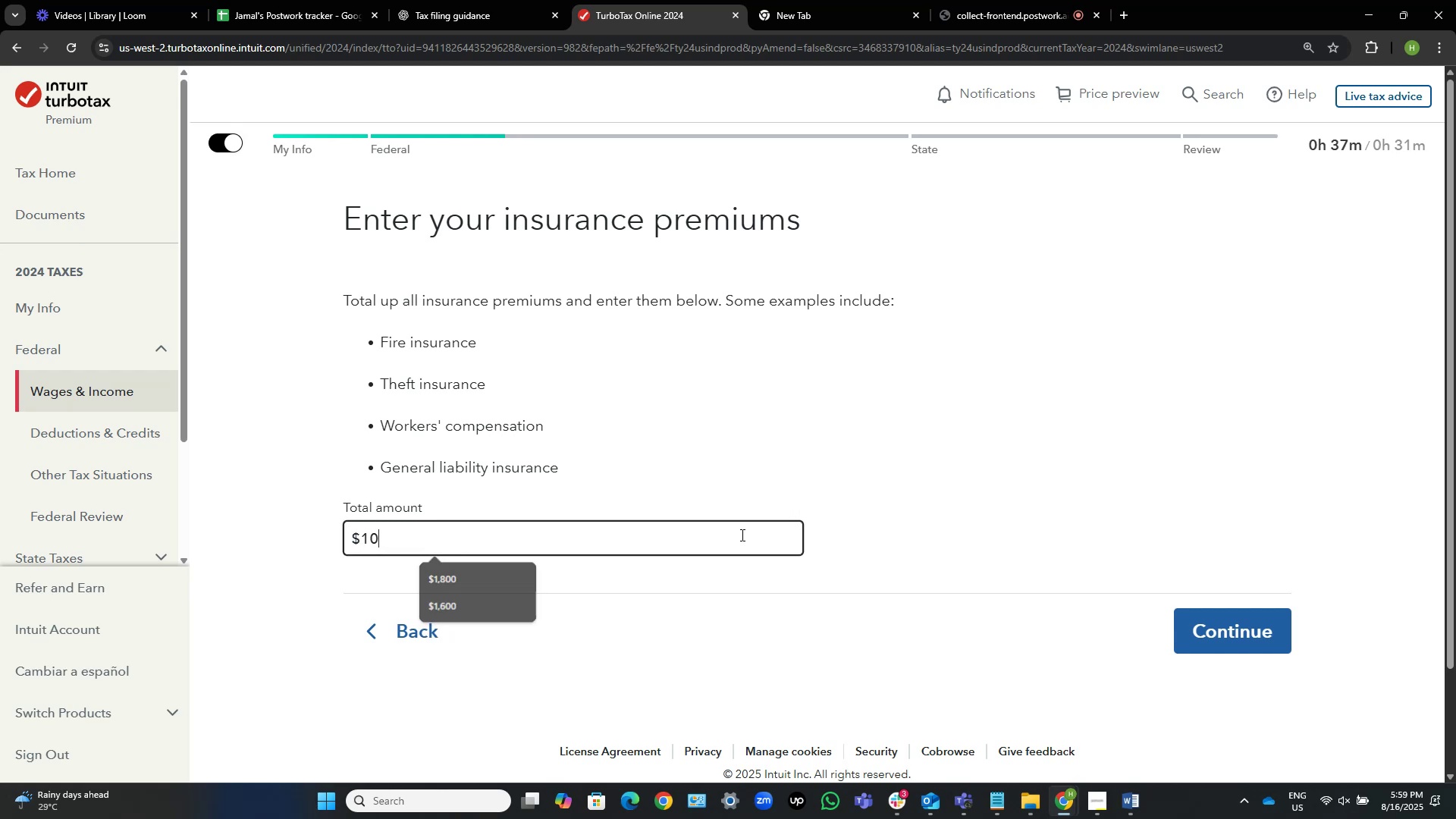 
key(Numpad0)
 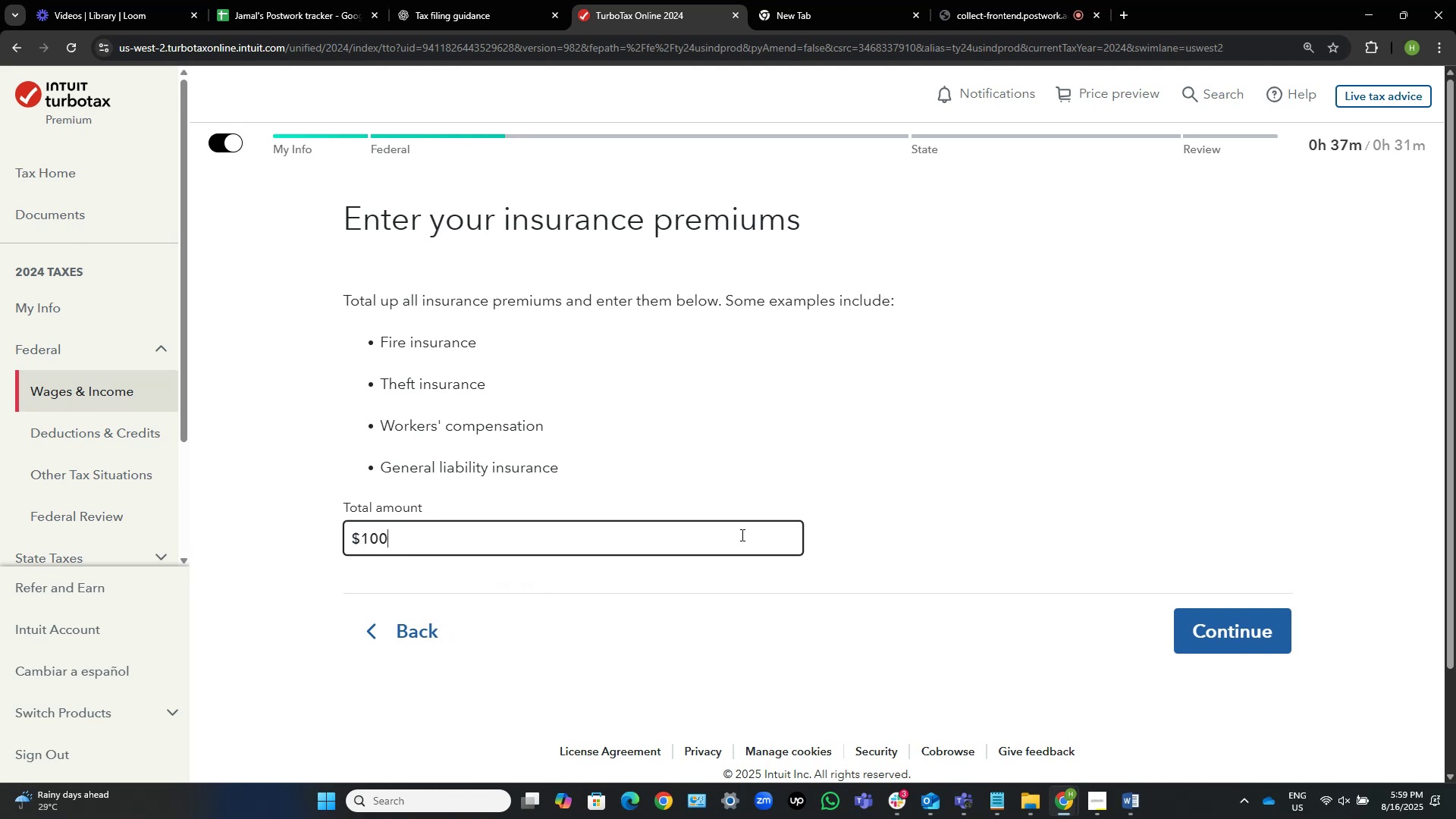 
key(Numpad0)
 